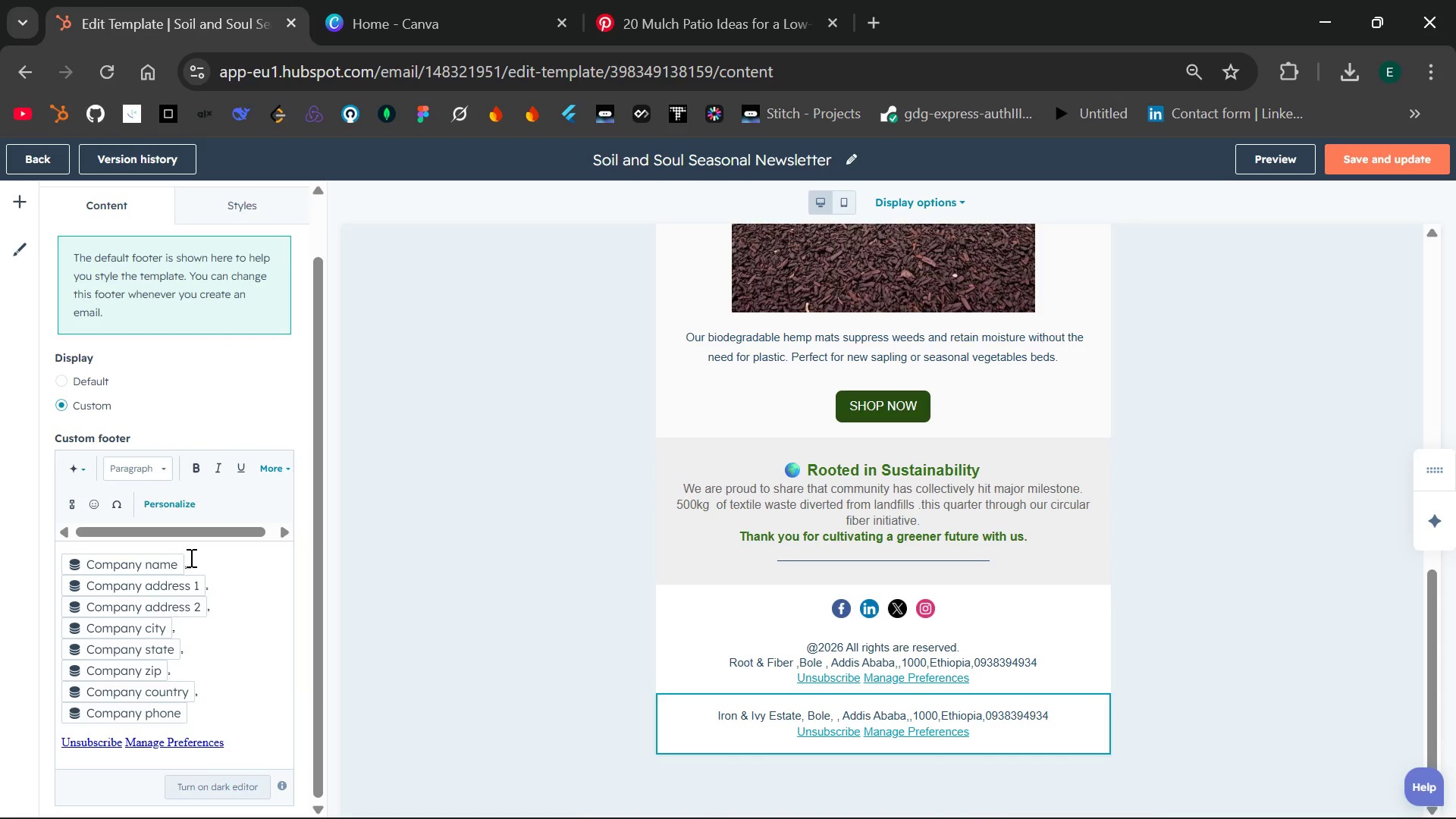 
left_click_drag(start_coordinate=[183, 560], to_coordinate=[76, 563])
 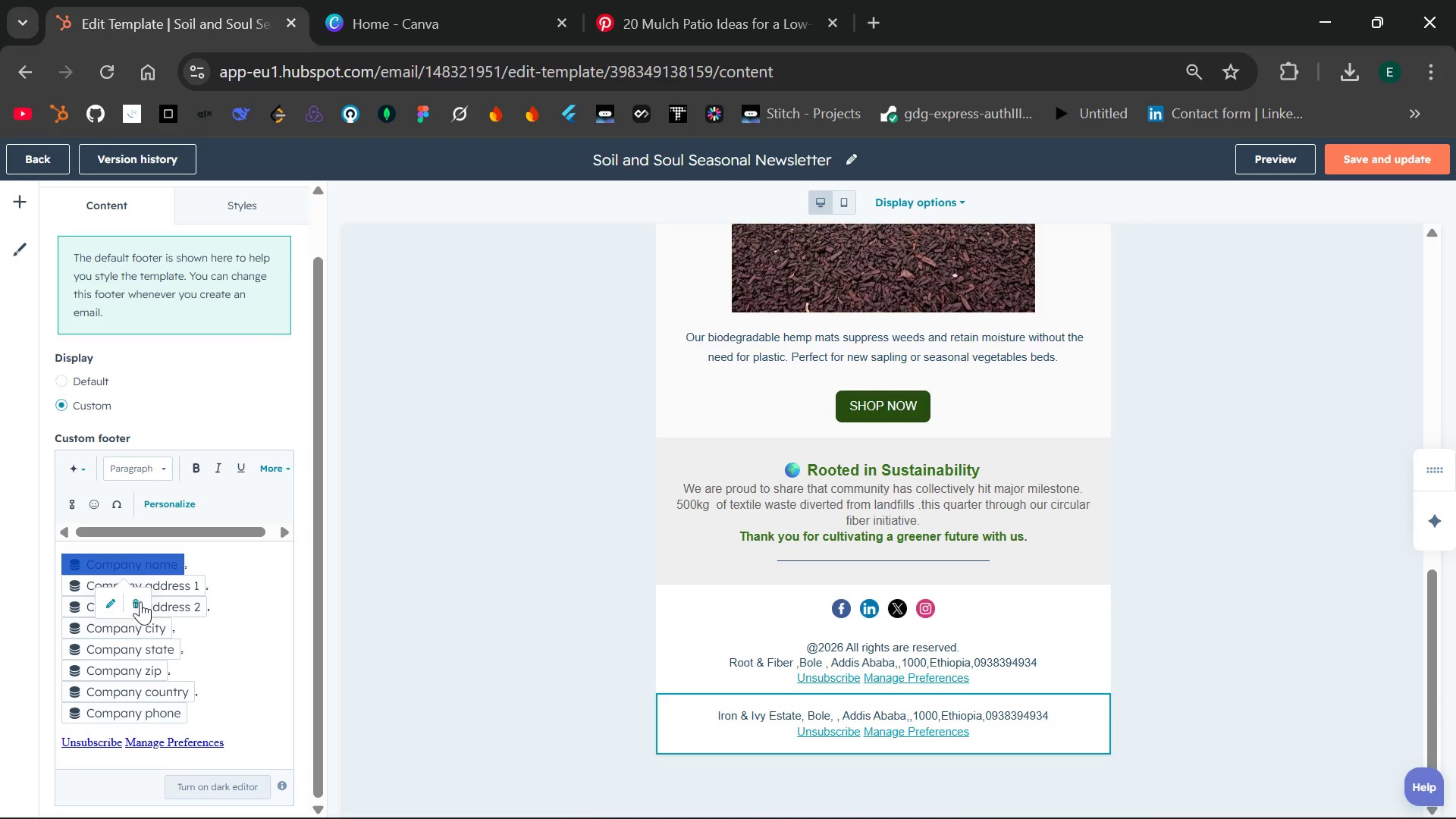 
left_click([143, 603])
 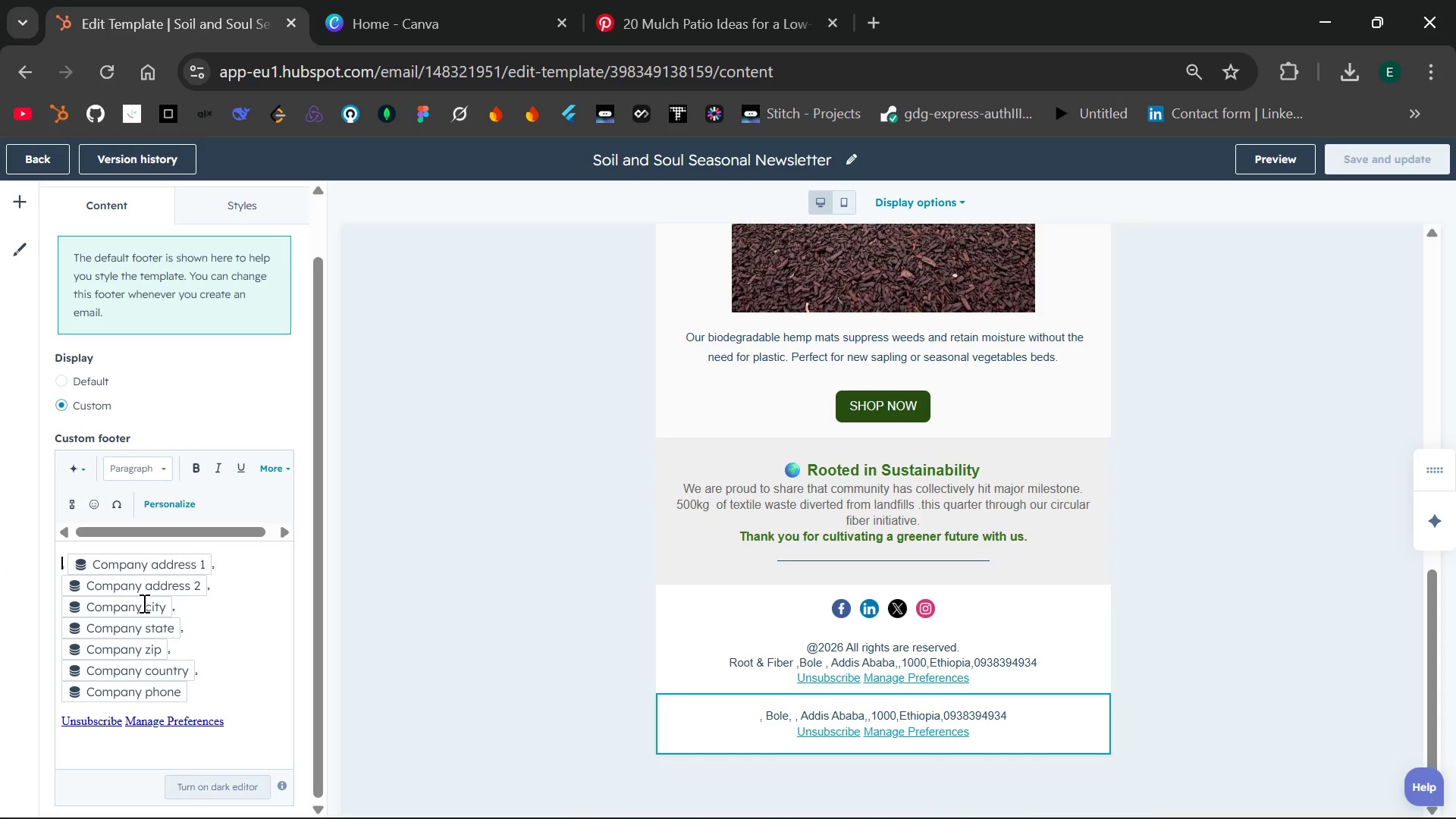 
wait(5.08)
 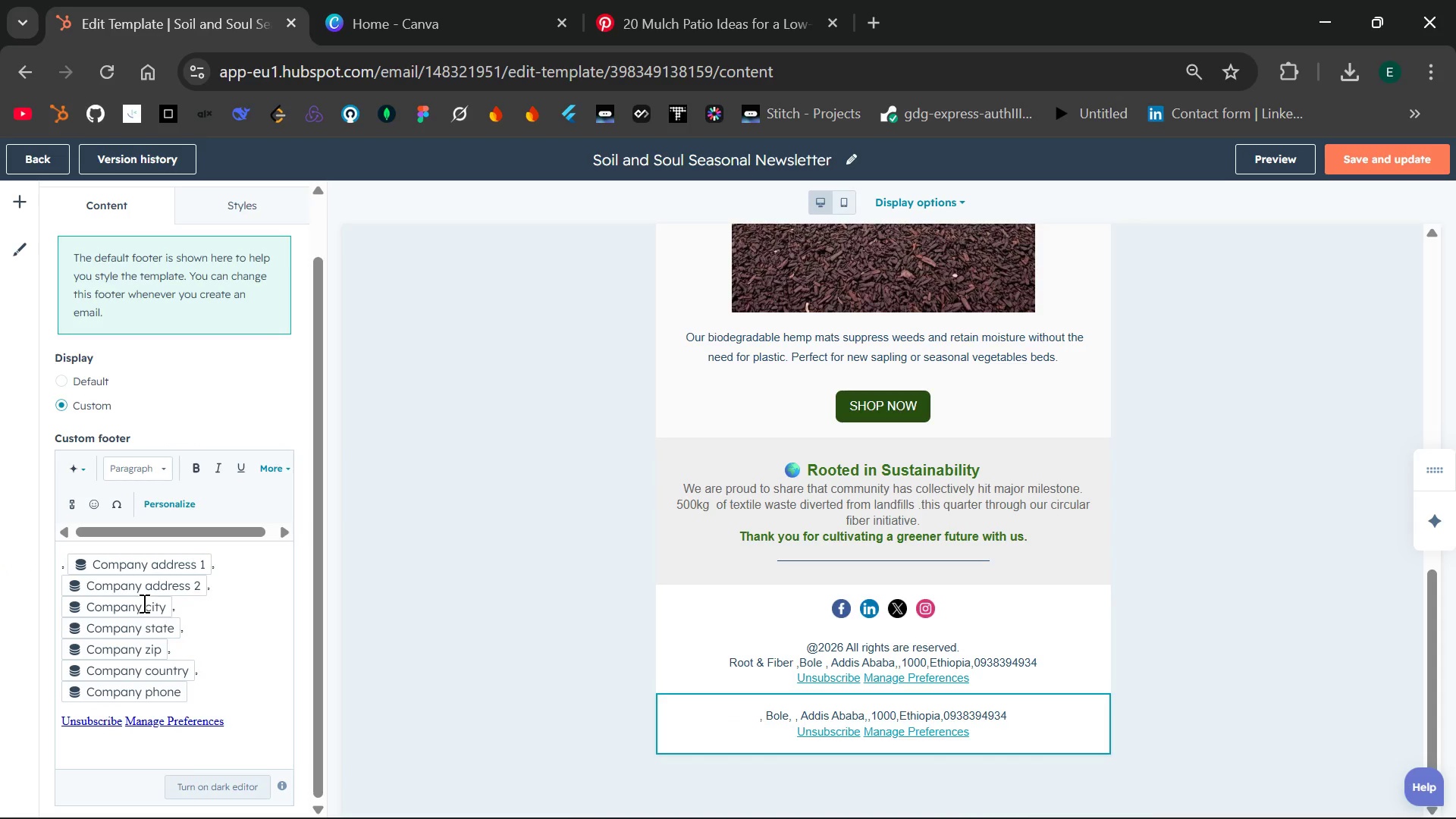 
type(Root & iber)
key(Backspace)
key(Backspace)
key(Backspace)
key(Backspace)
type(Fiber)
 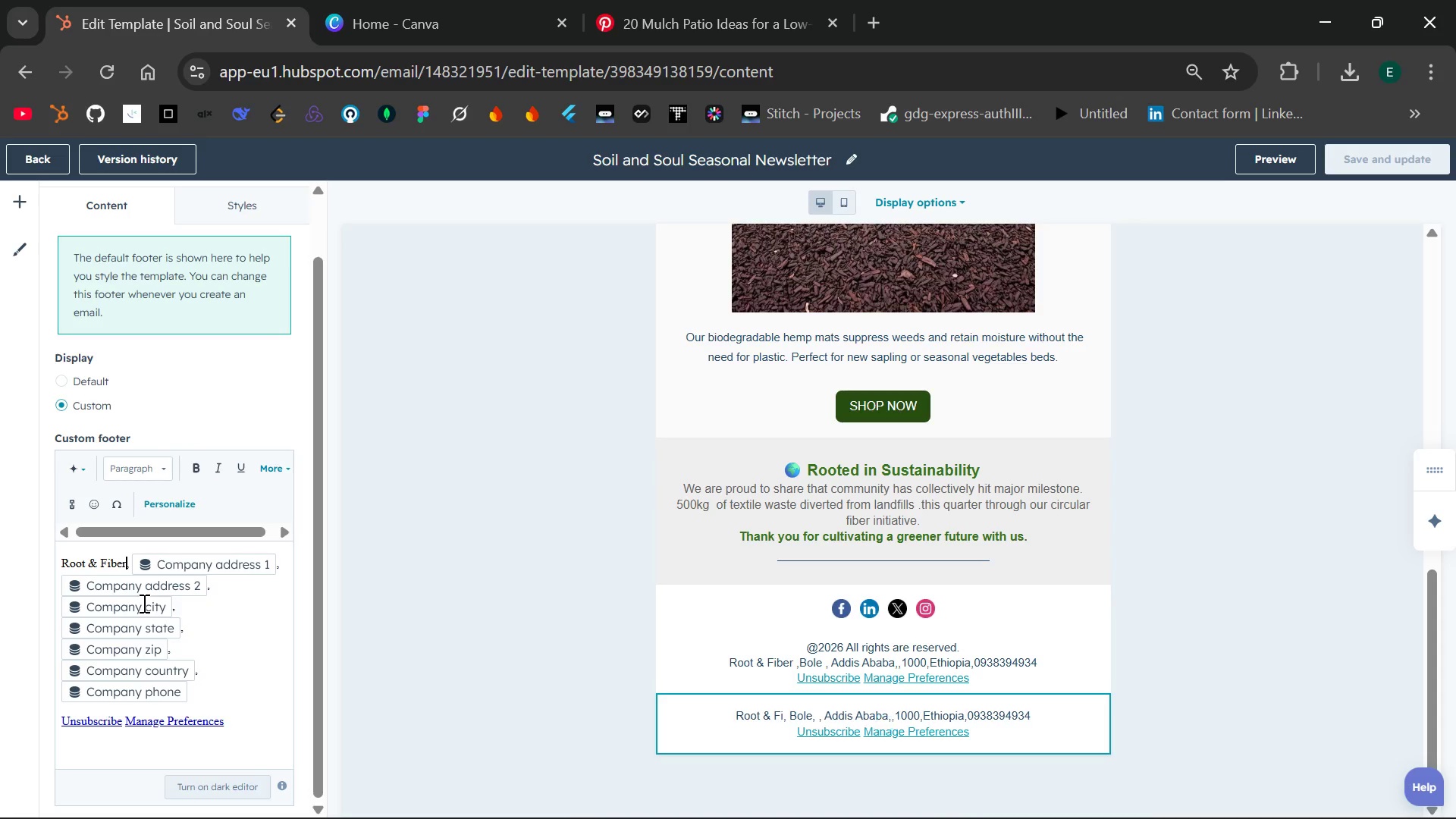 
key(Space)
 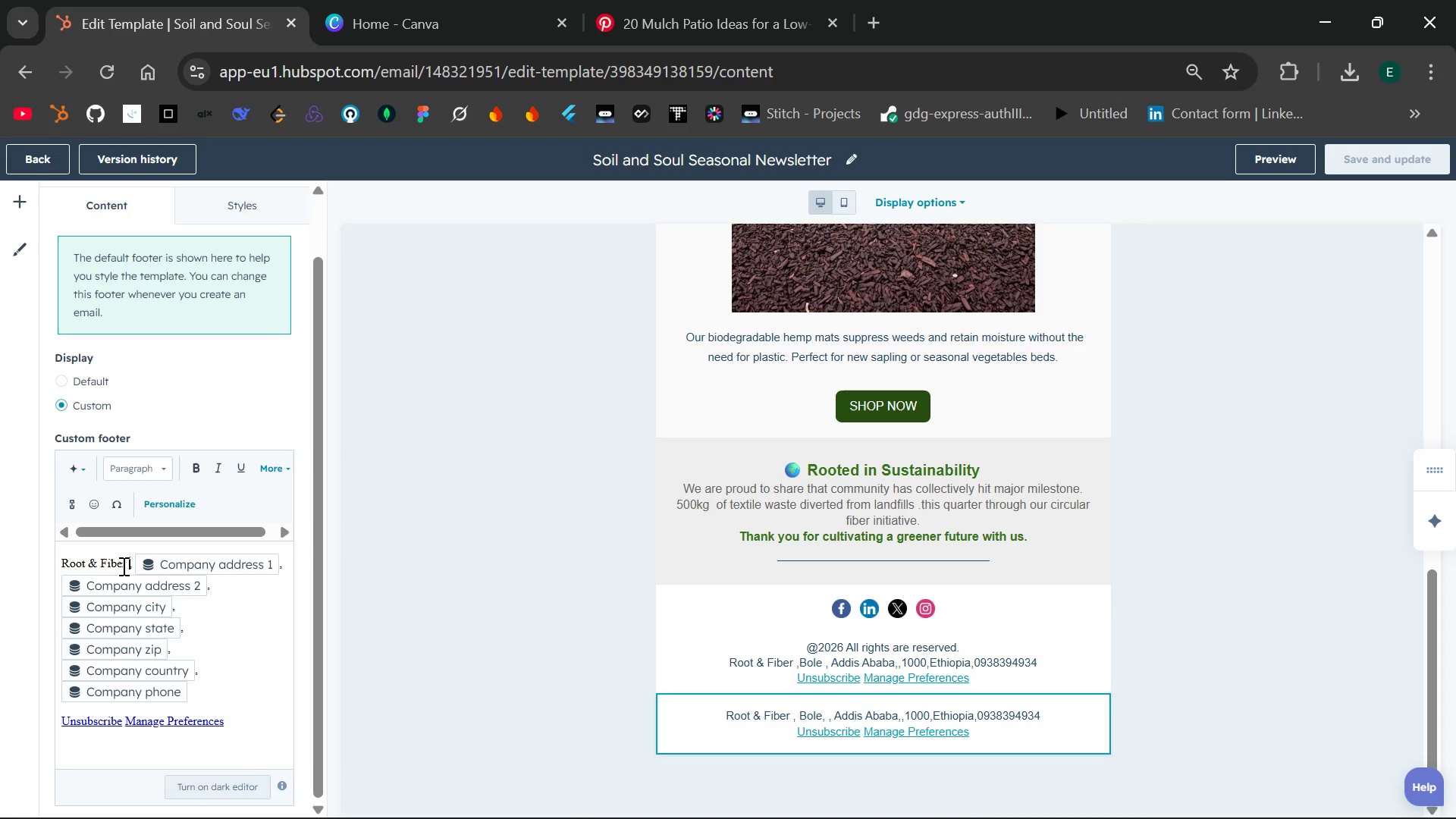 
left_click_drag(start_coordinate=[127, 564], to_coordinate=[61, 566])
 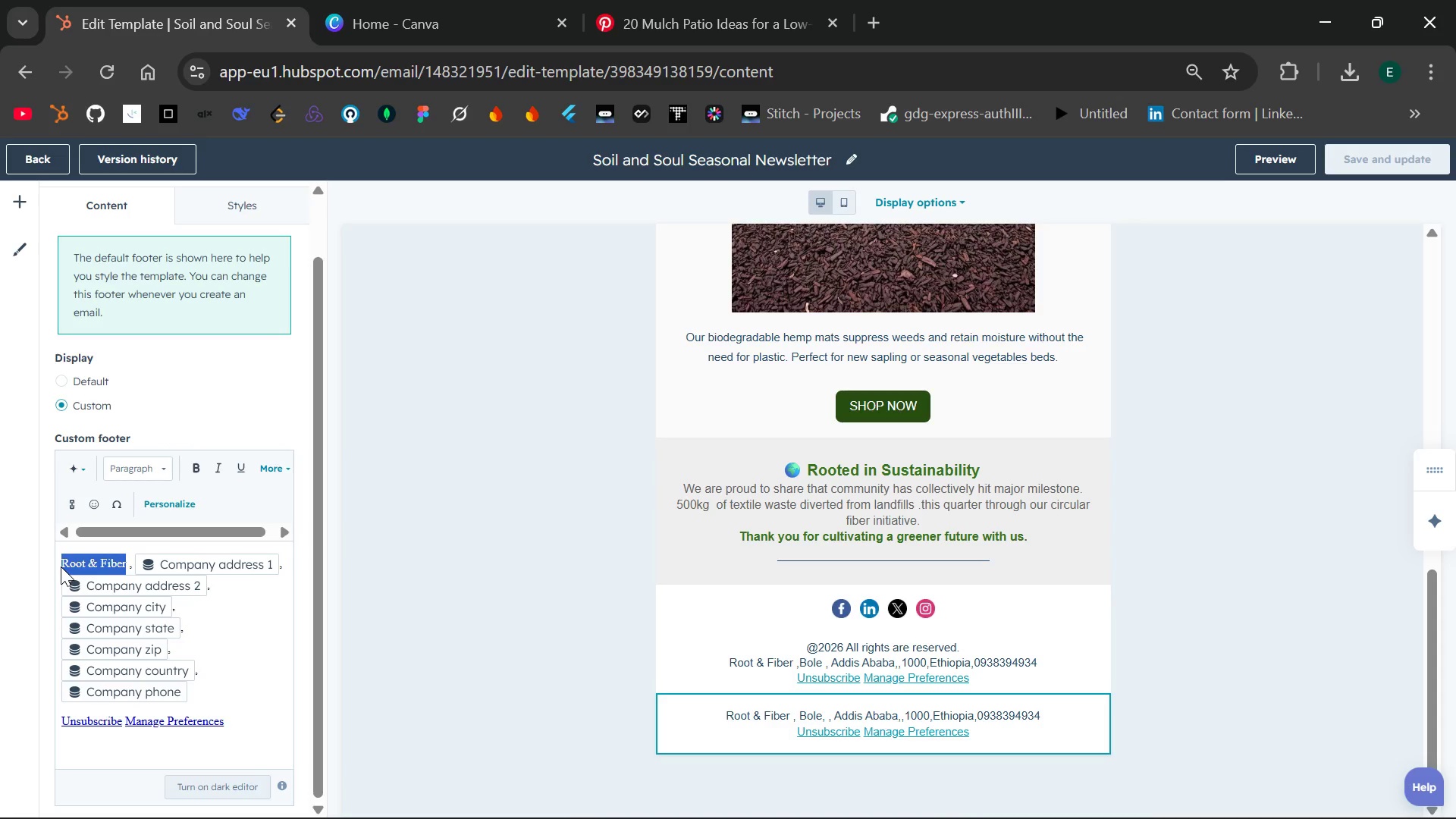 
key(Control+X)
 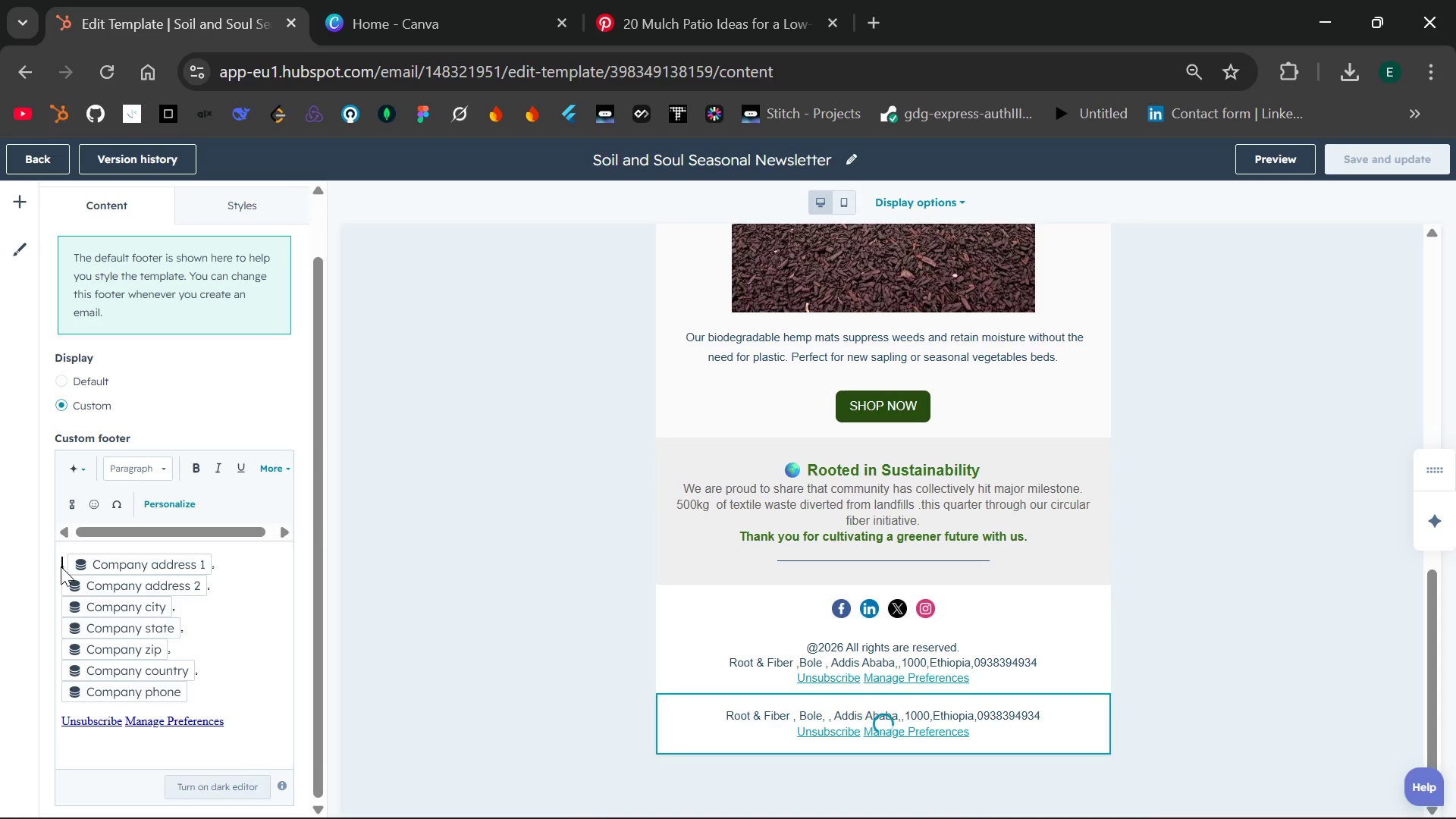 
type({{contact.comp)
key(Backspace)
key(Backspace)
key(Backspace)
key(Backspace)
type(cpma)
key(Backspace)
key(Backspace)
key(Backspace)
type(ompanyName)
key(Backspace)
key(Backspace)
key(Backspace)
key(Backspace)
type(name}})
 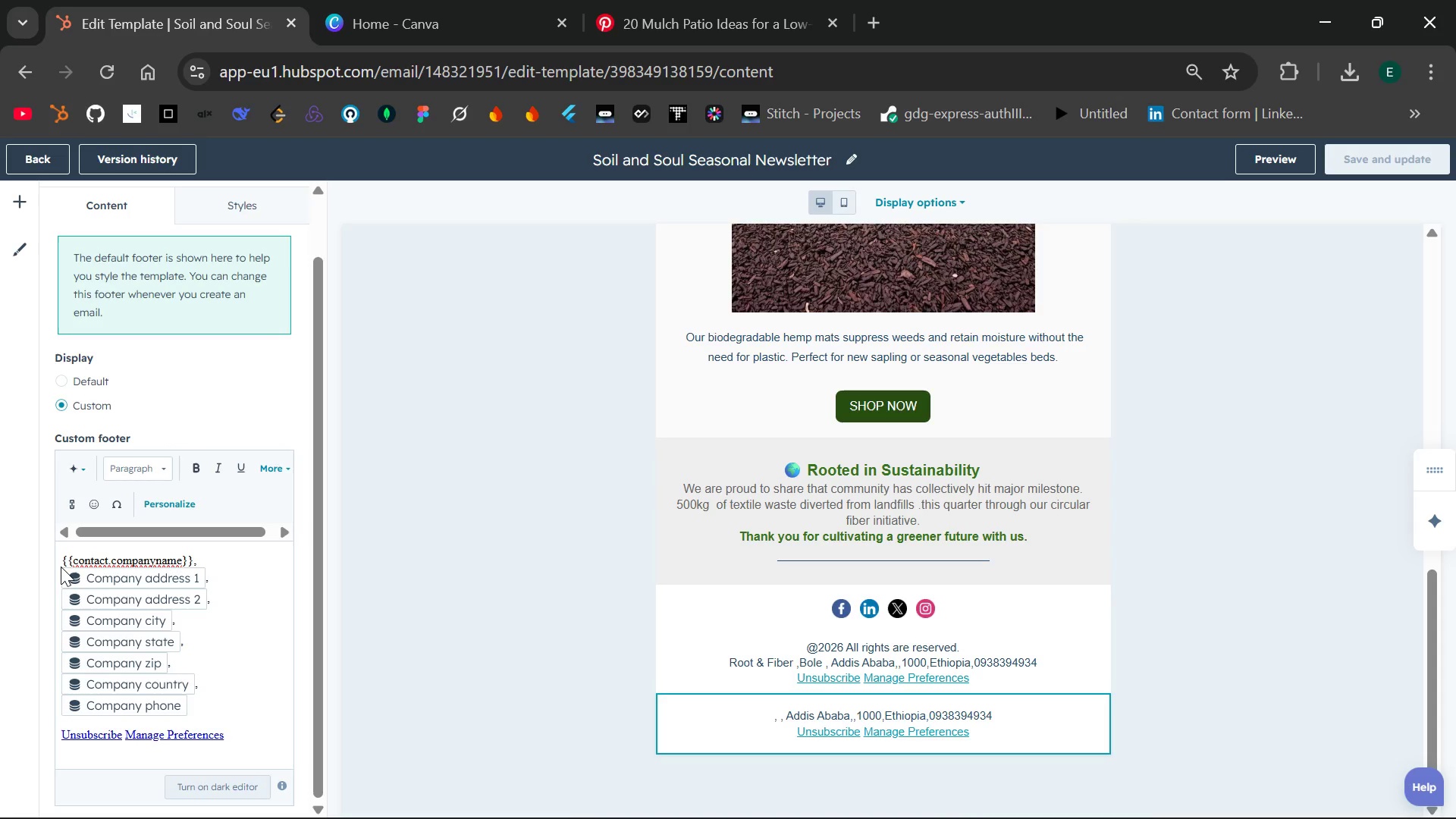 
left_click([187, 494])
 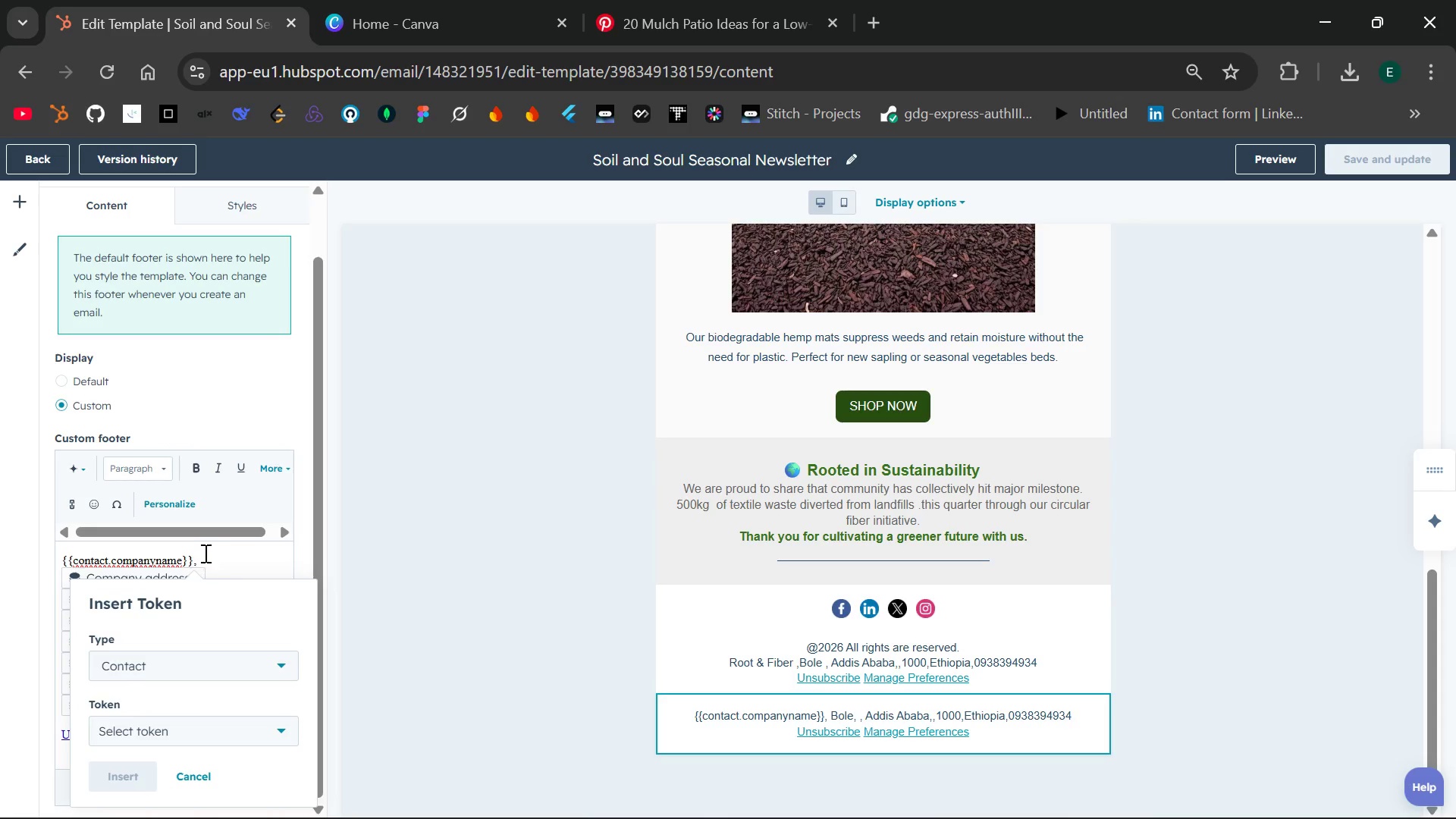 
left_click([228, 563])
 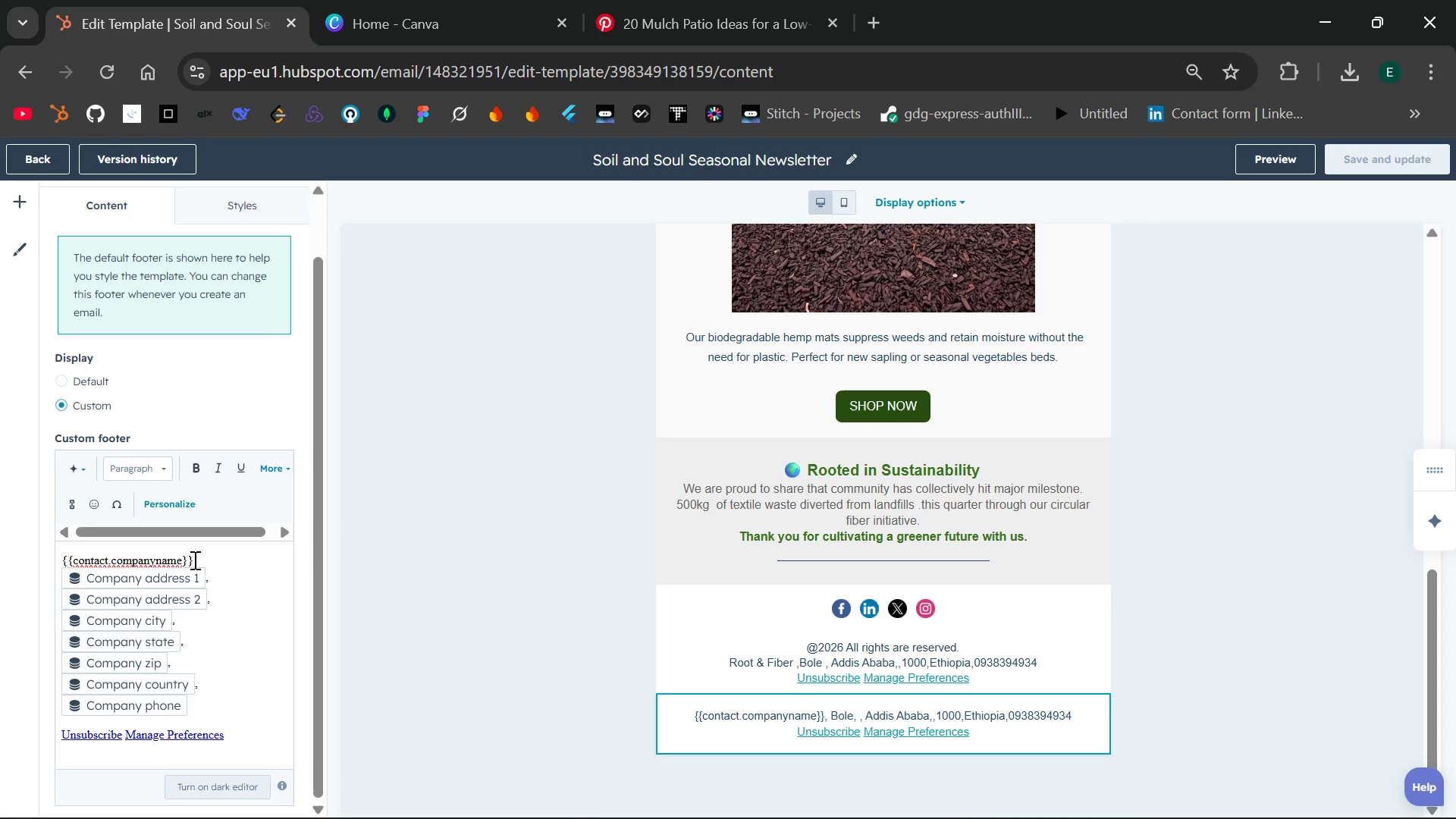 
left_click_drag(start_coordinate=[193, 560], to_coordinate=[61, 560])
 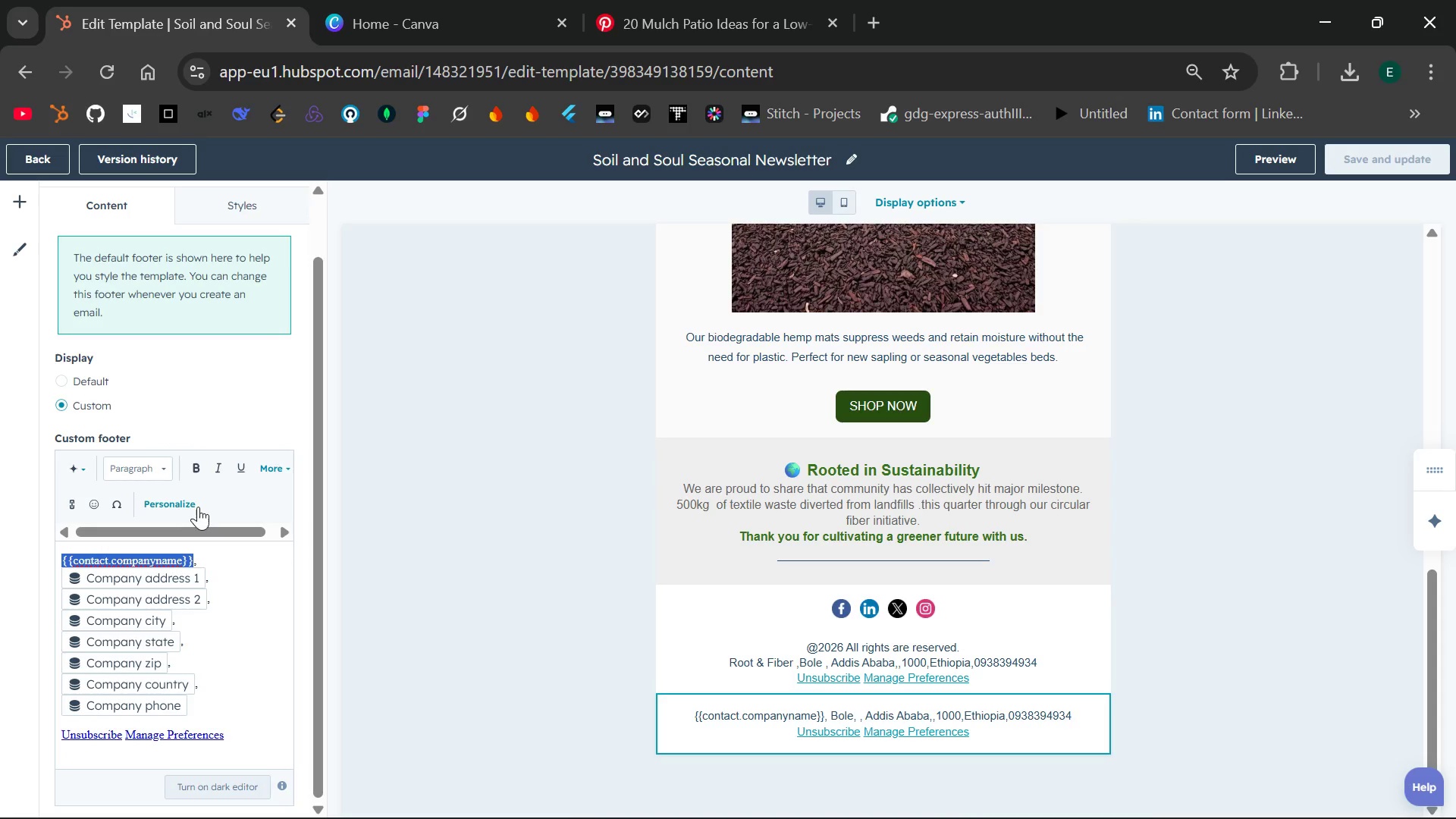 
left_click([197, 507])
 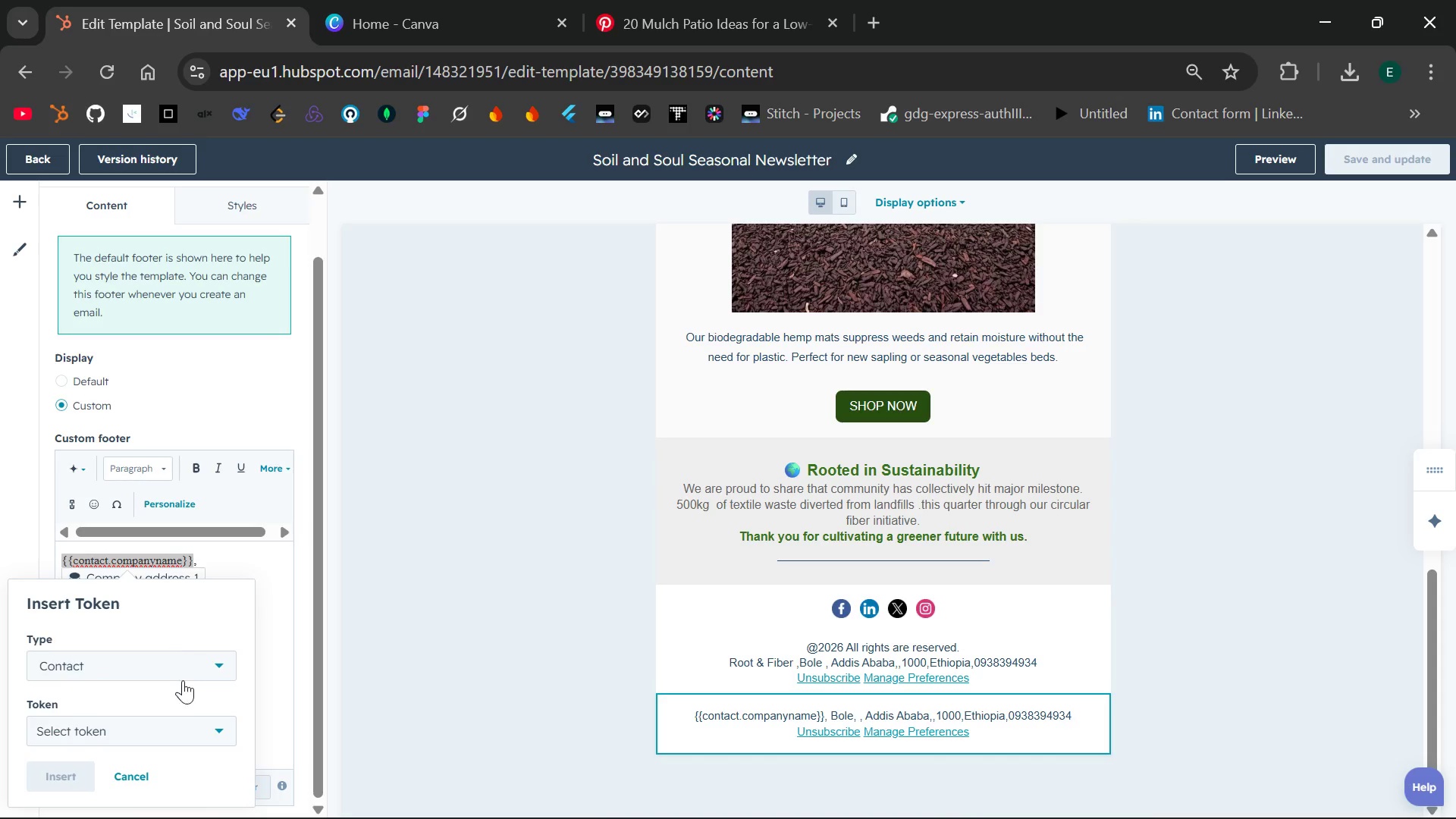 
left_click([202, 724])
 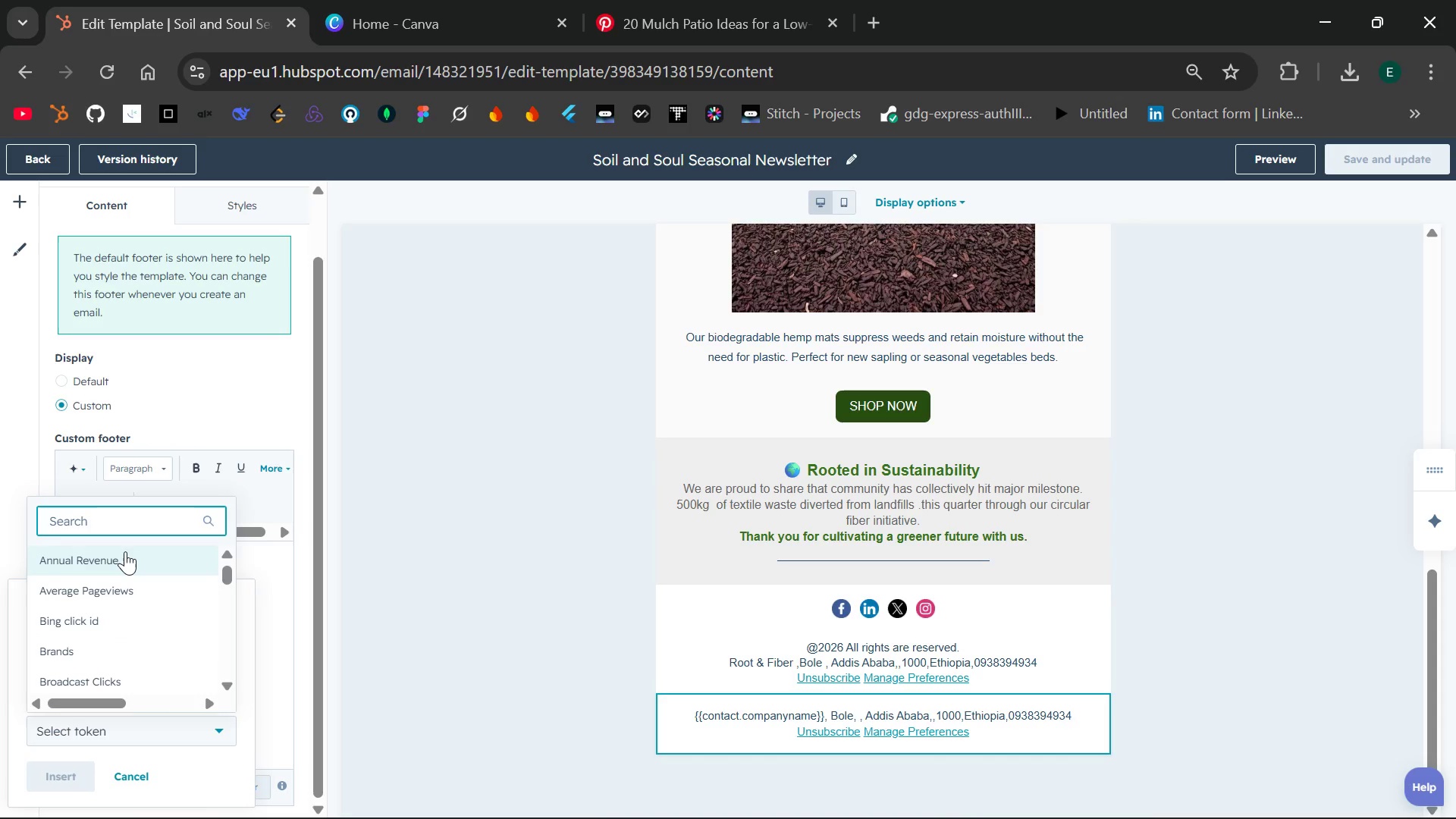 
type(compa)
 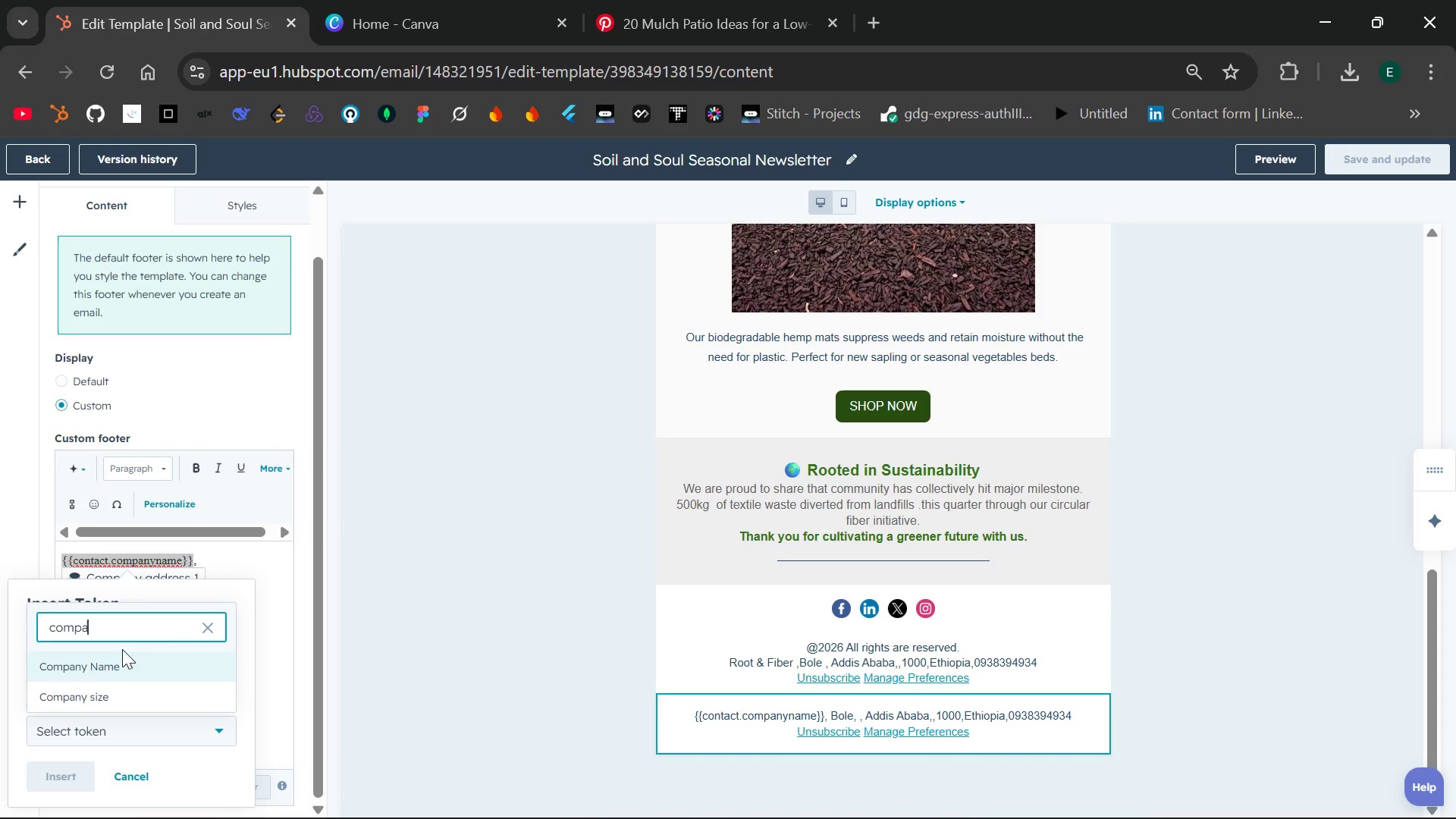 
left_click([110, 670])
 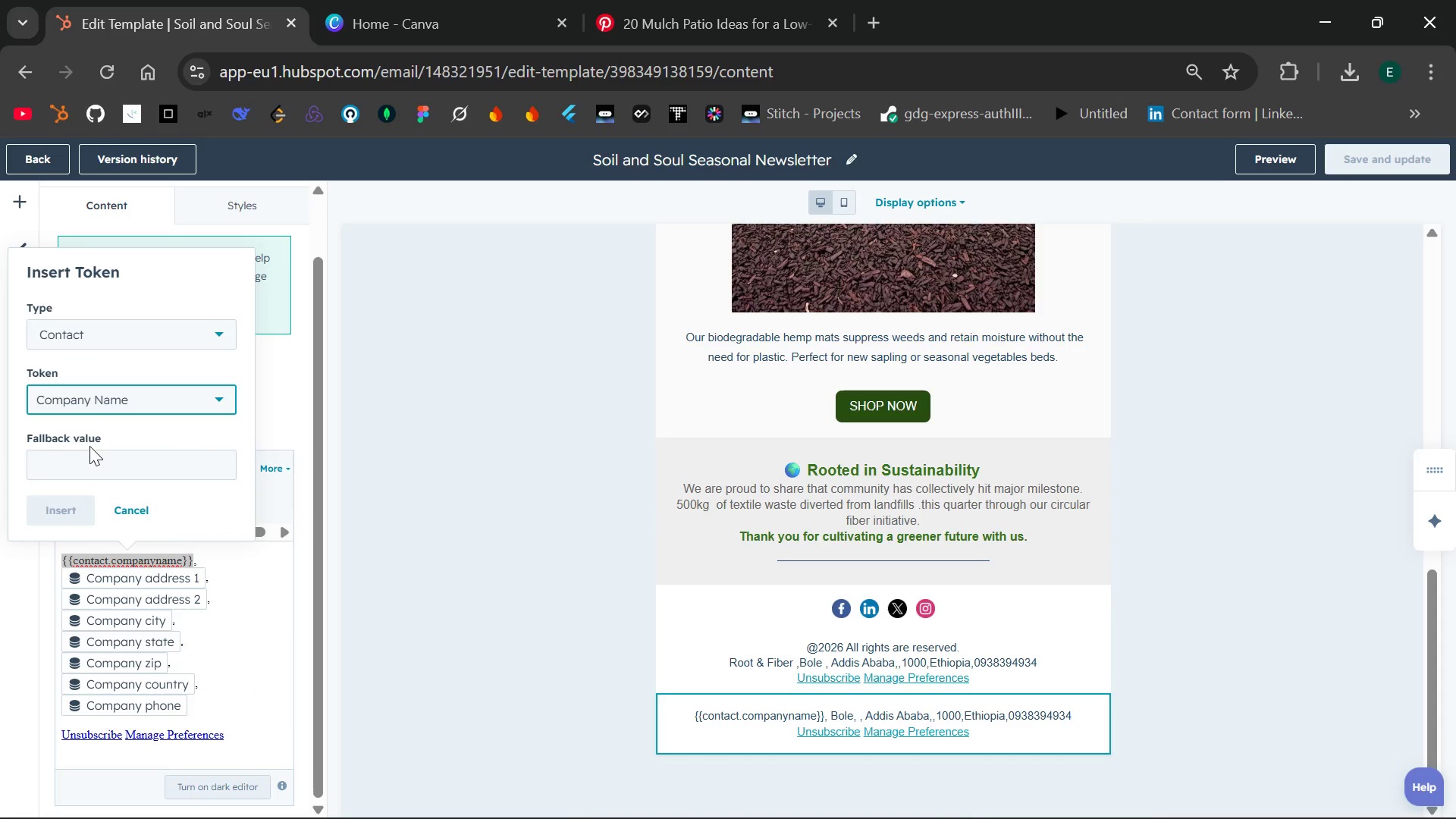 
left_click([81, 456])
 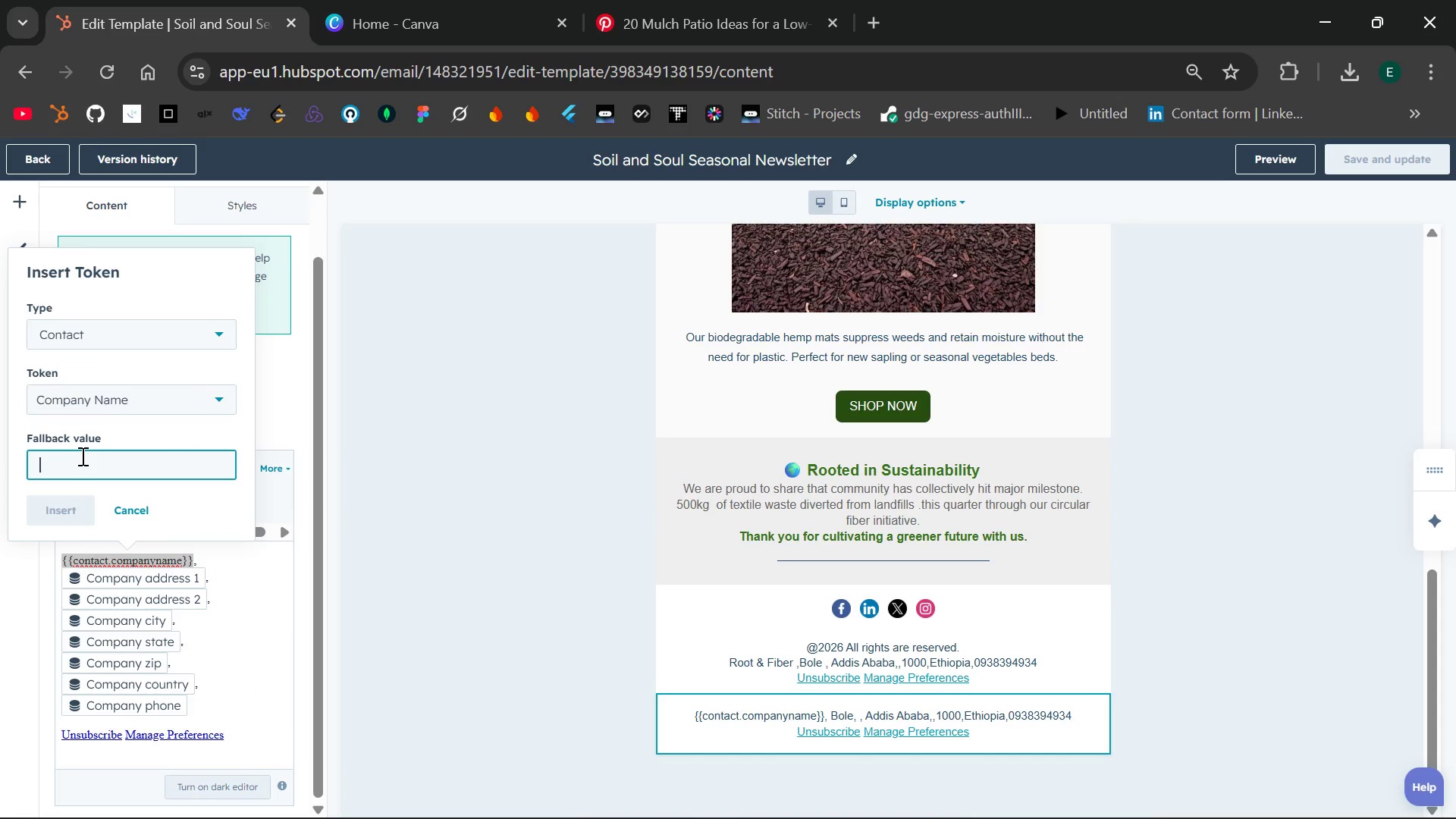 
key(Control+V)
 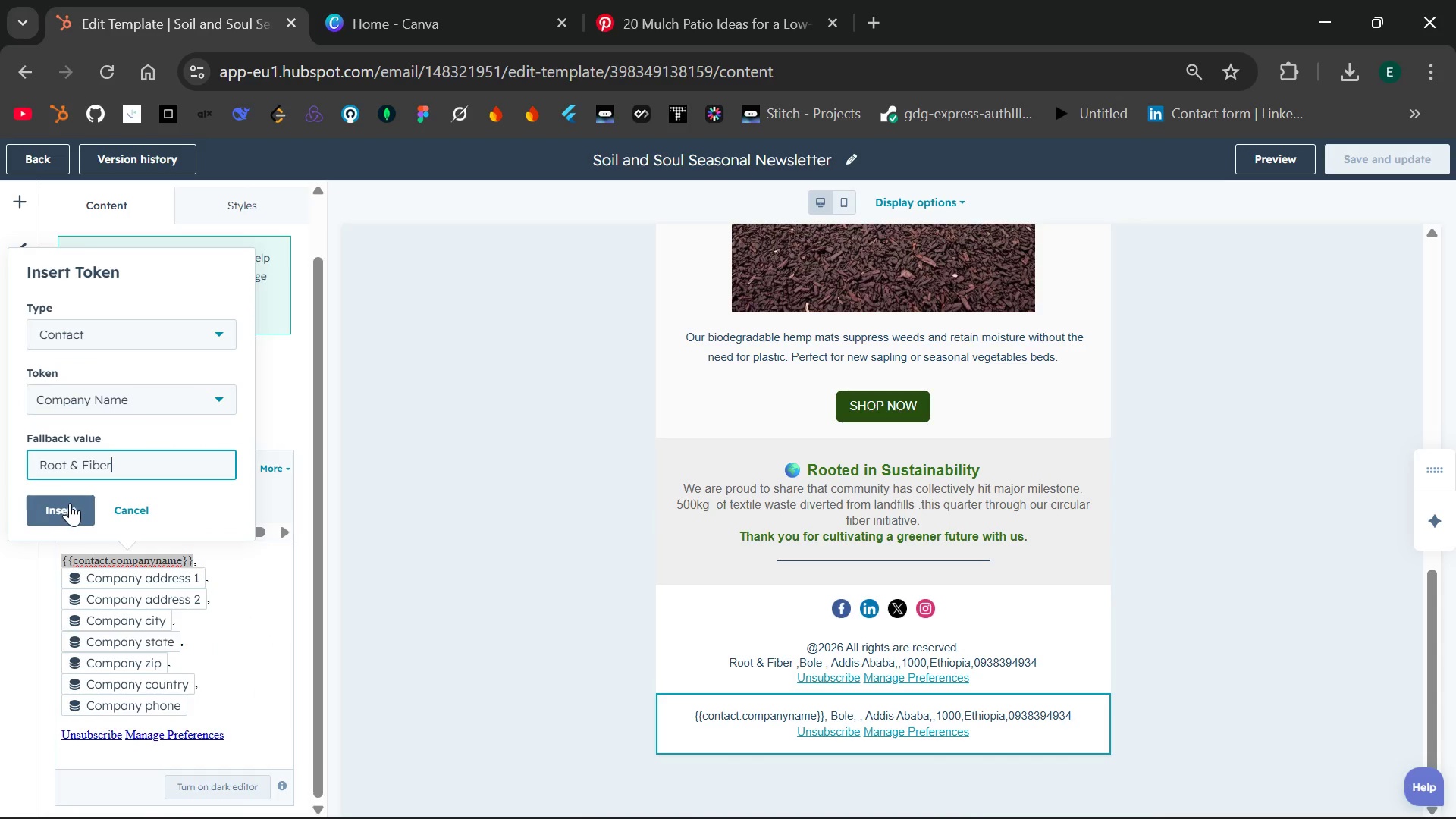 
left_click([70, 504])
 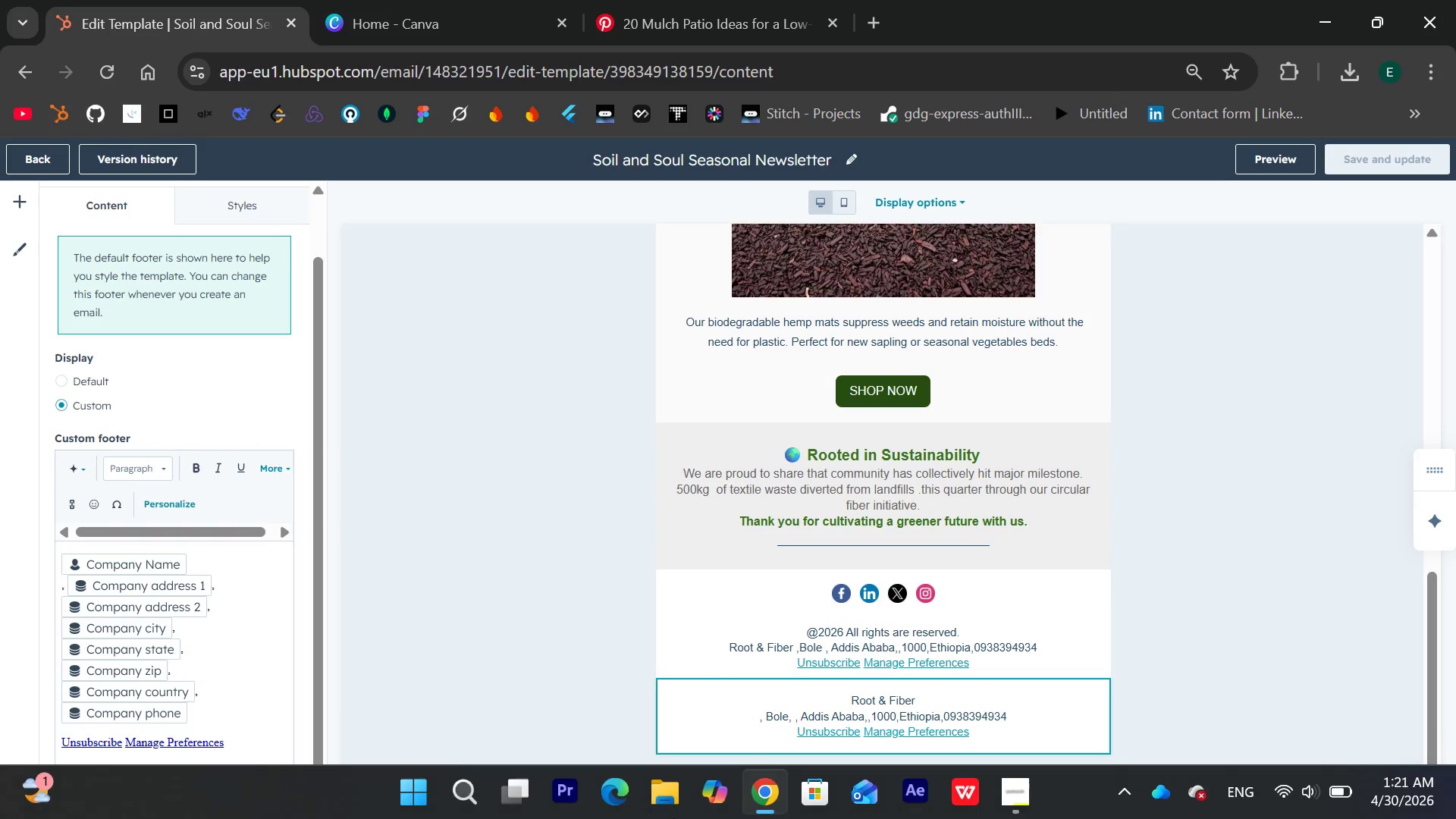 
wait(6.06)
 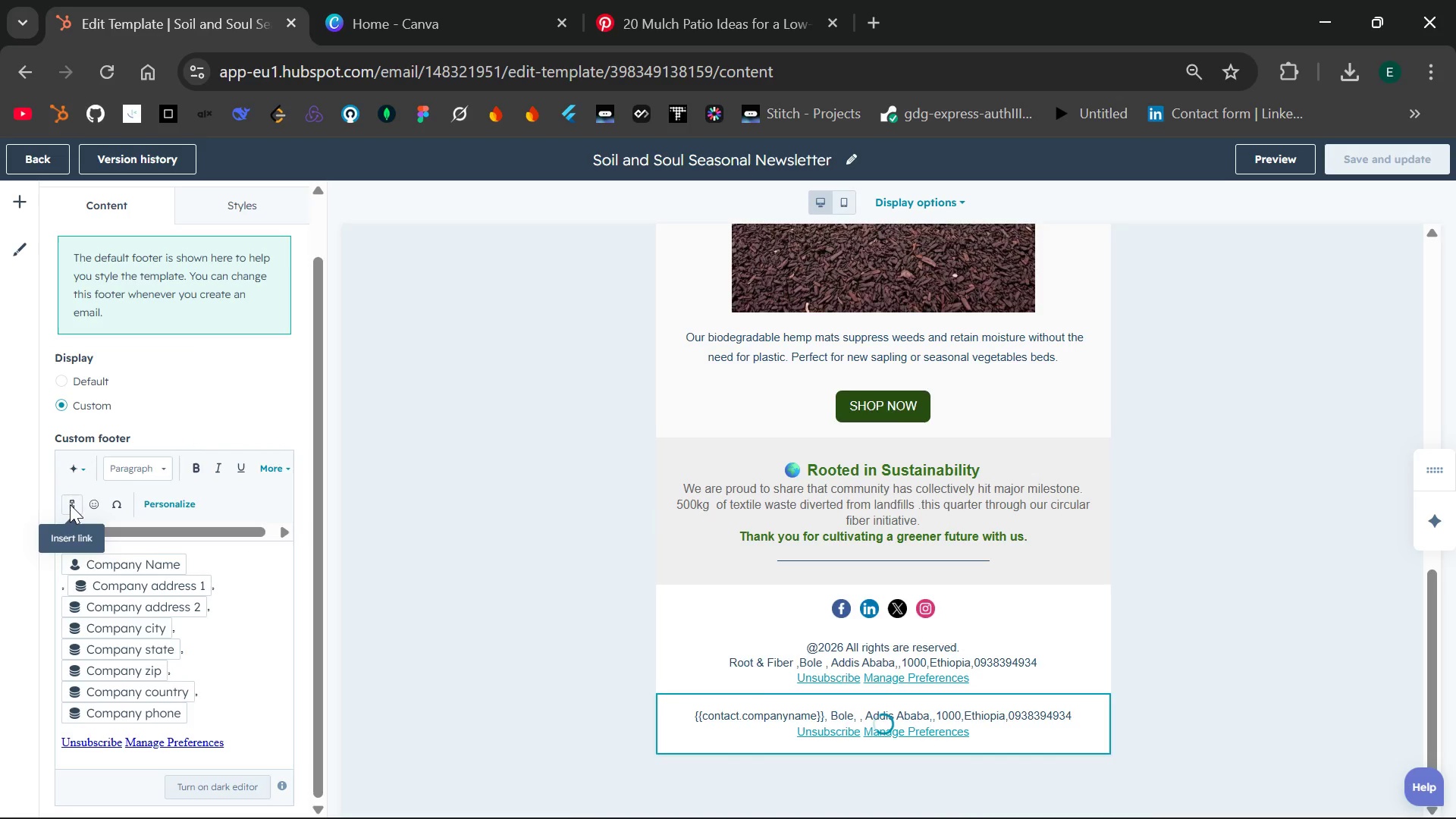 
left_click([626, 614])
 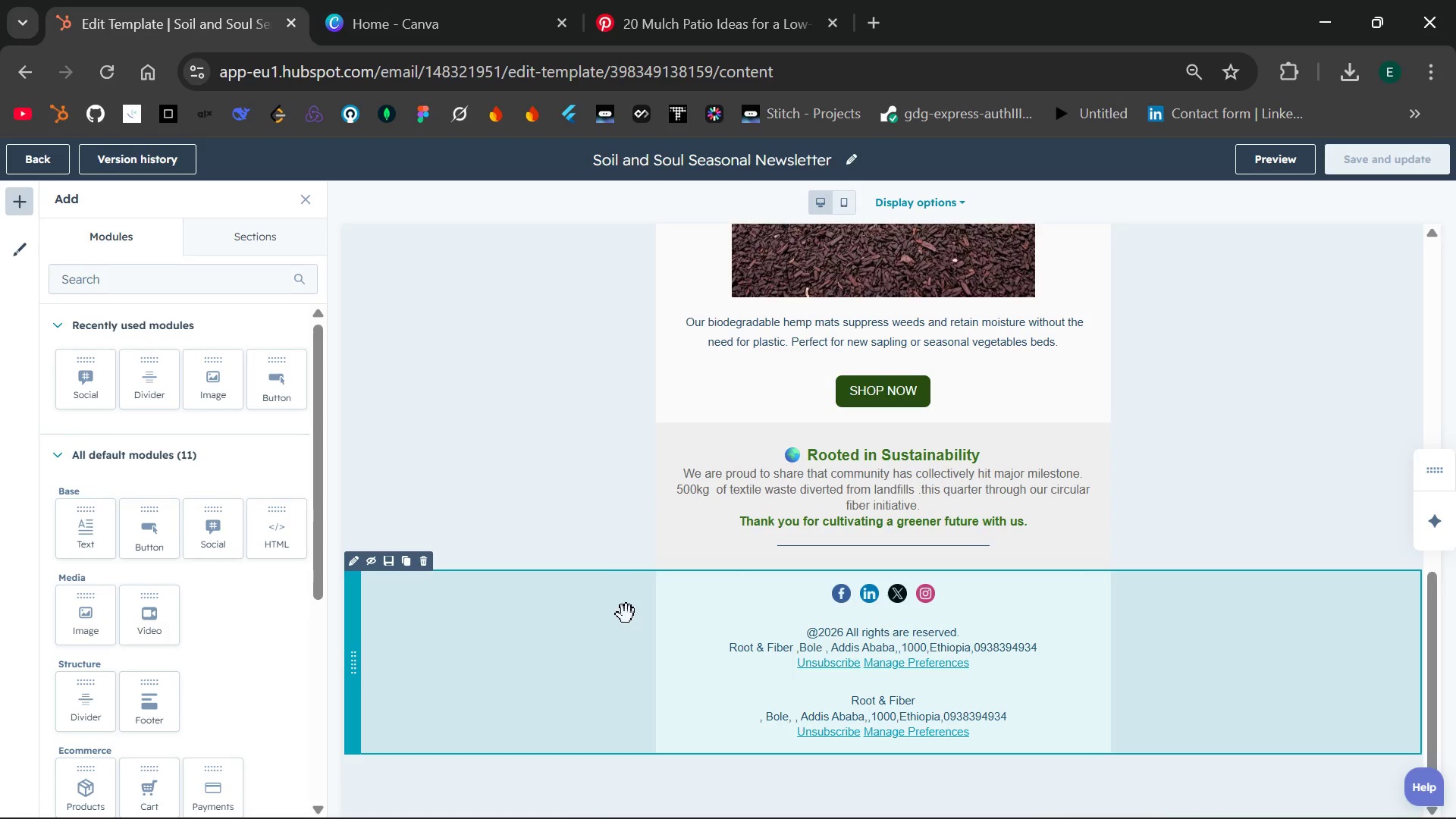 
key(Control+S)
 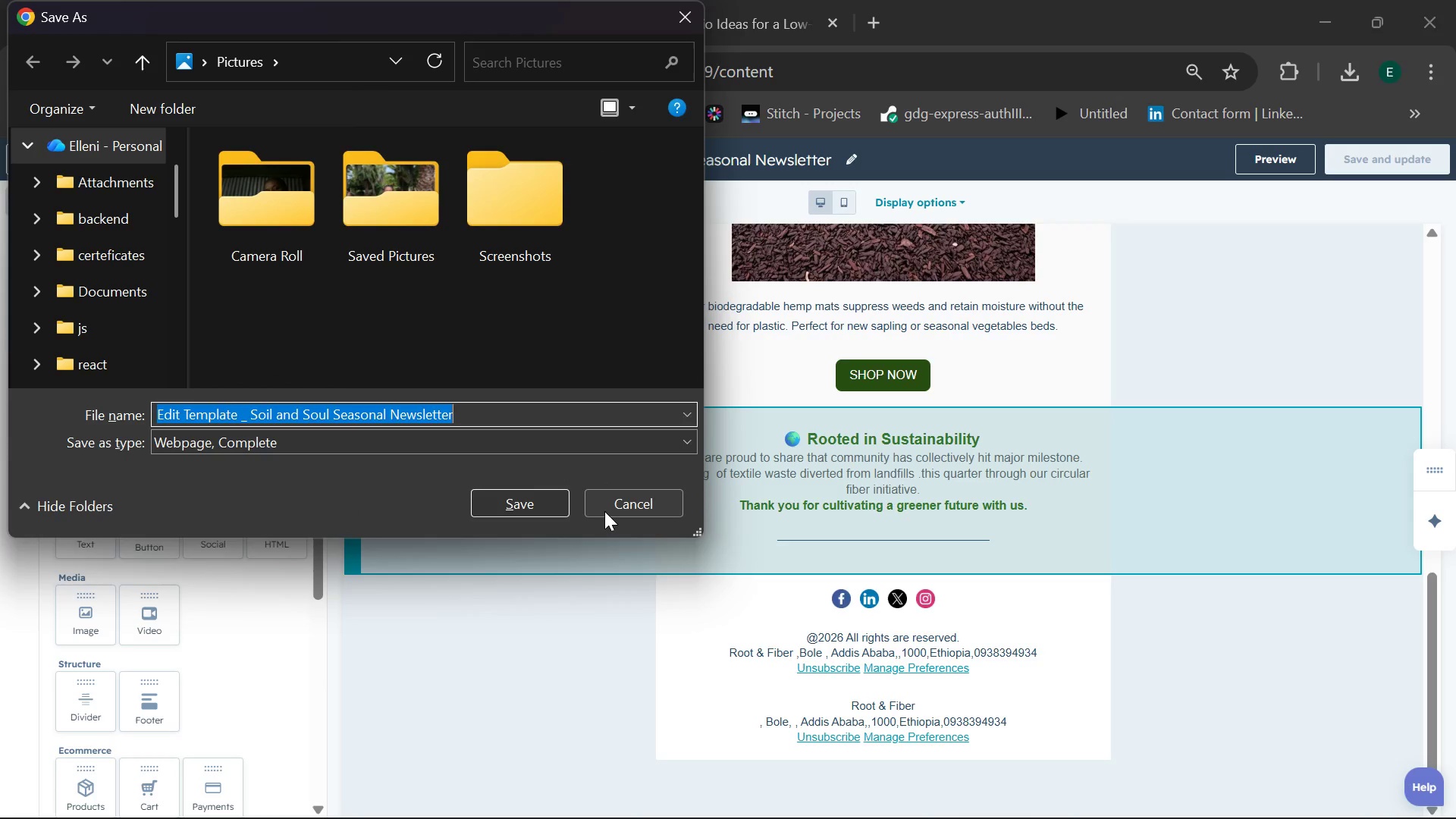 
left_click([623, 507])
 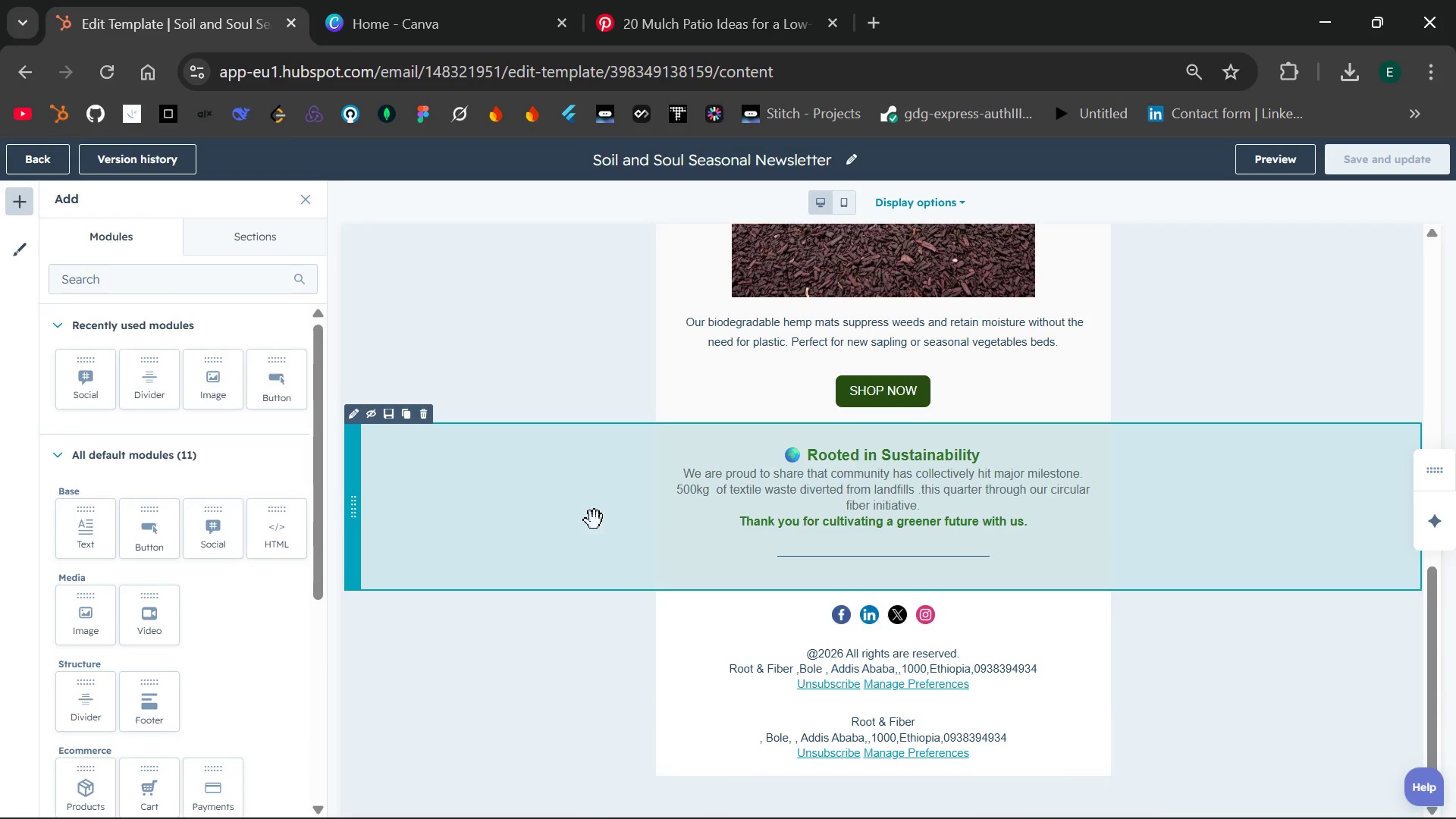 
wait(5.72)
 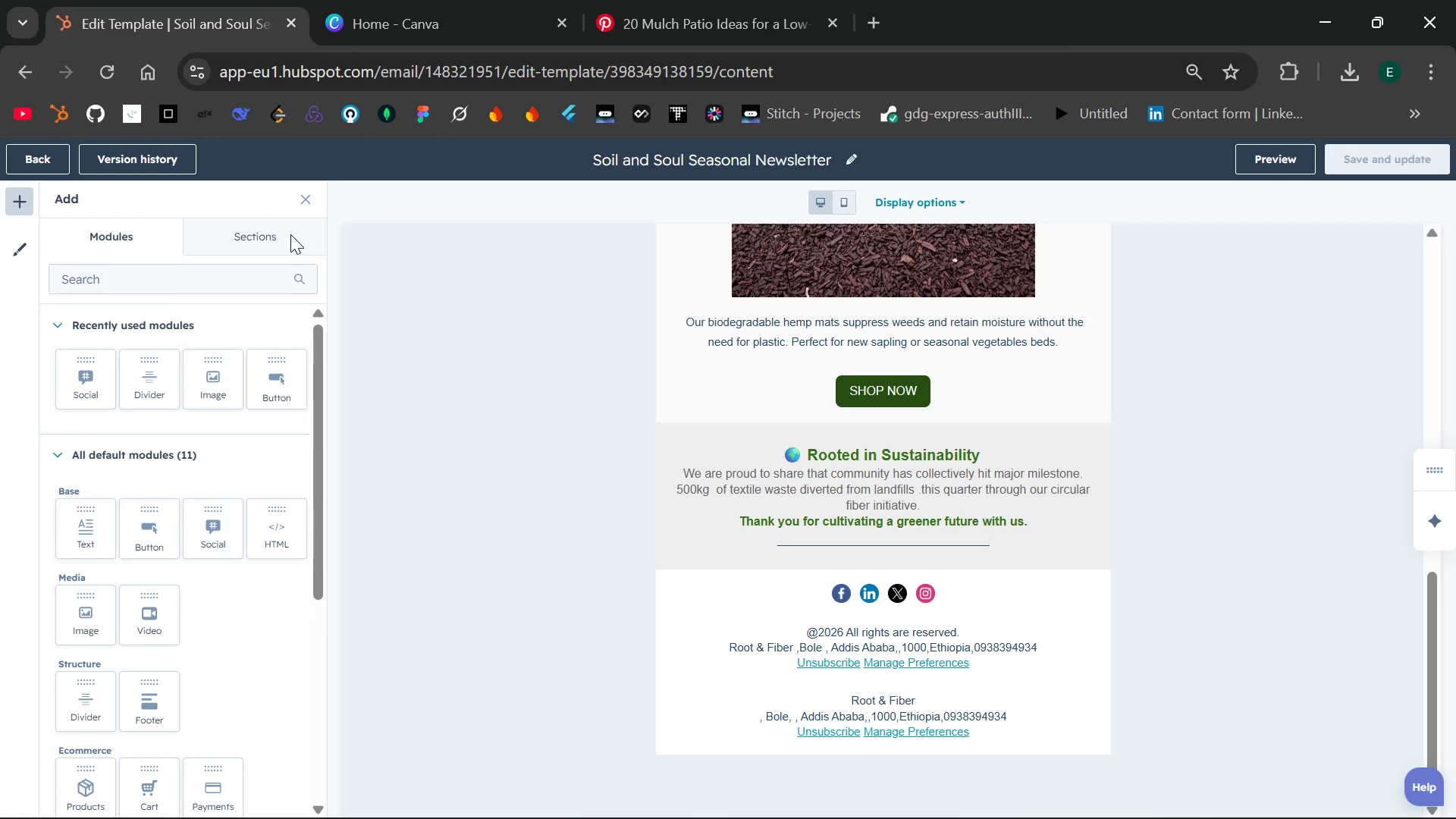 
left_click([771, 655])
 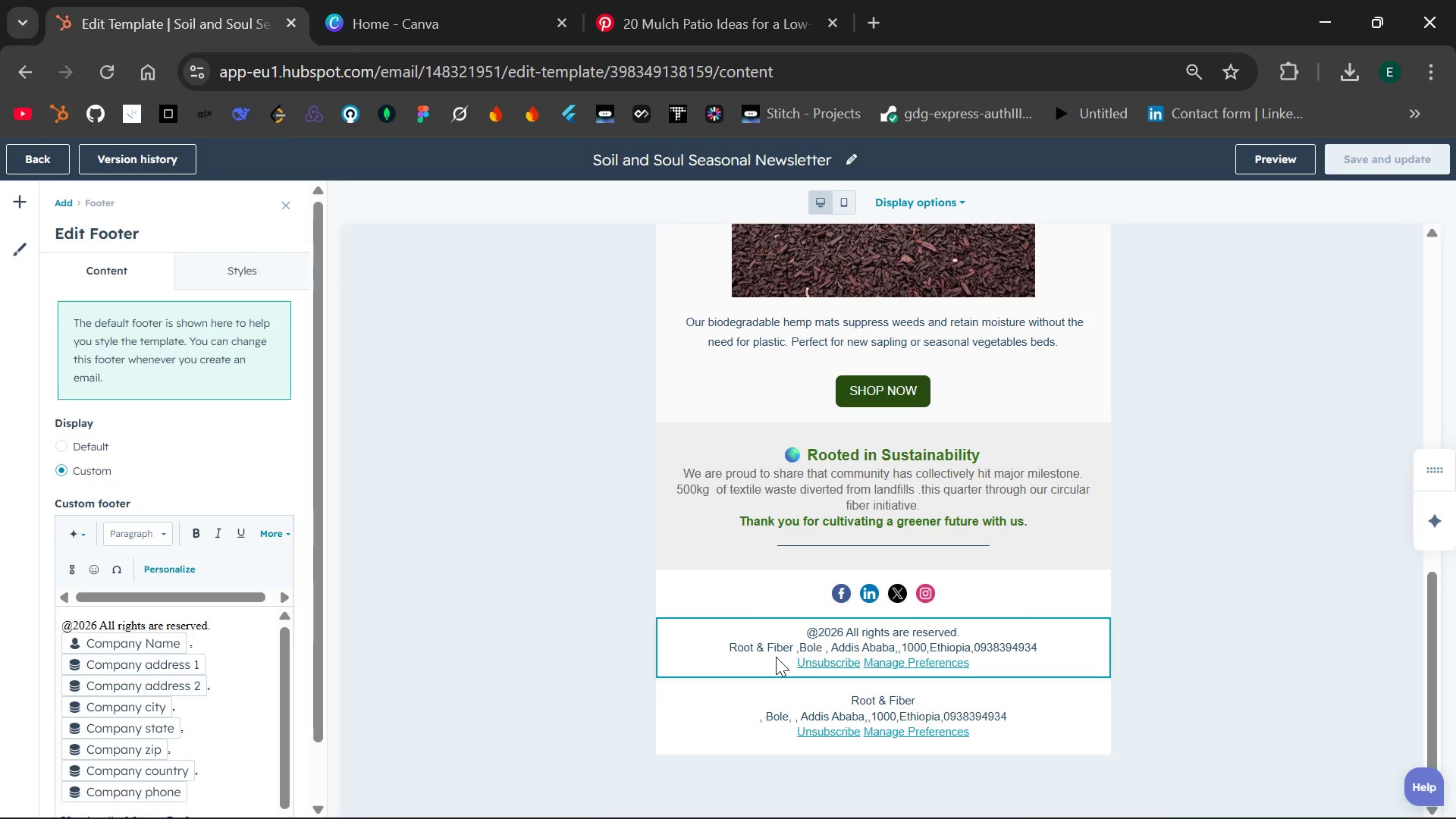 
double_click([776, 657])
 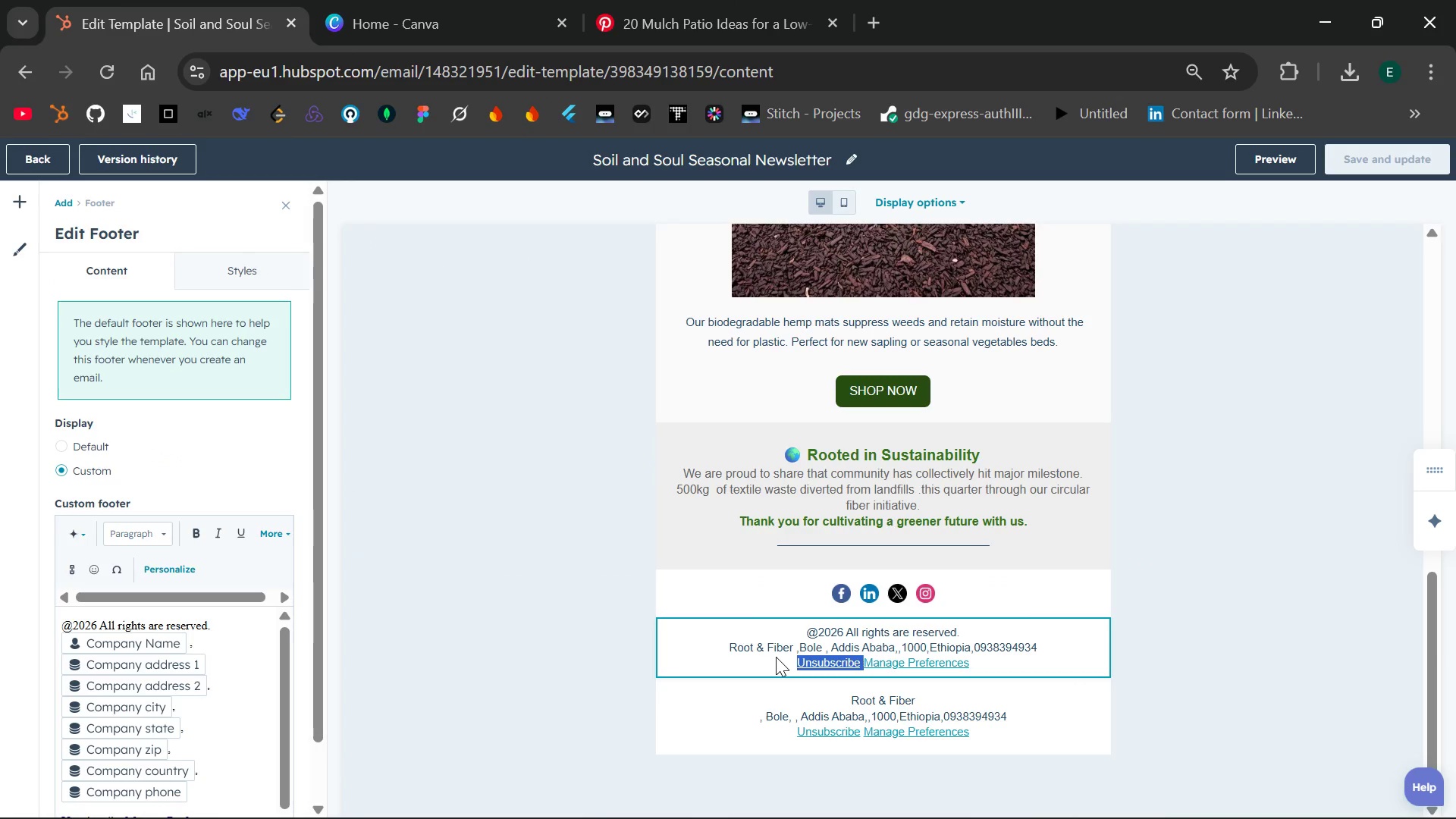 
key(Control+A)
 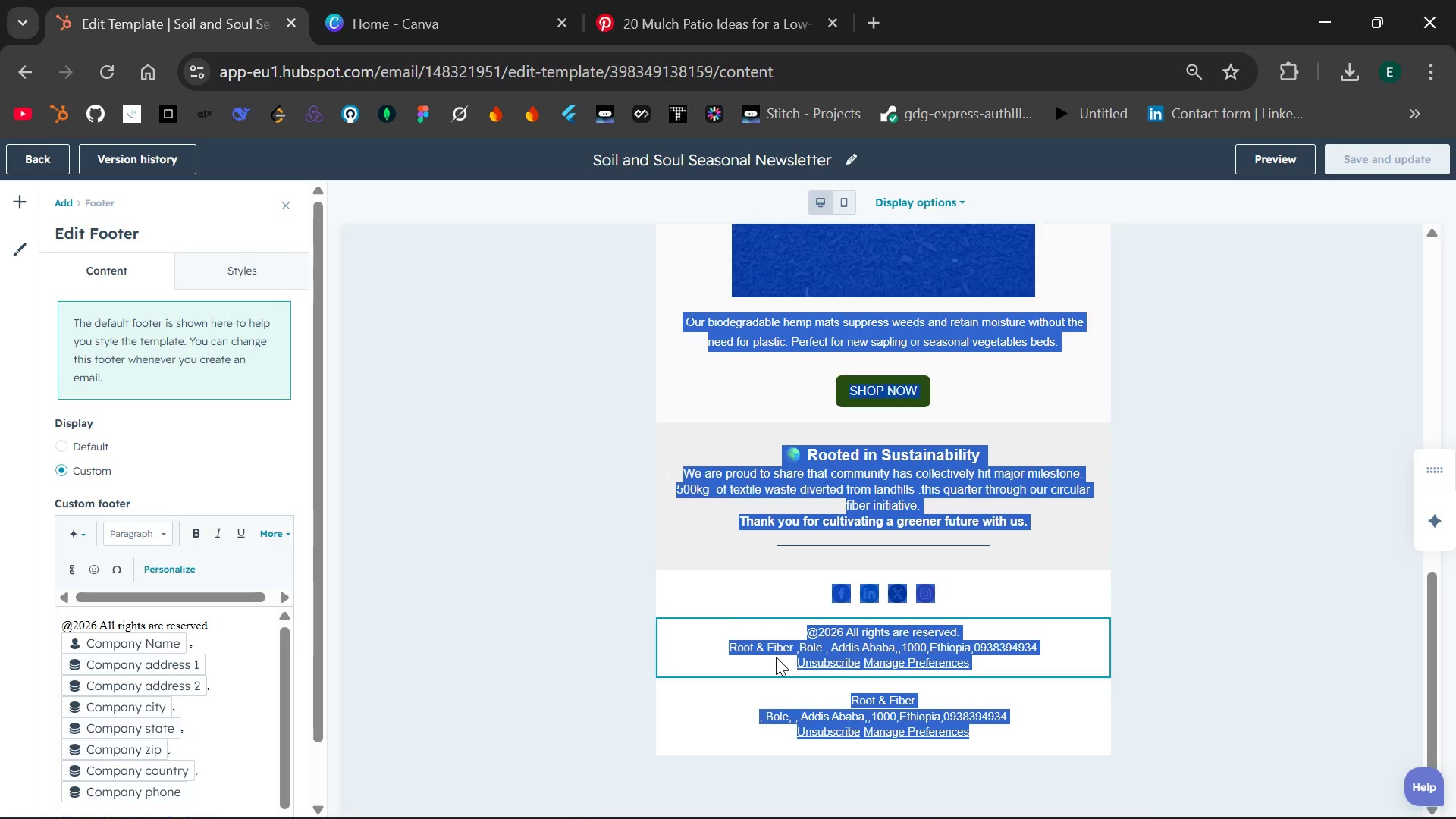 
double_click([776, 657])
 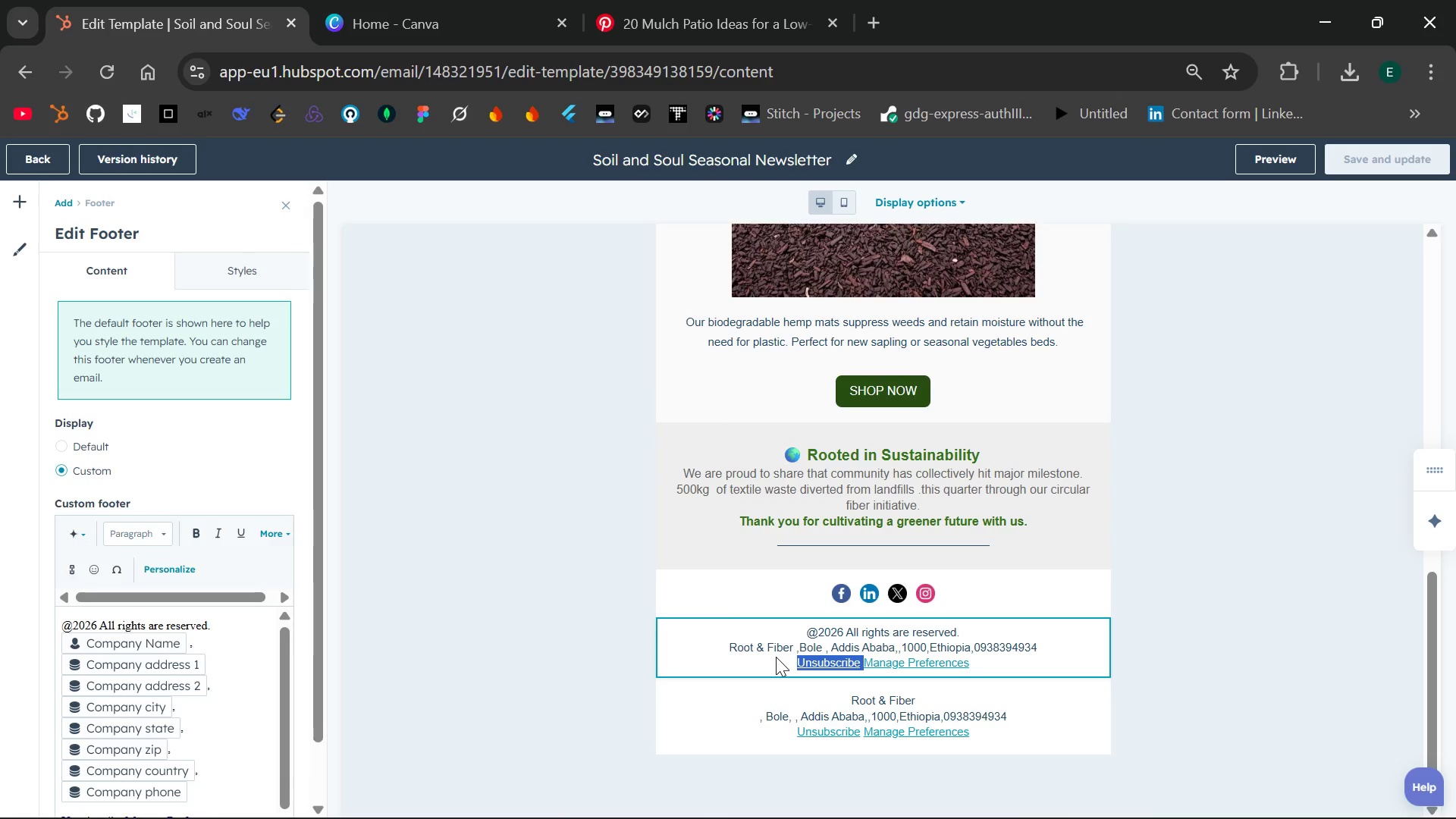 
key(Control+A)
 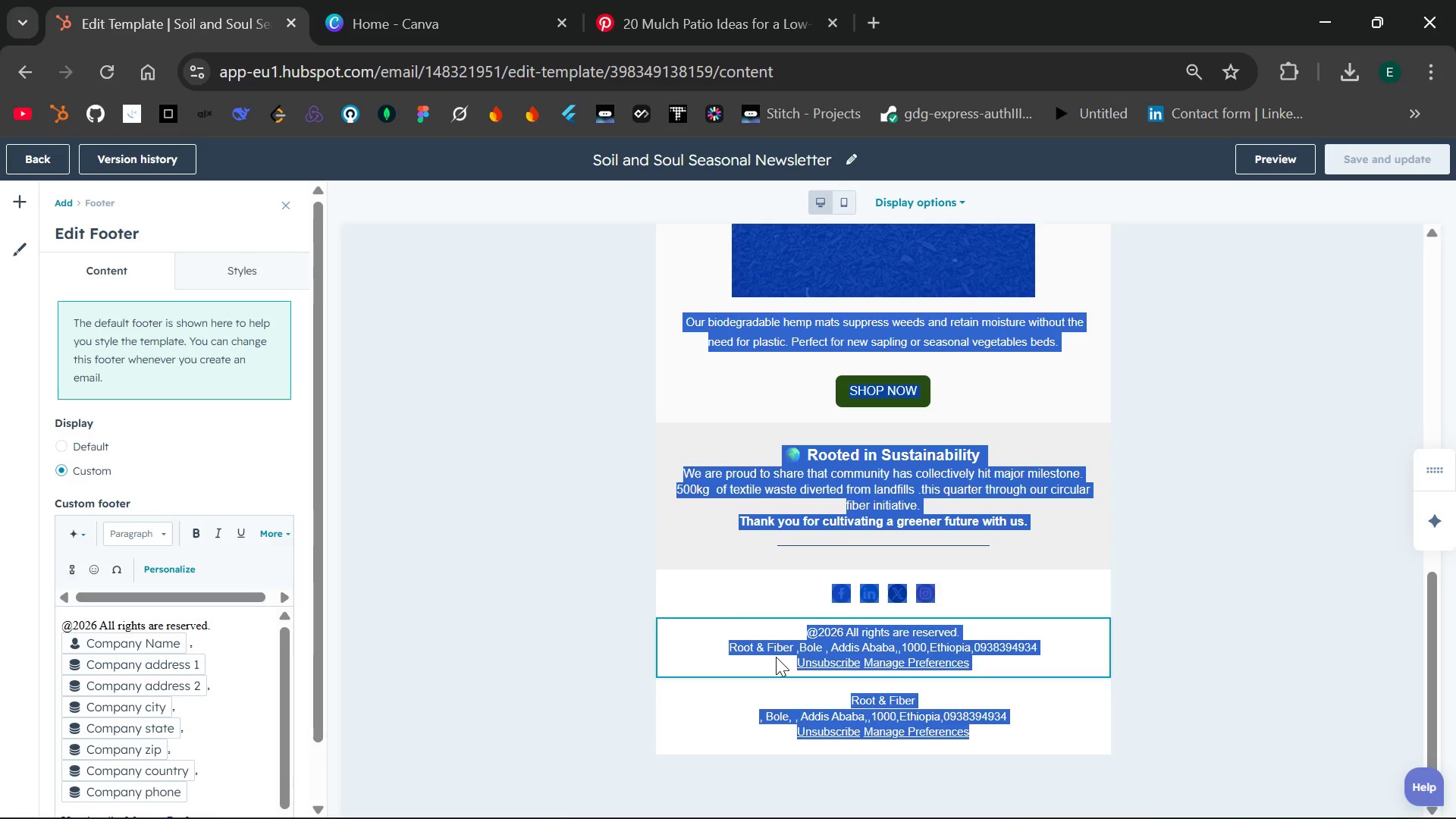 
double_click([776, 657])
 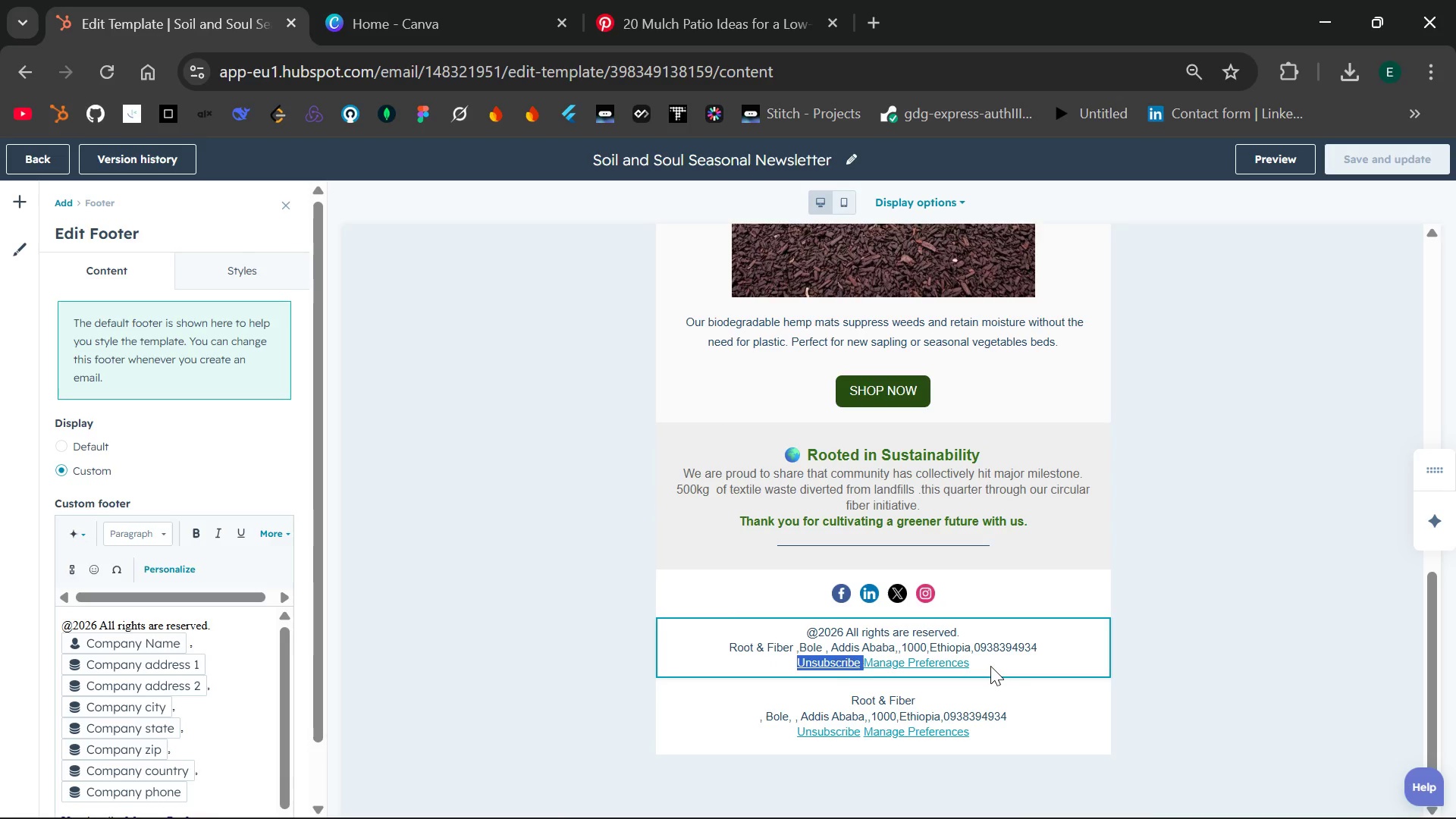 
left_click_drag(start_coordinate=[990, 667], to_coordinate=[795, 638])
 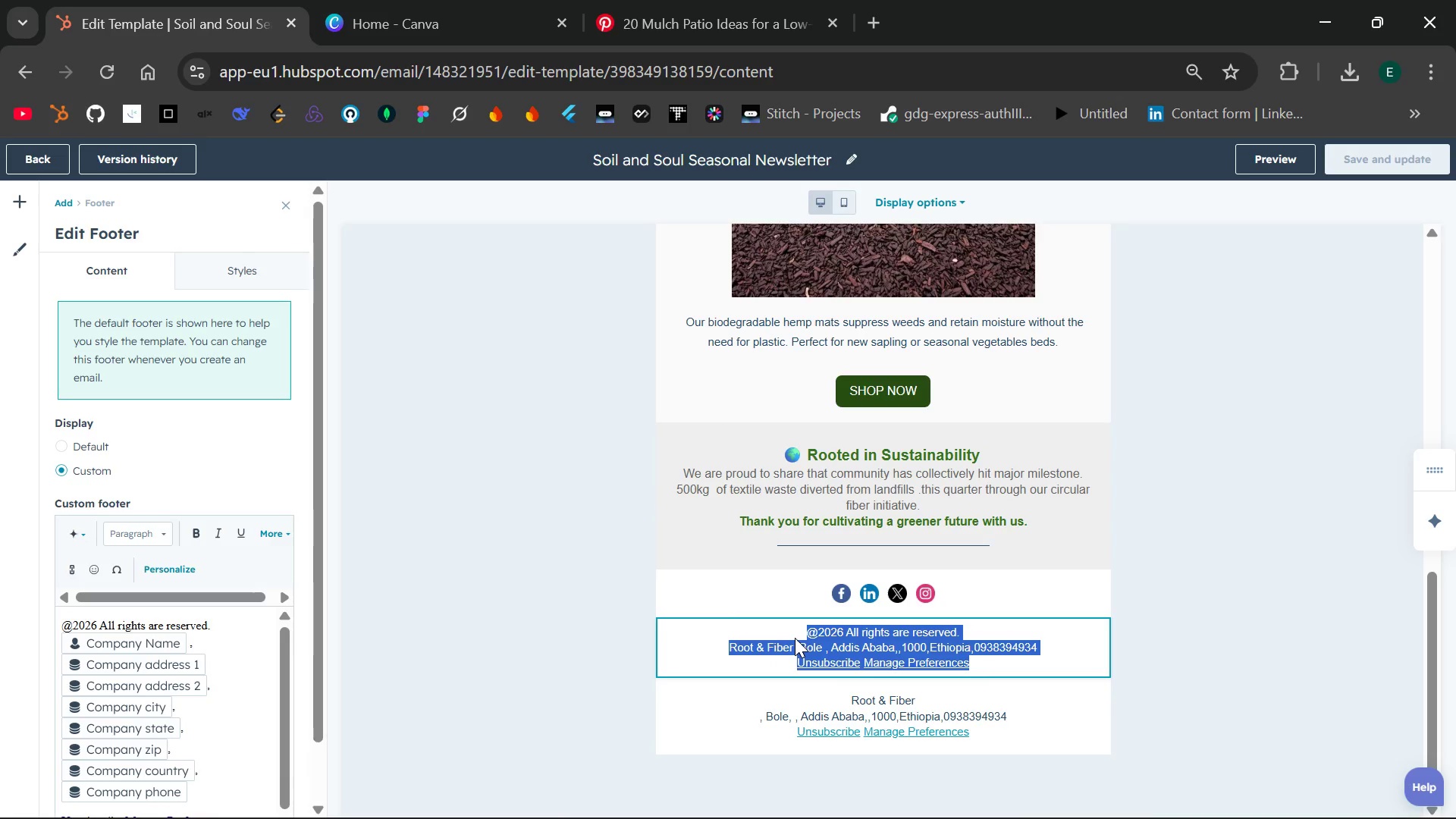 
key(Control+C)
 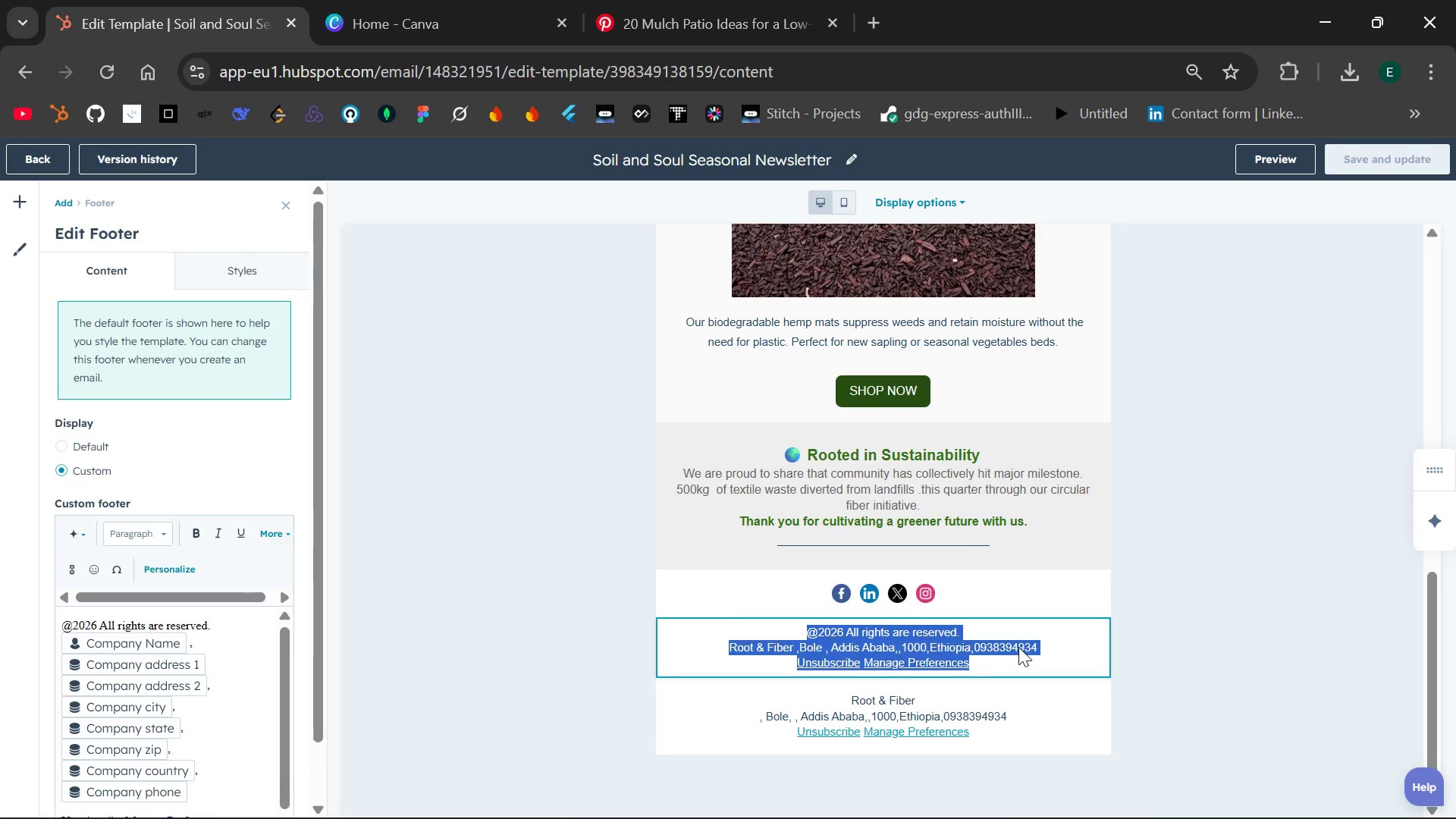 
left_click([1020, 647])
 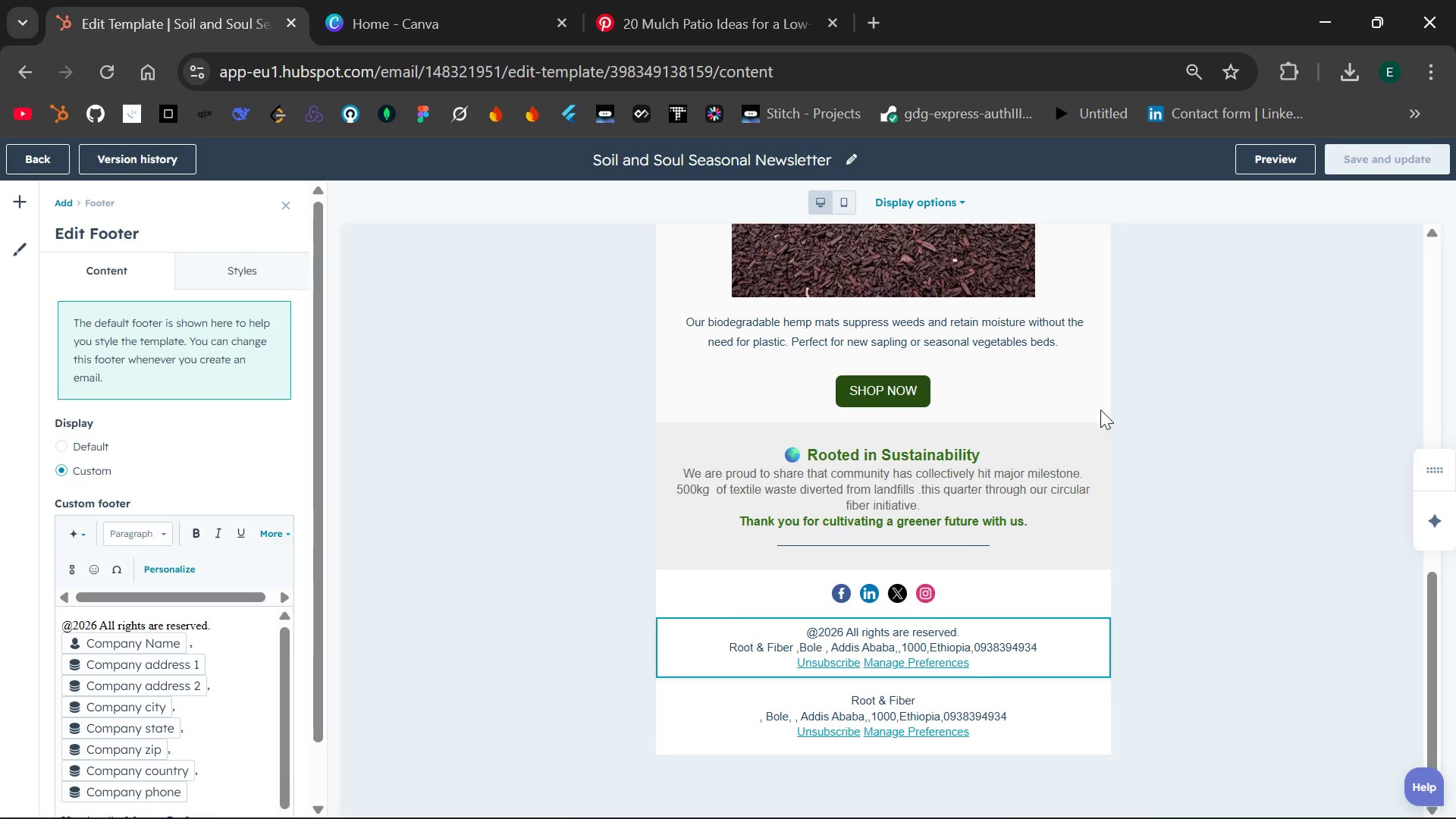 
left_click([1266, 513])
 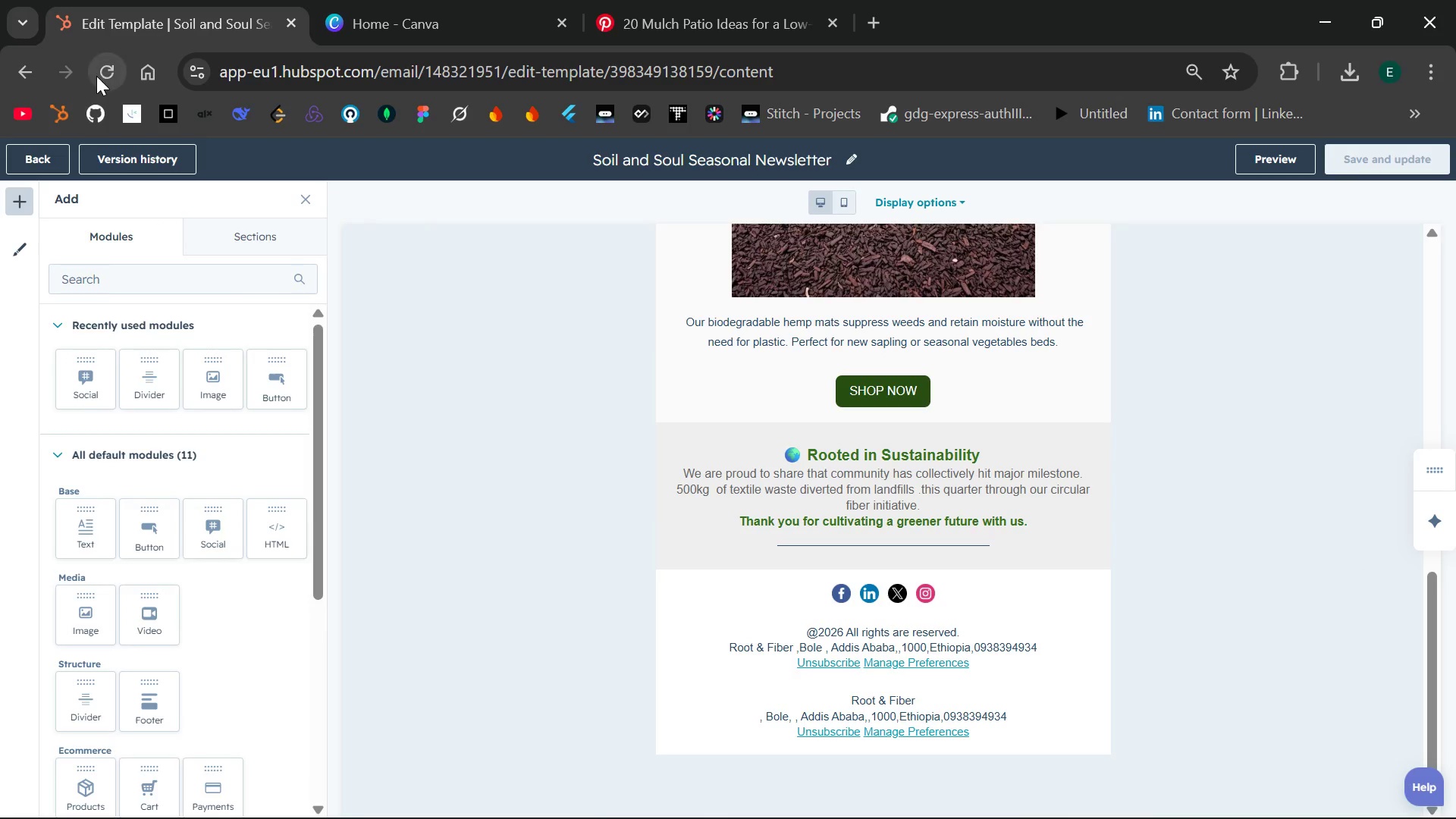 
left_click([96, 76])
 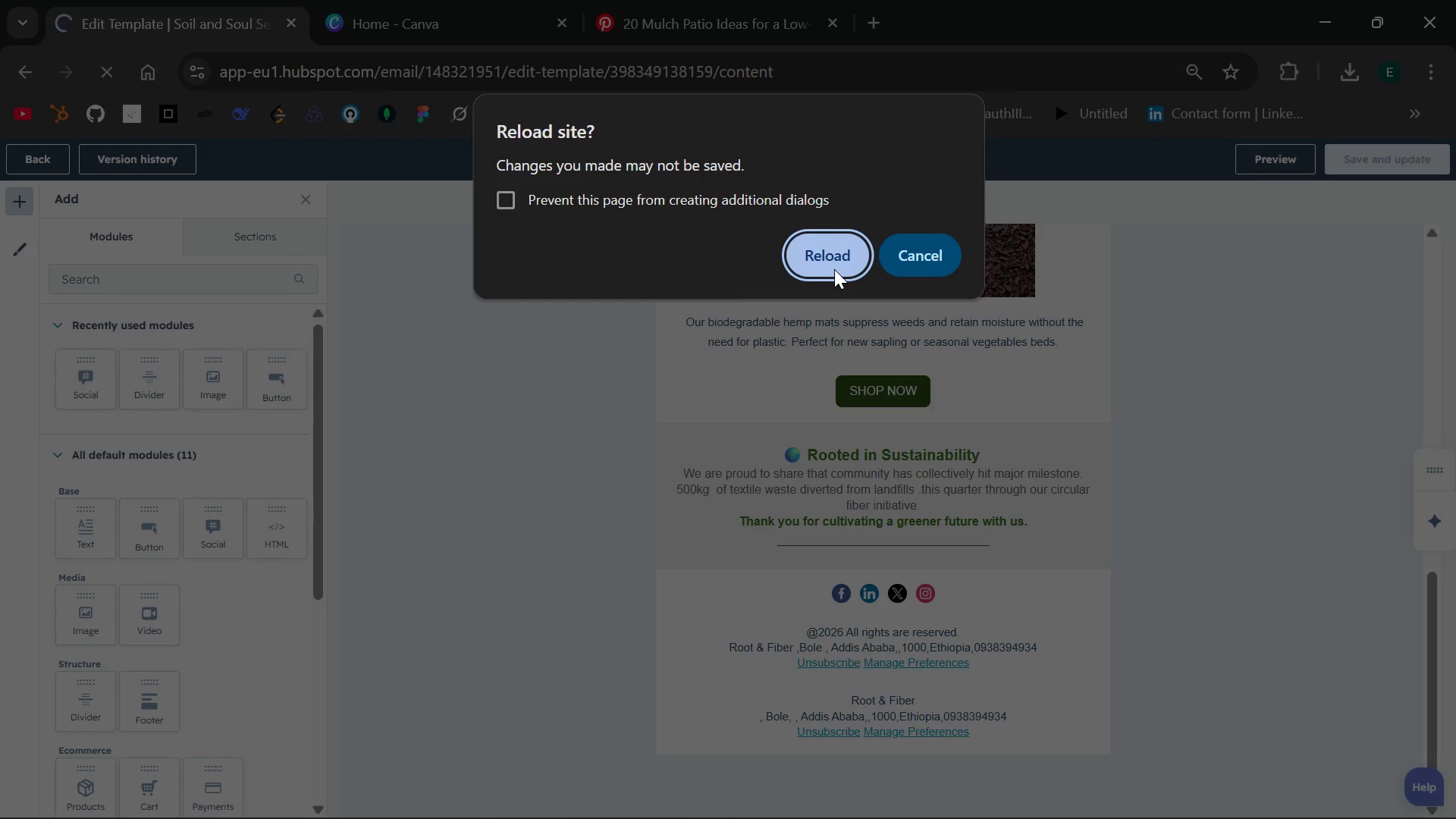 
left_click([834, 269])
 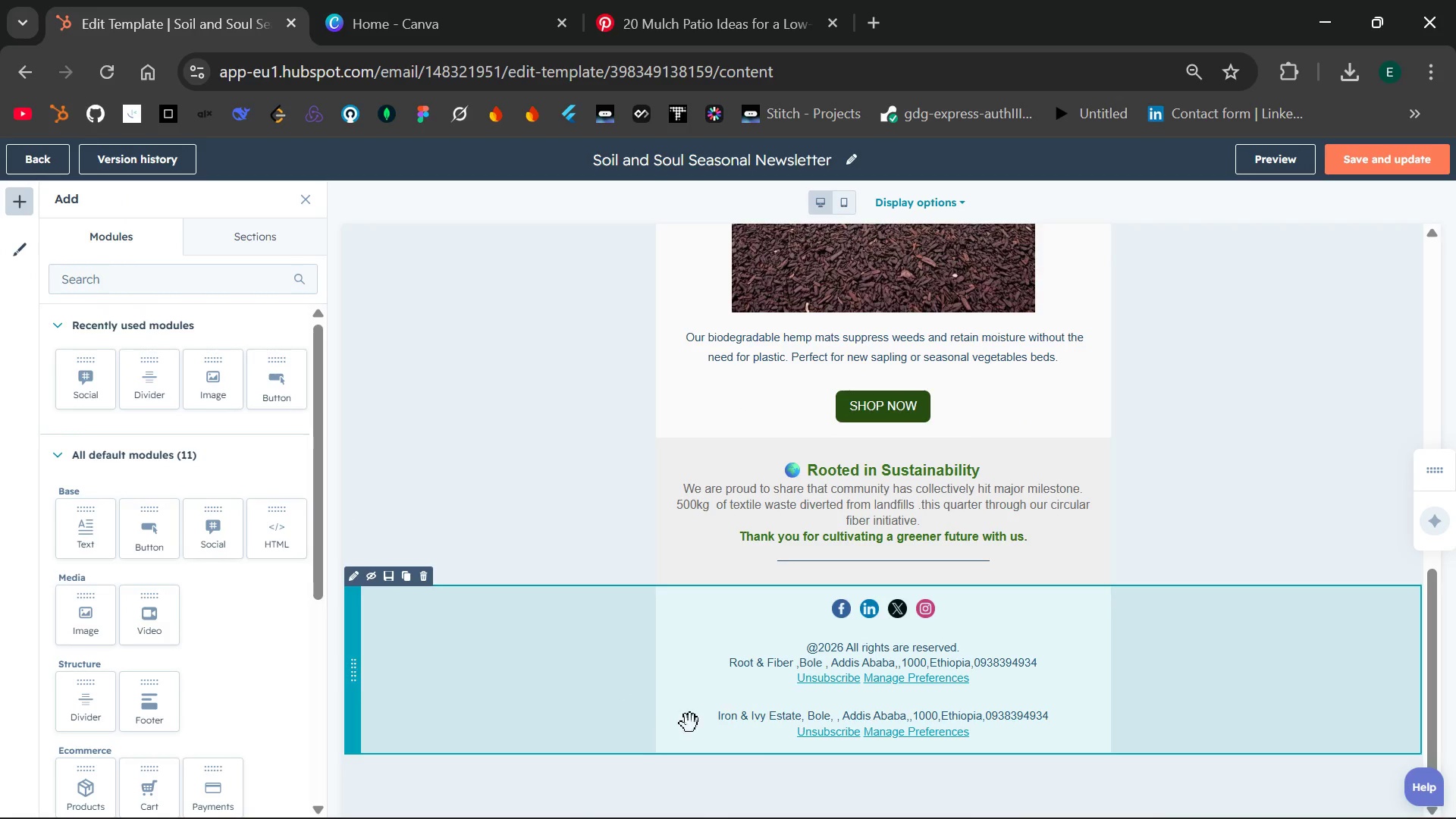 
wait(16.45)
 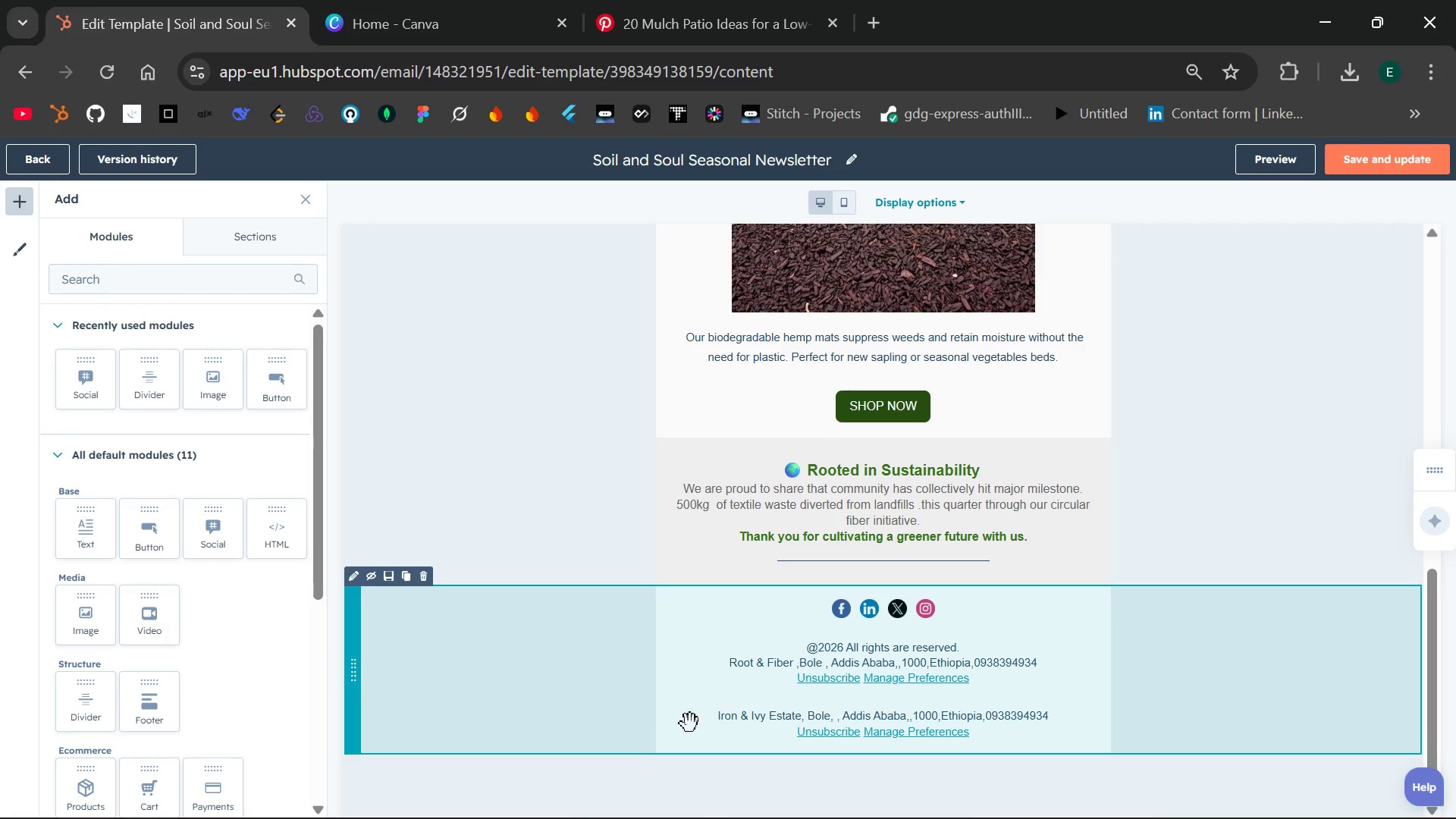 
left_click([1106, 690])
 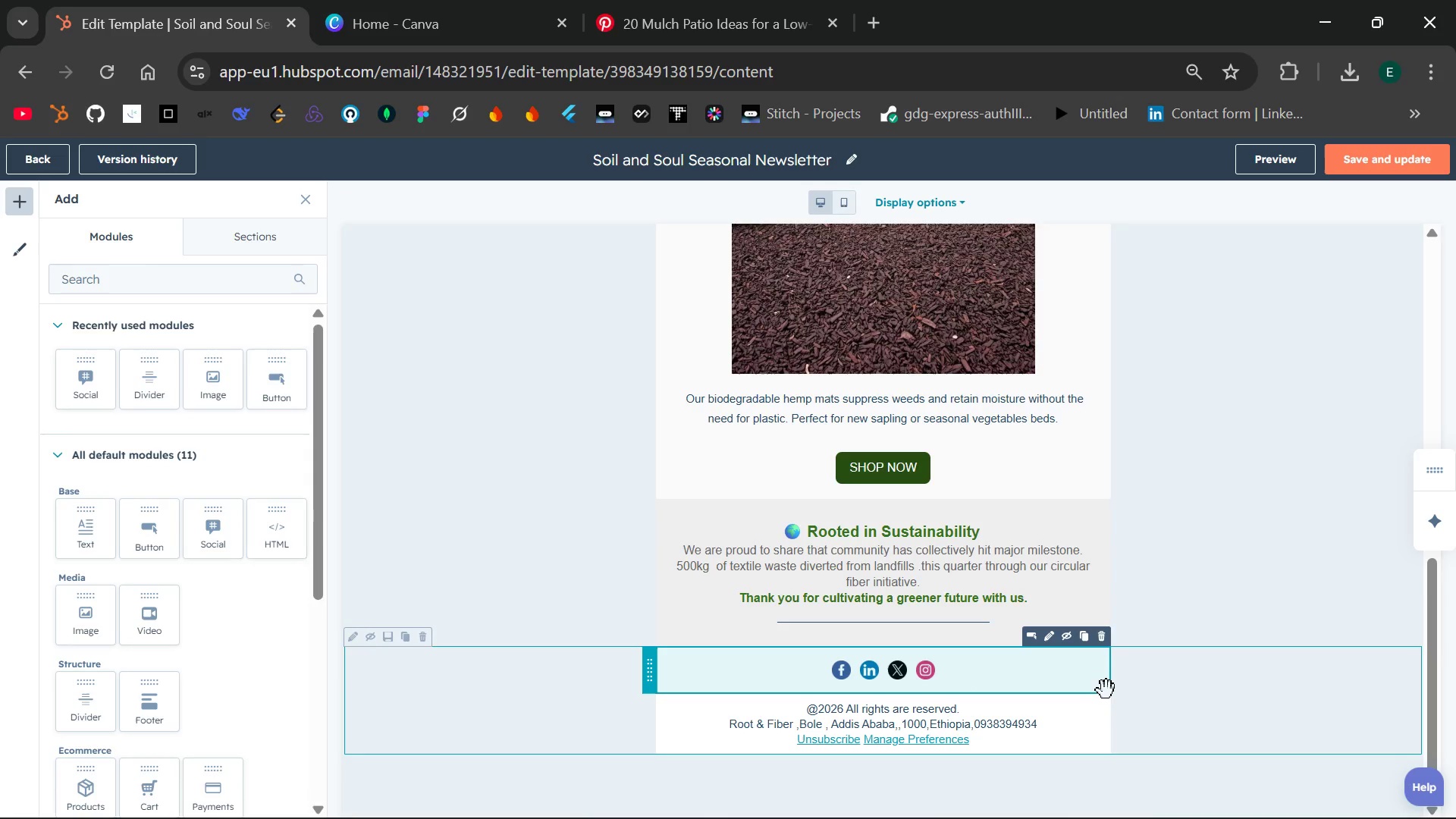 
key(Control+Z)
 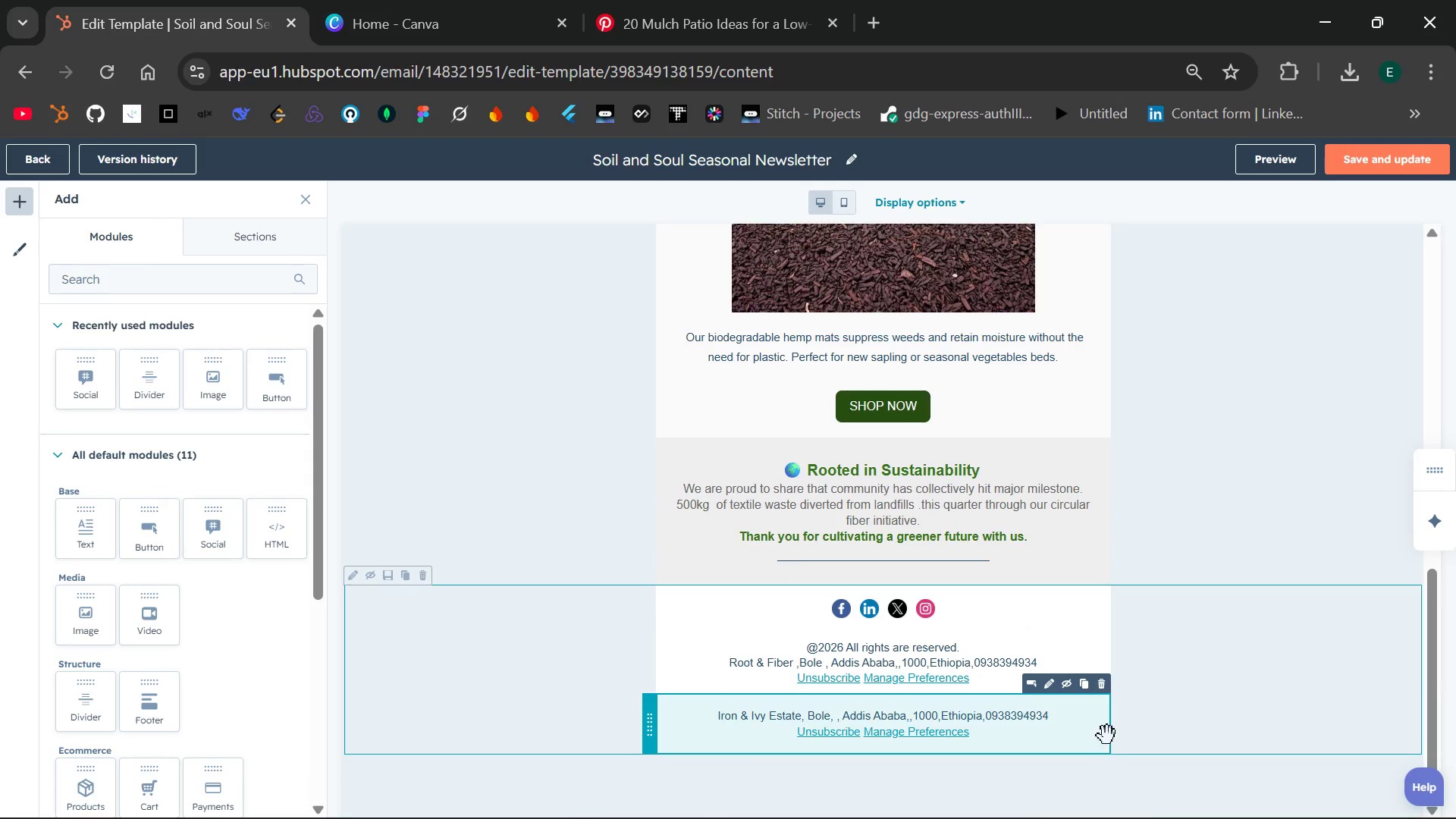 
left_click([1106, 688])
 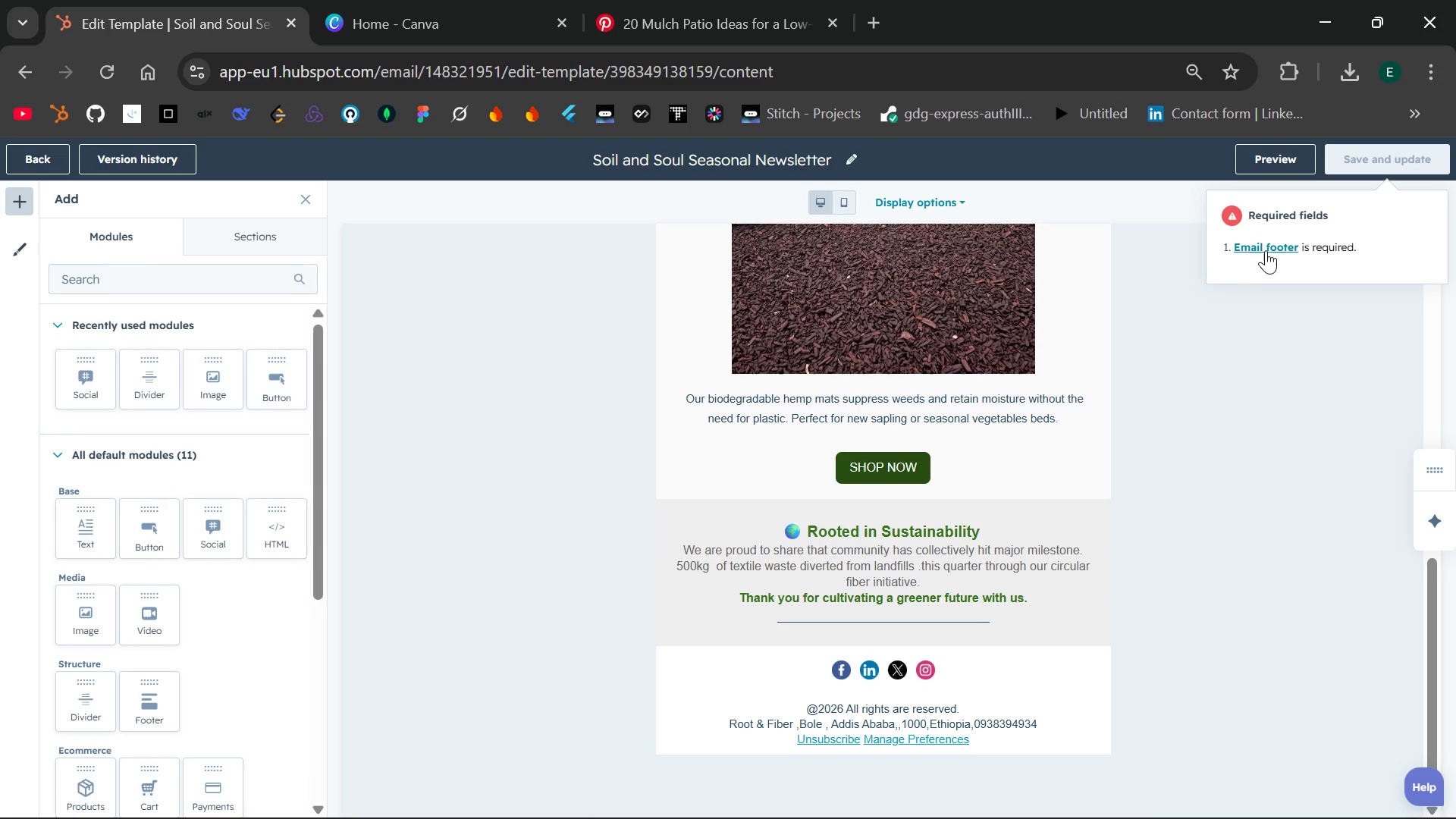 
wait(5.41)
 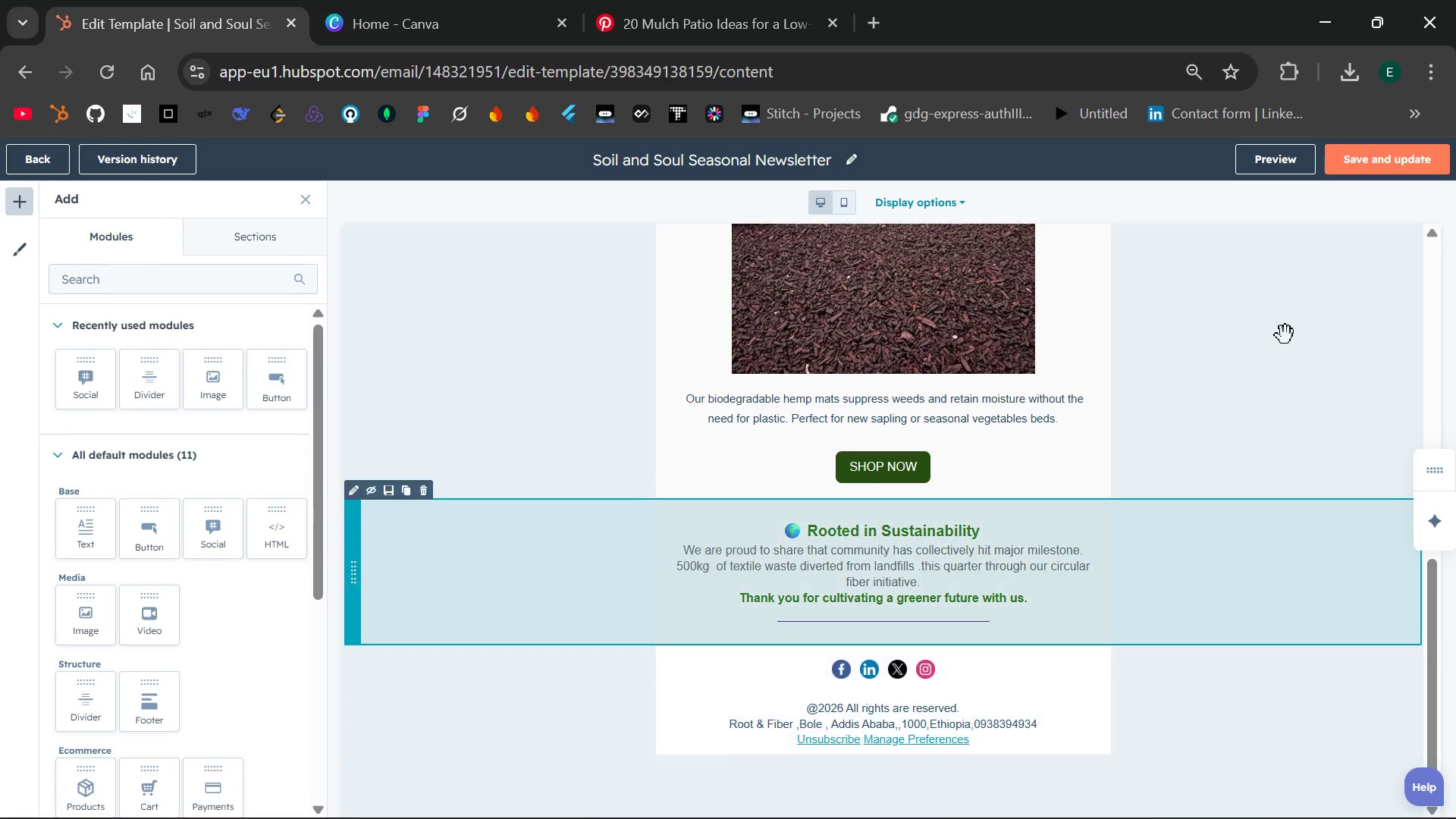 
left_click([1335, 259])
 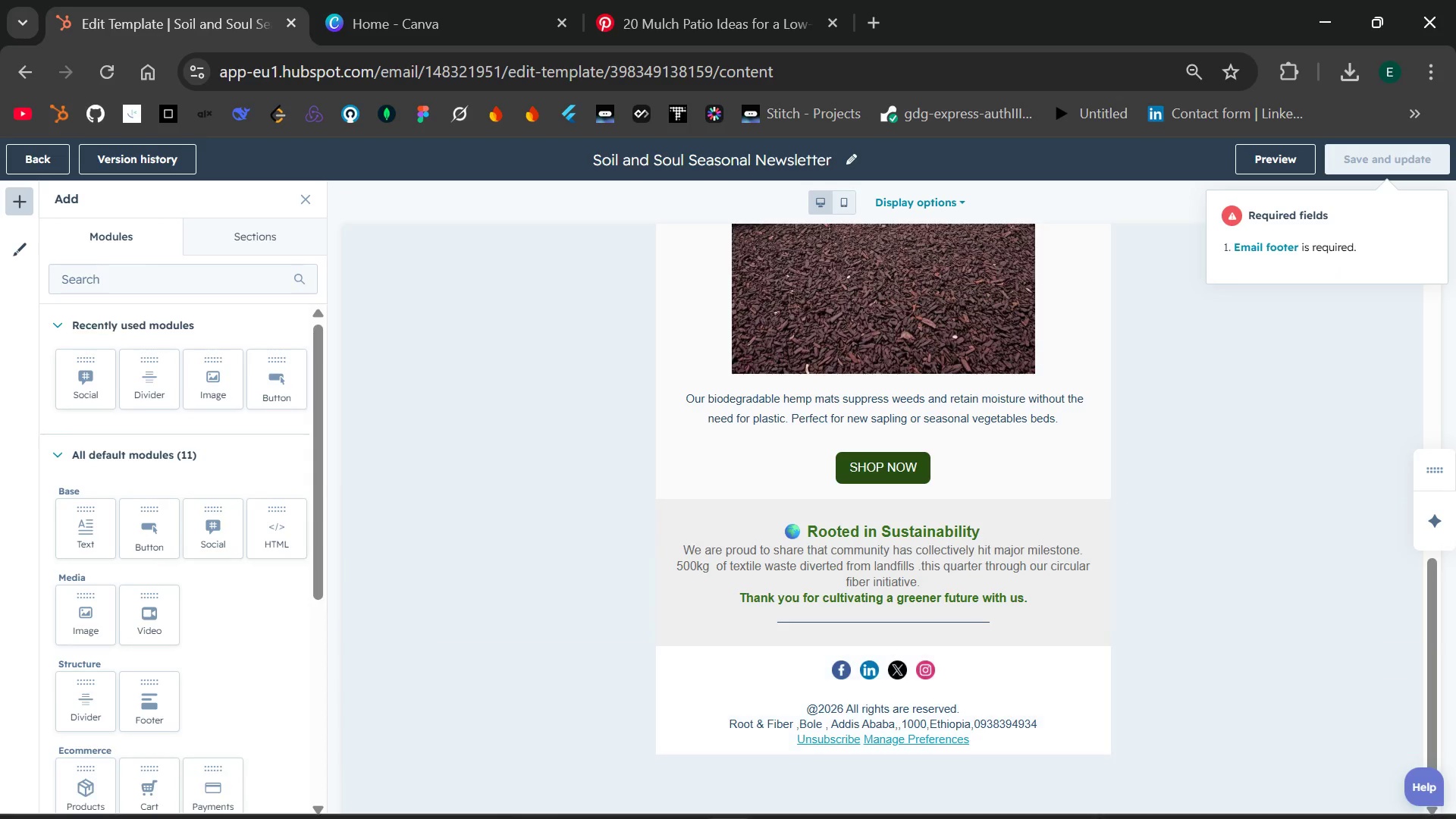 
mouse_move([1065, 688])
 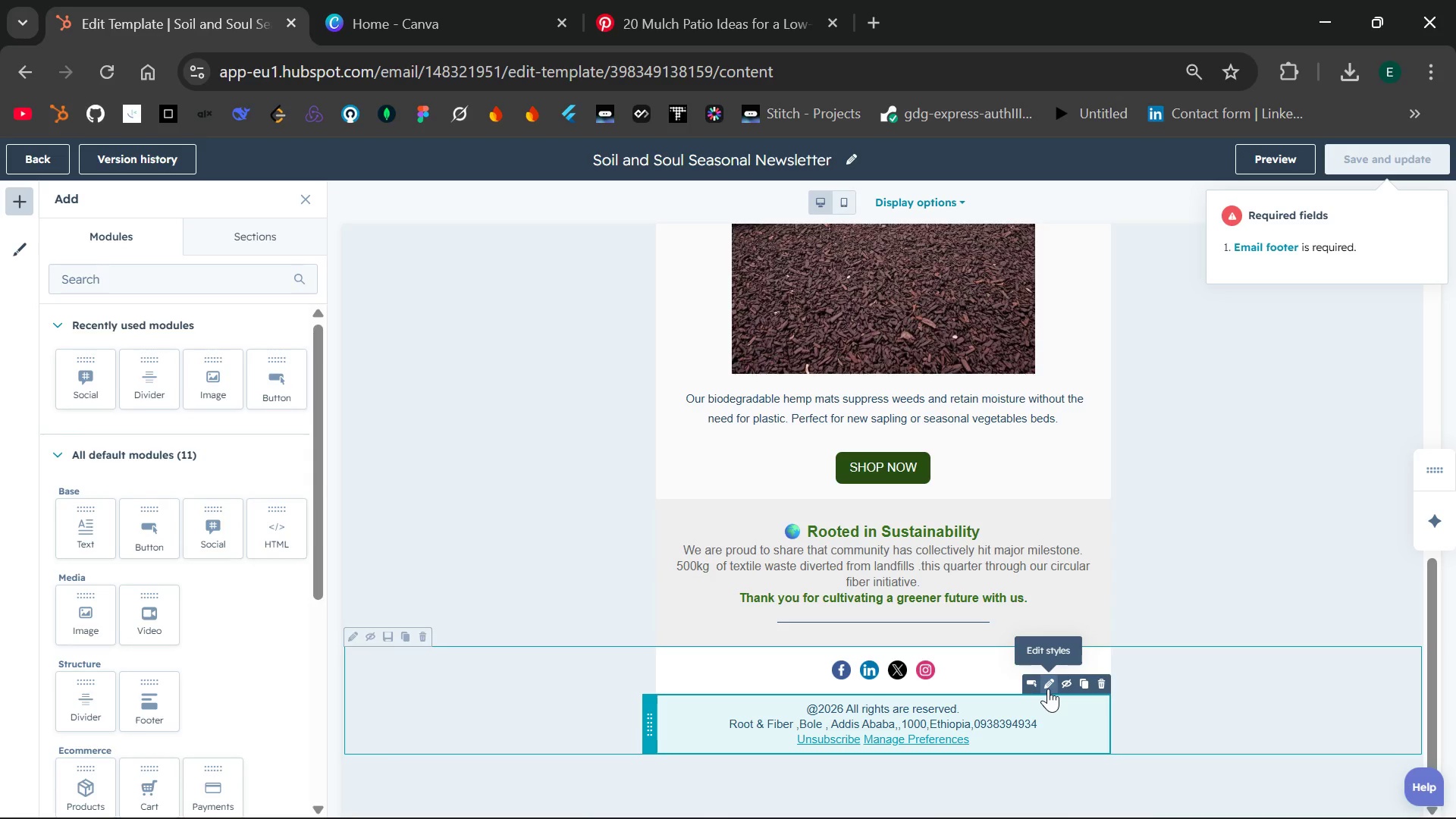 
wait(6.4)
 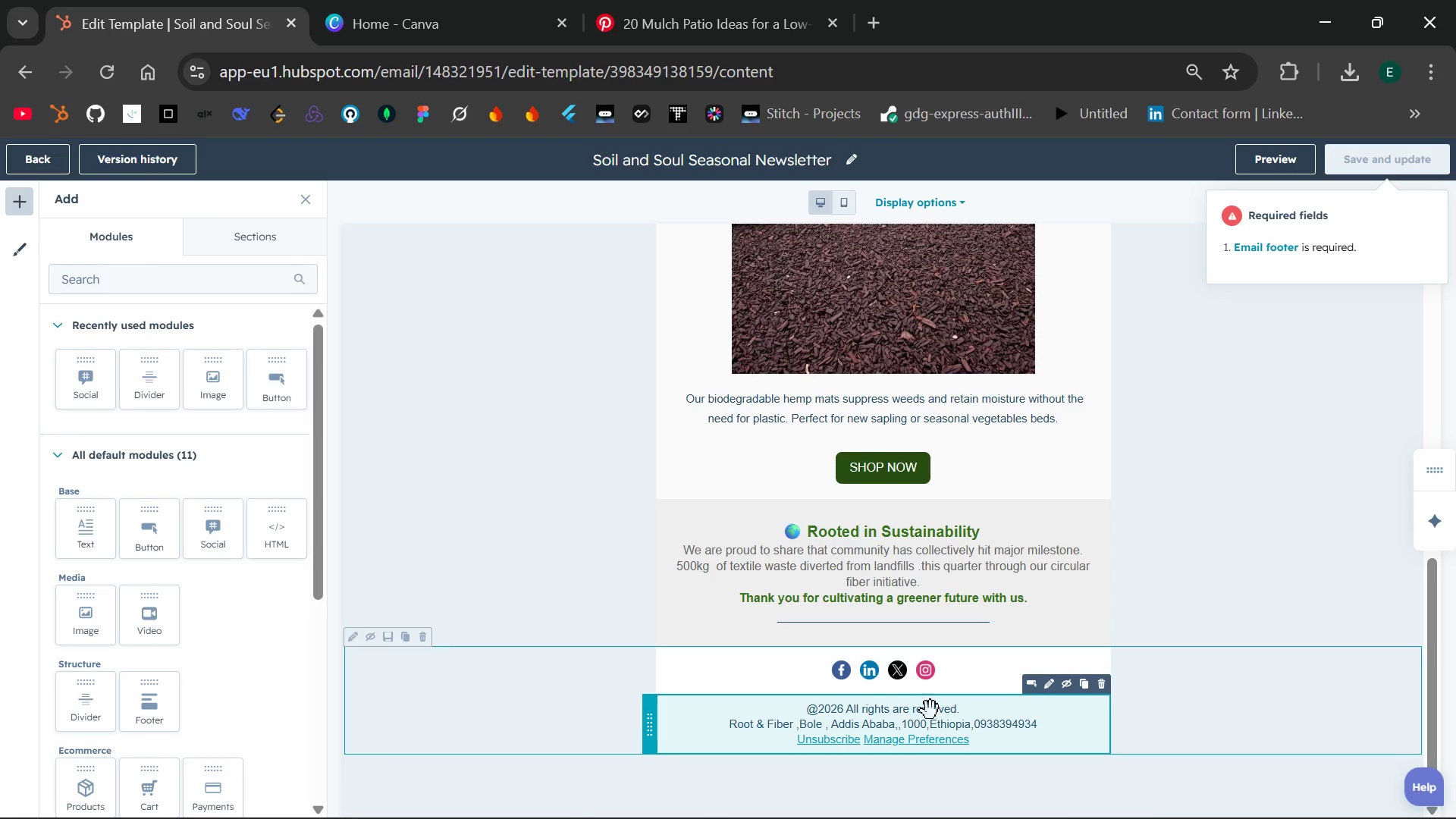 
left_click([1048, 689])
 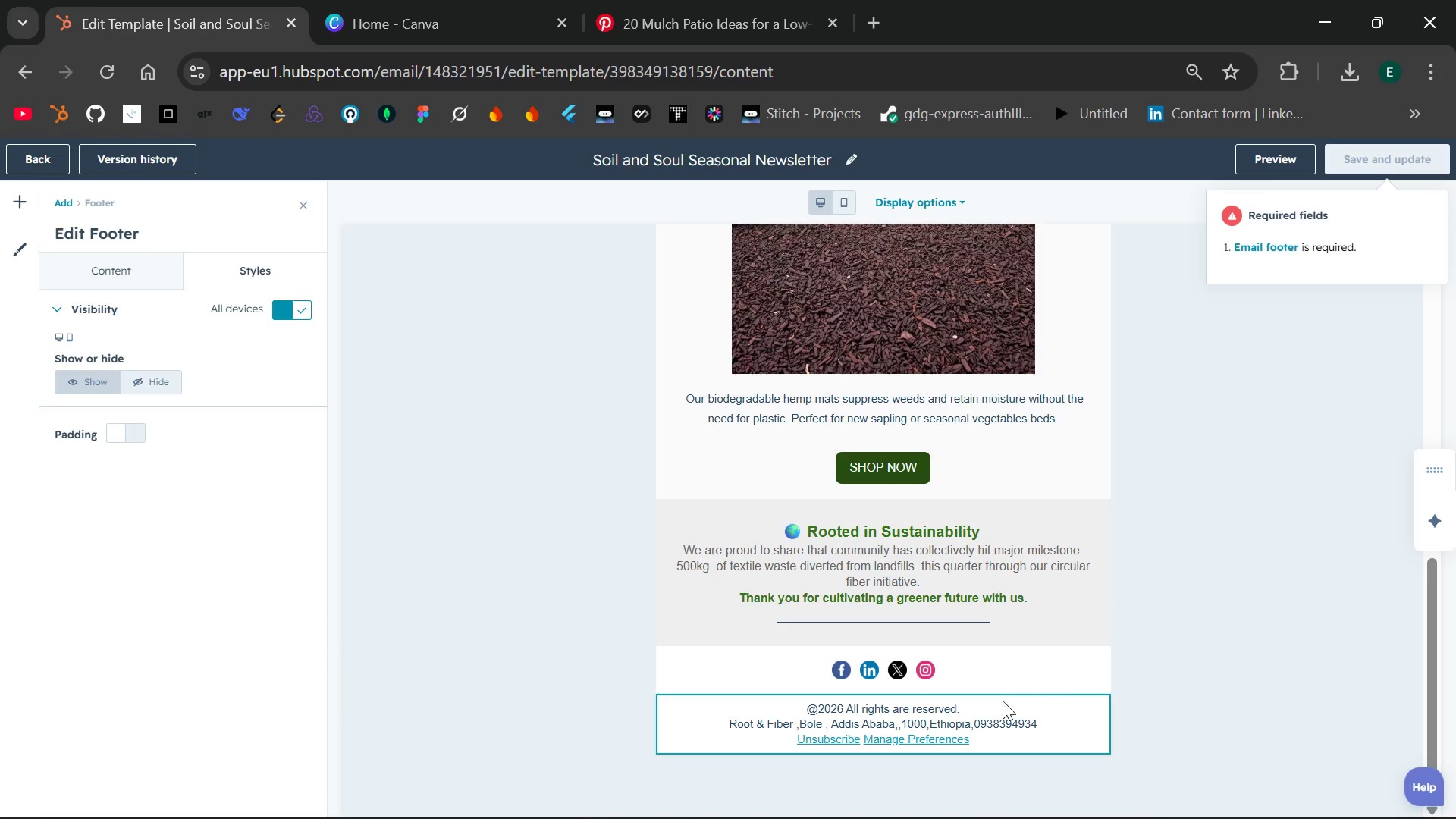 
wait(5.12)
 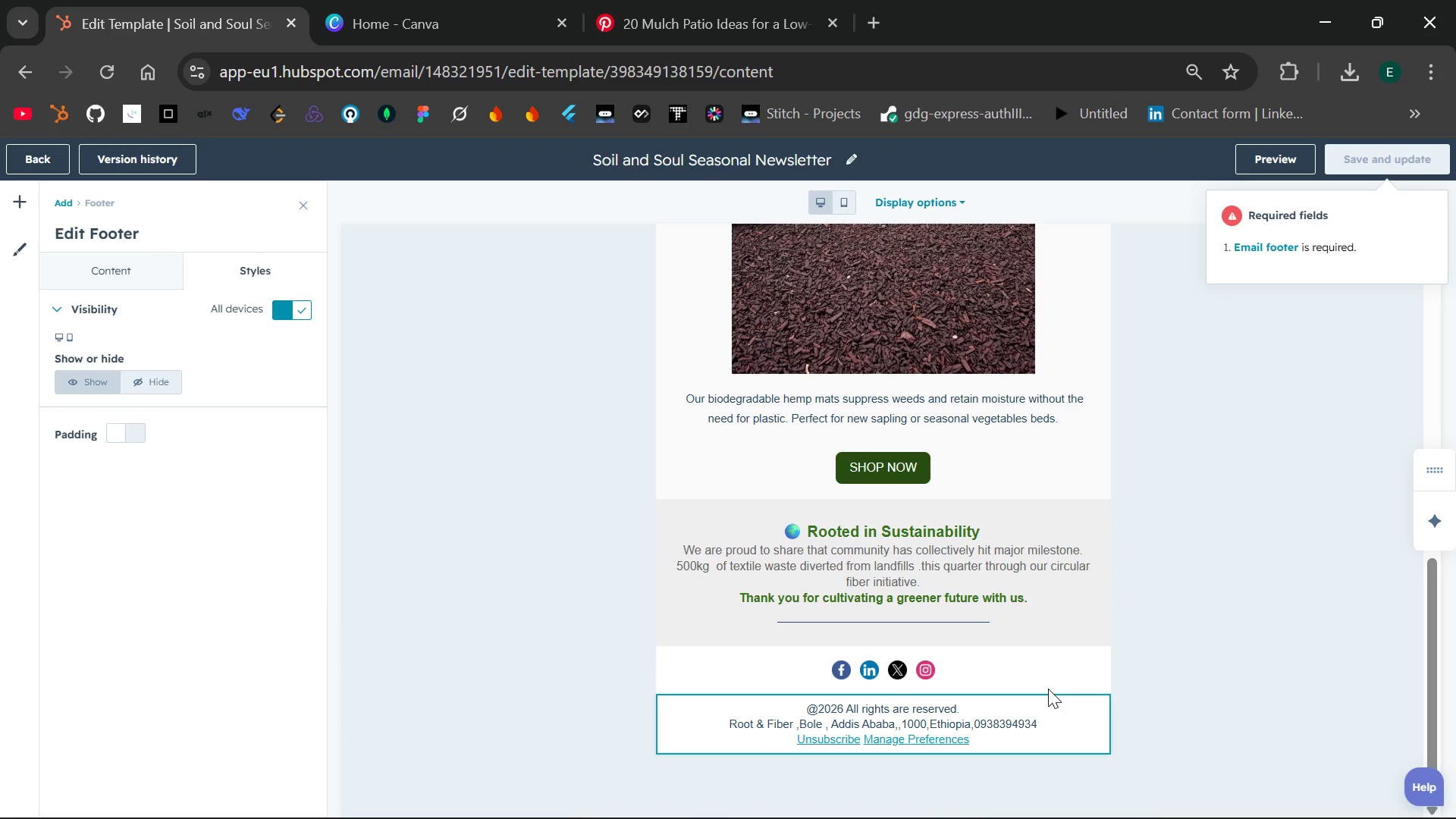 
left_click([1159, 728])
 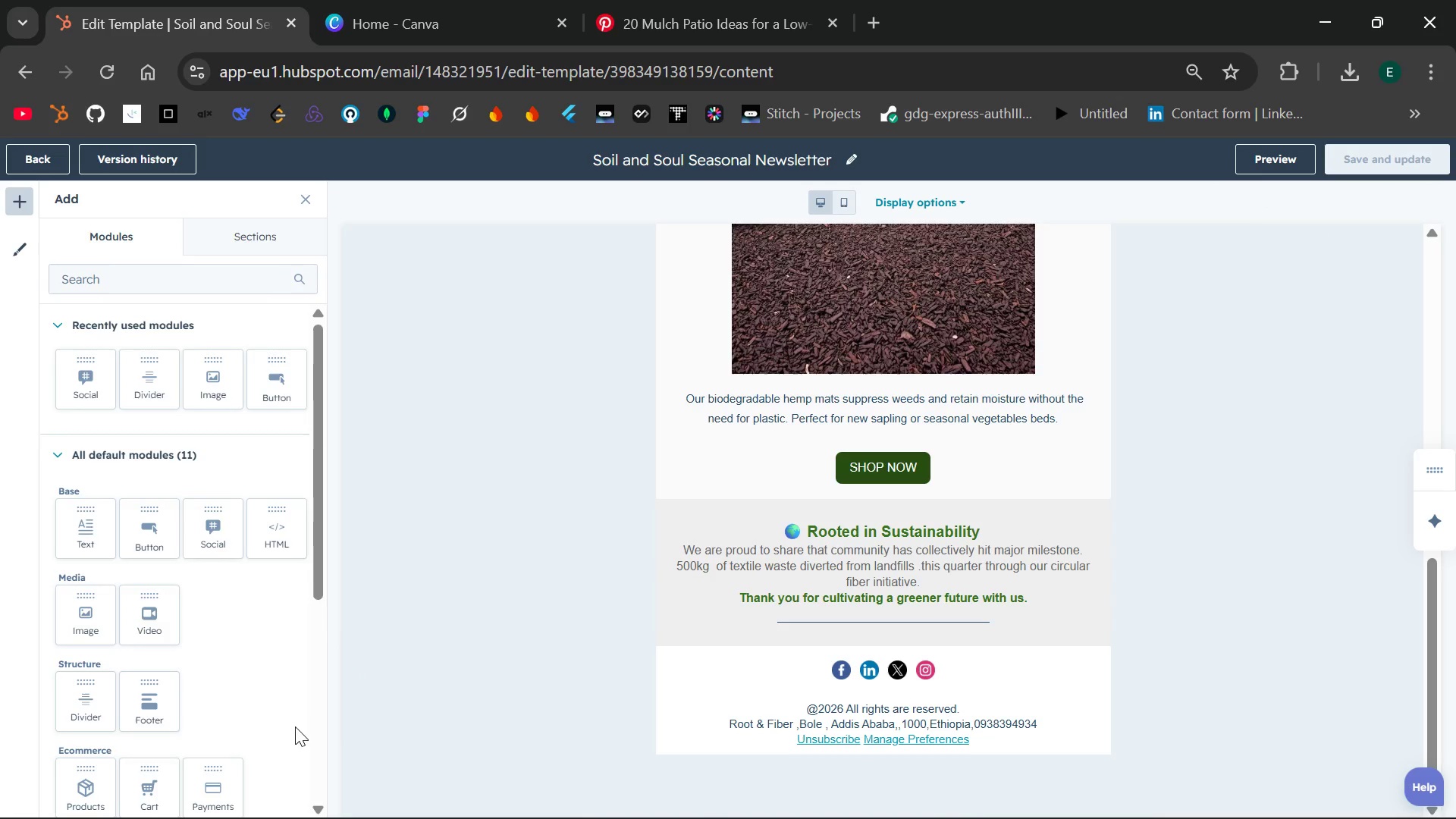 
left_click_drag(start_coordinate=[146, 695], to_coordinate=[820, 766])
 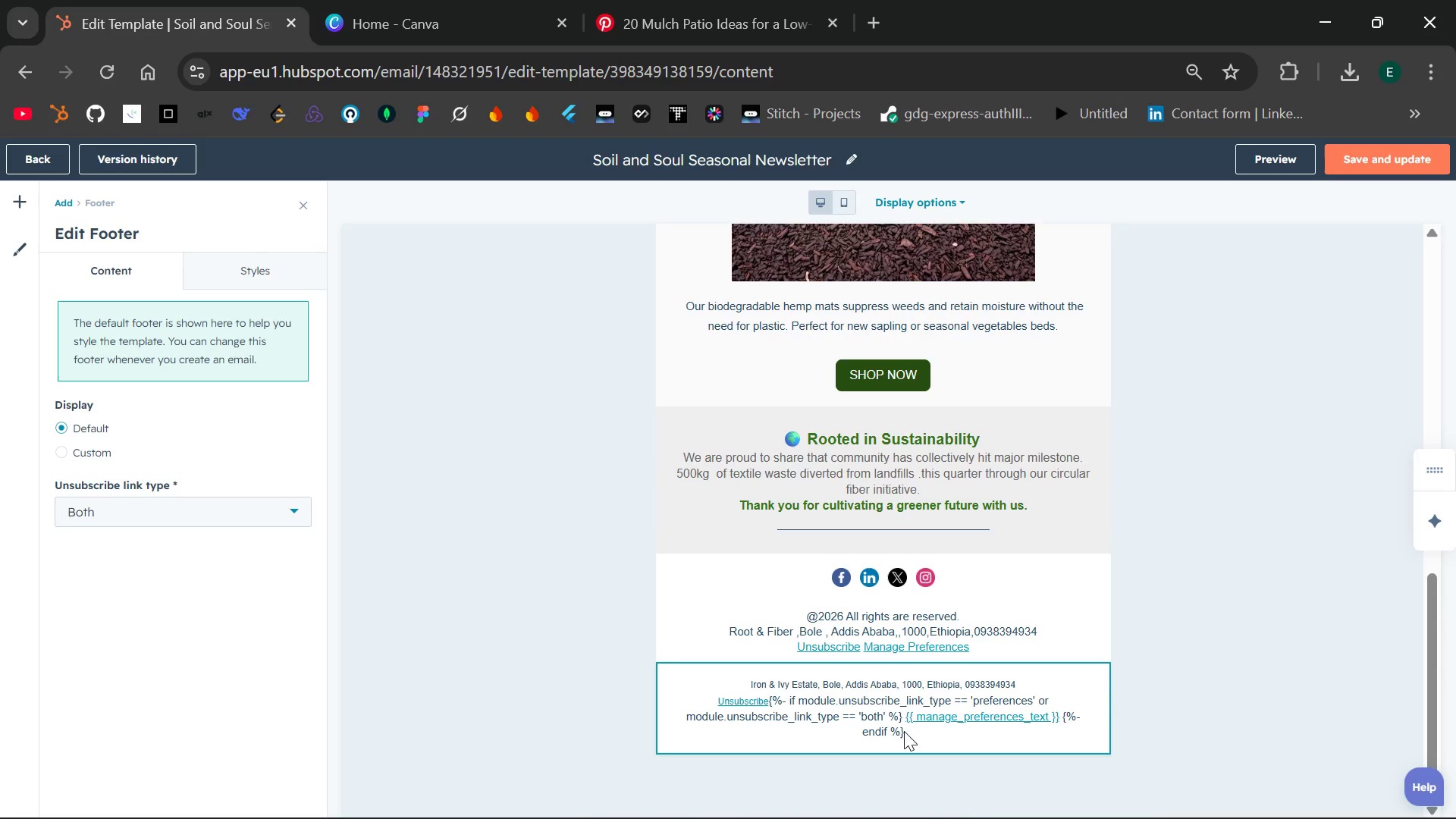 
wait(5.56)
 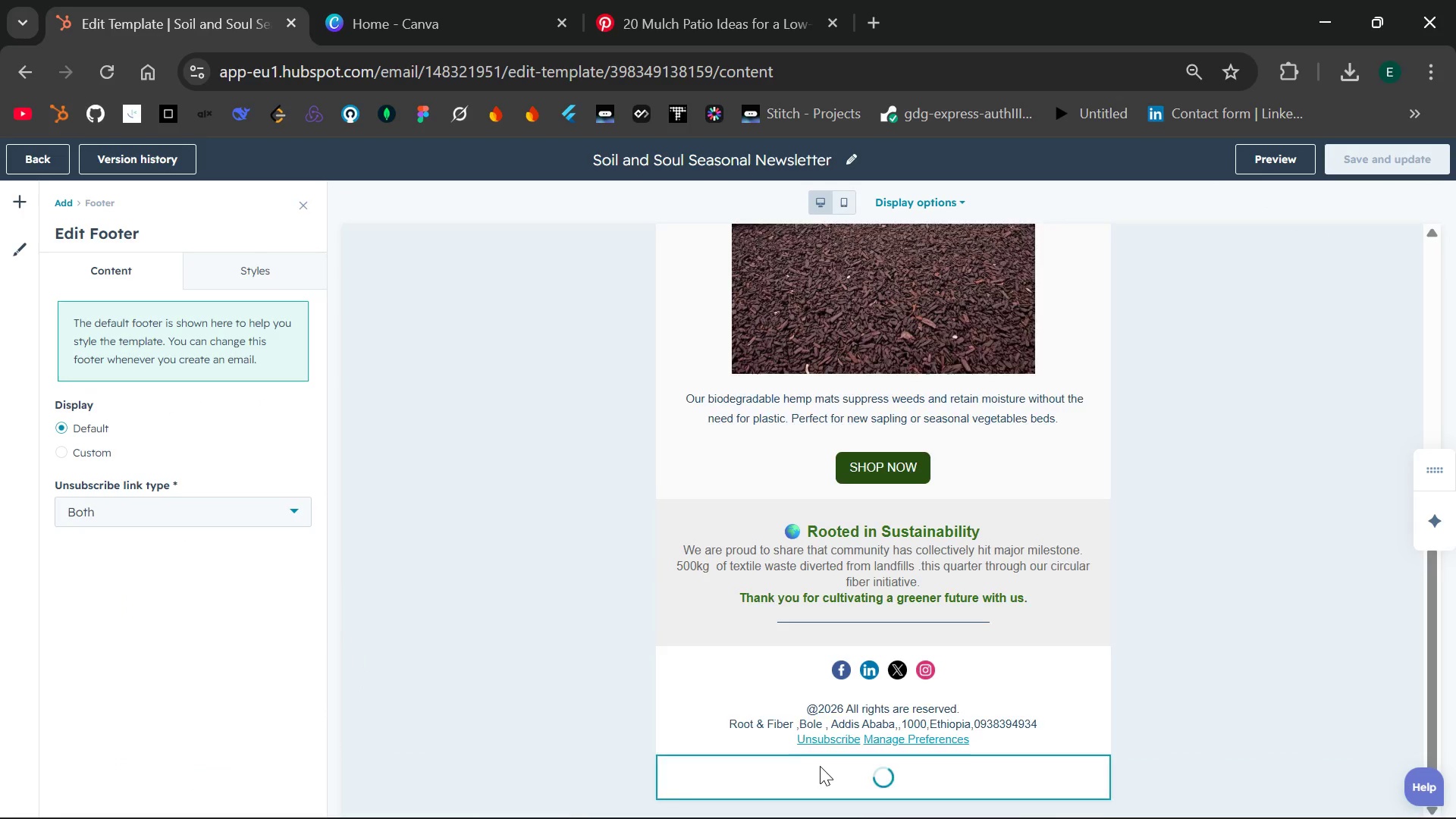 
left_click_drag(start_coordinate=[915, 726], to_coordinate=[770, 696])
 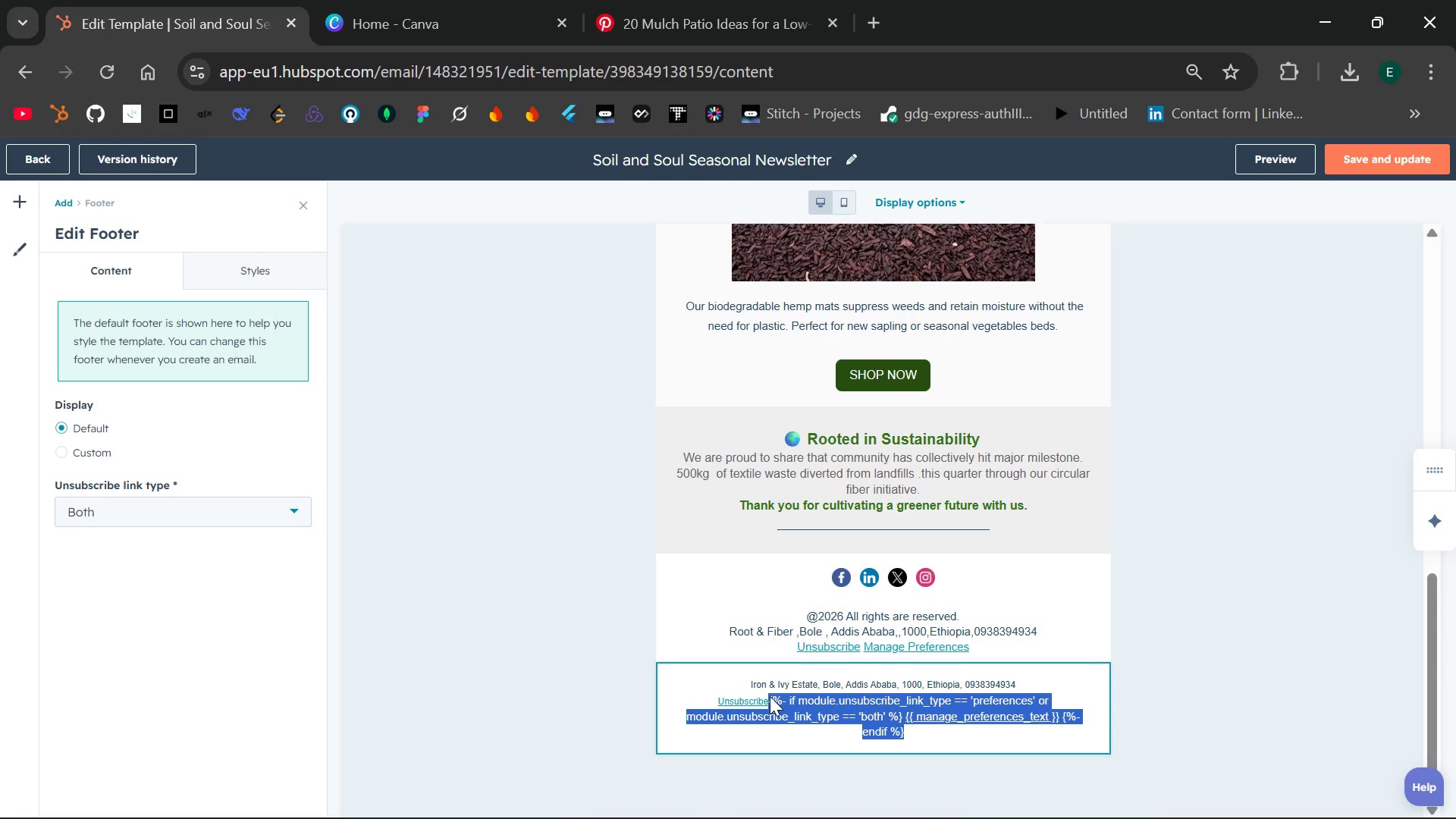 
key(Backspace)
 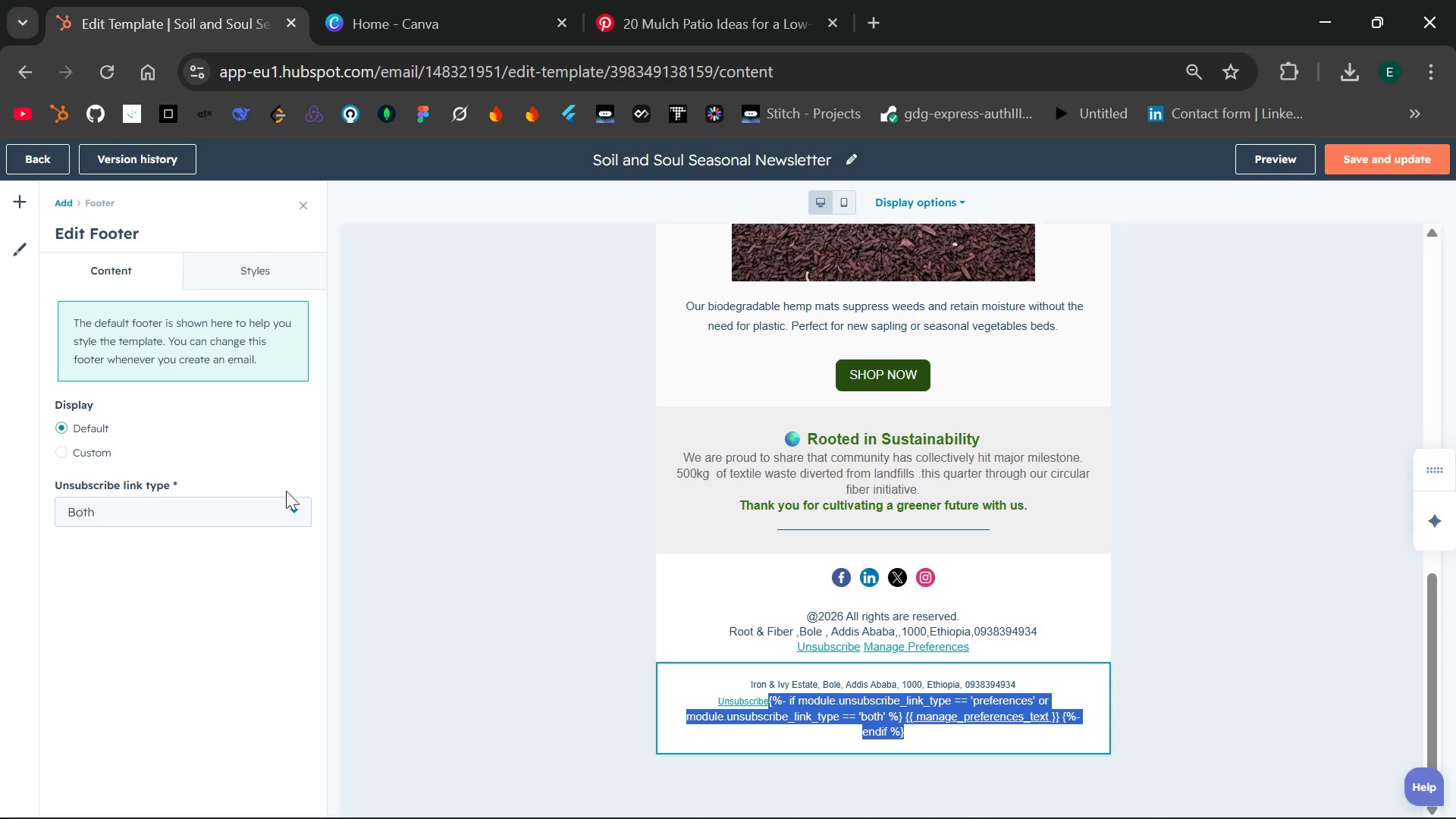 
left_click([90, 450])
 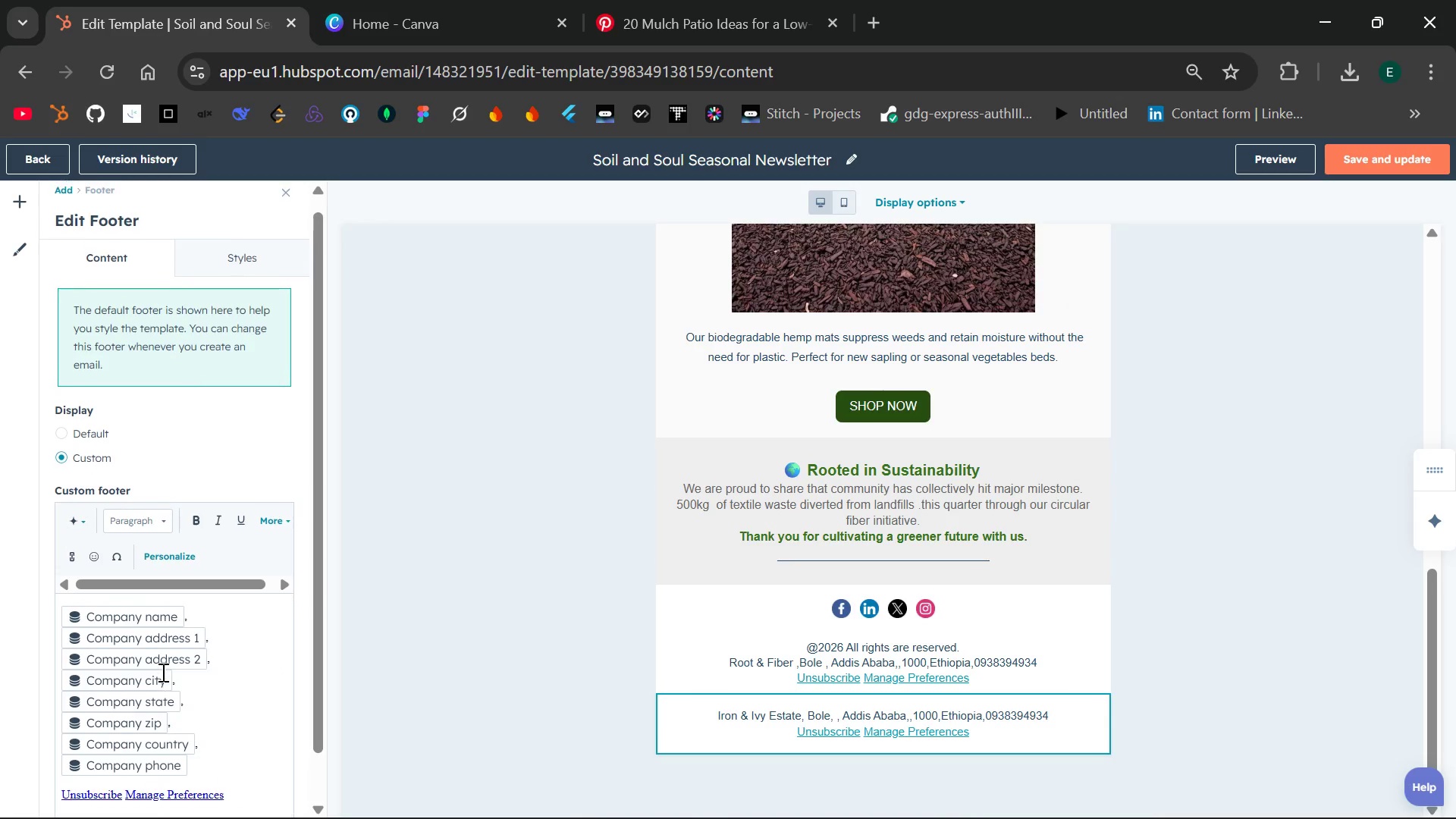 
wait(7.77)
 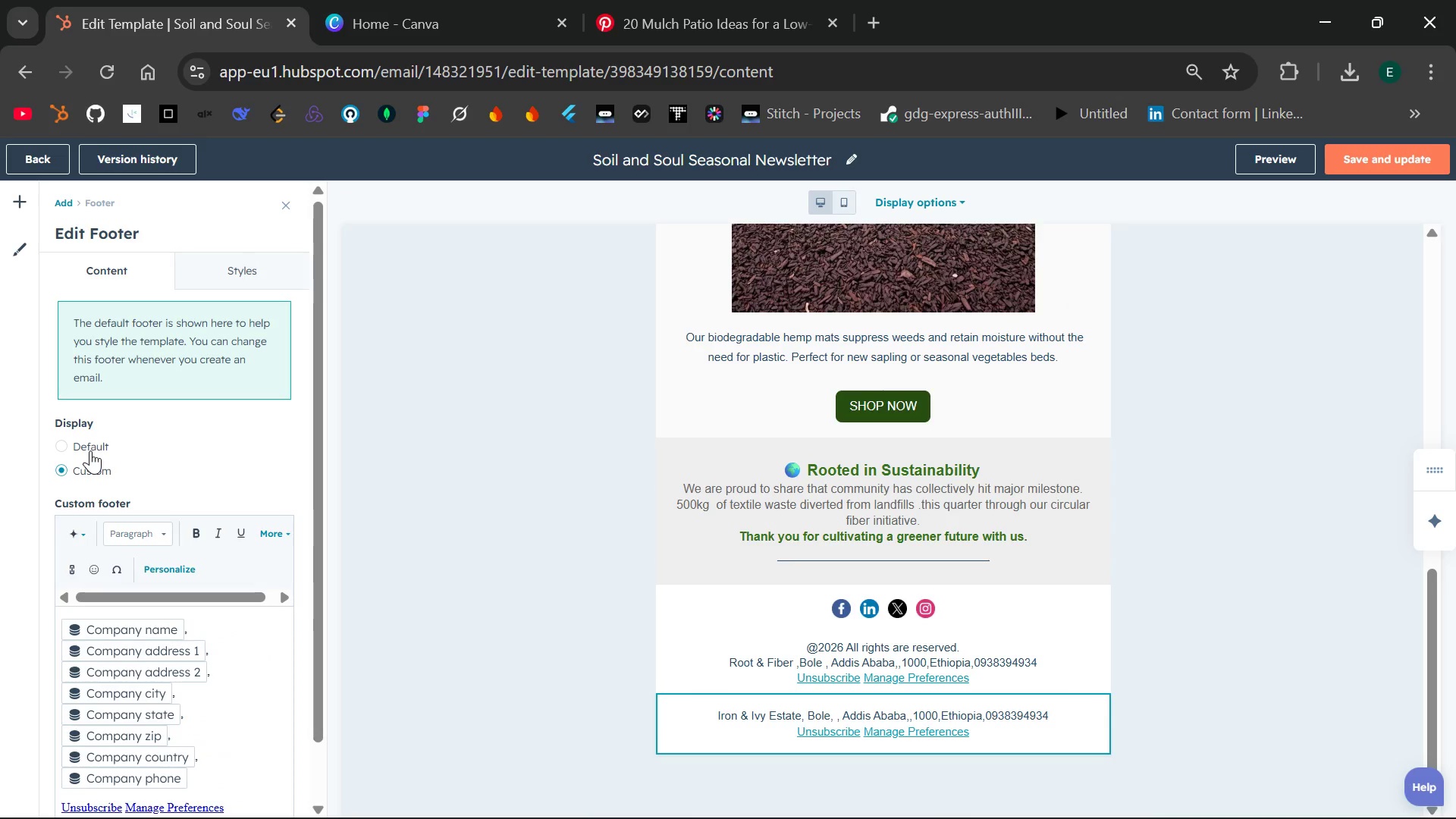 
left_click([243, 264])
 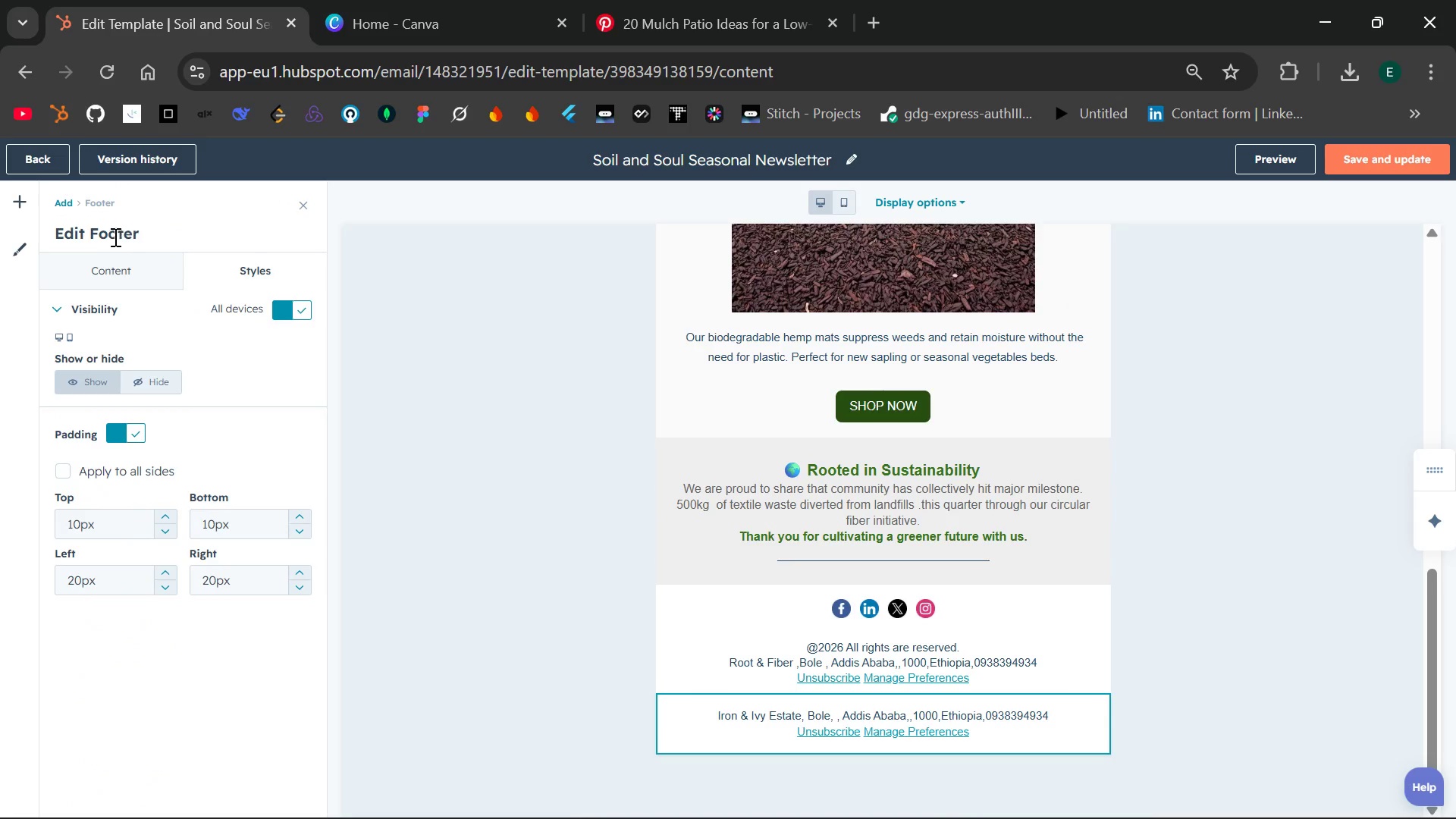 
left_click([97, 280])
 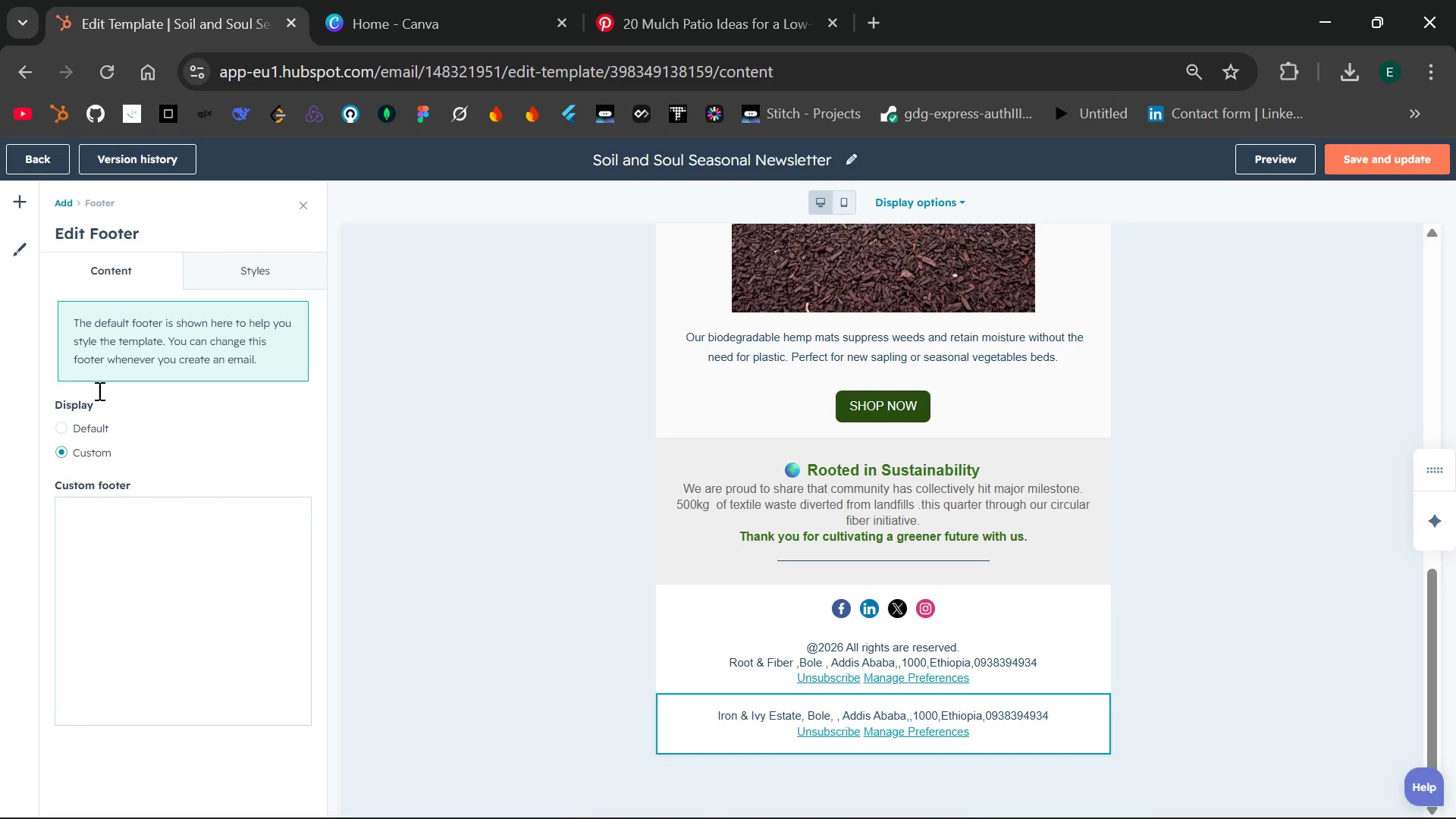 
left_click([89, 425])
 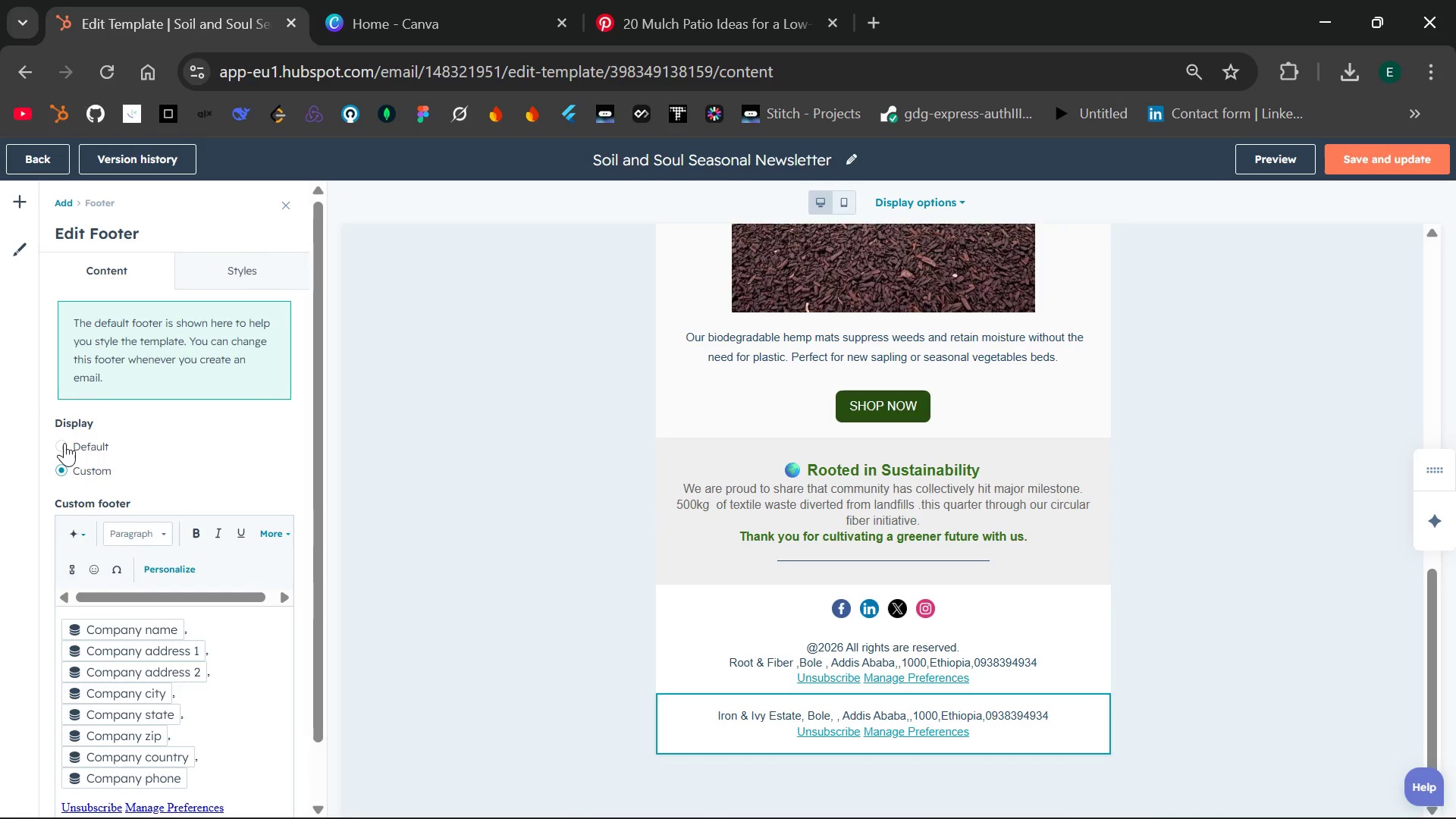 
left_click([64, 443])
 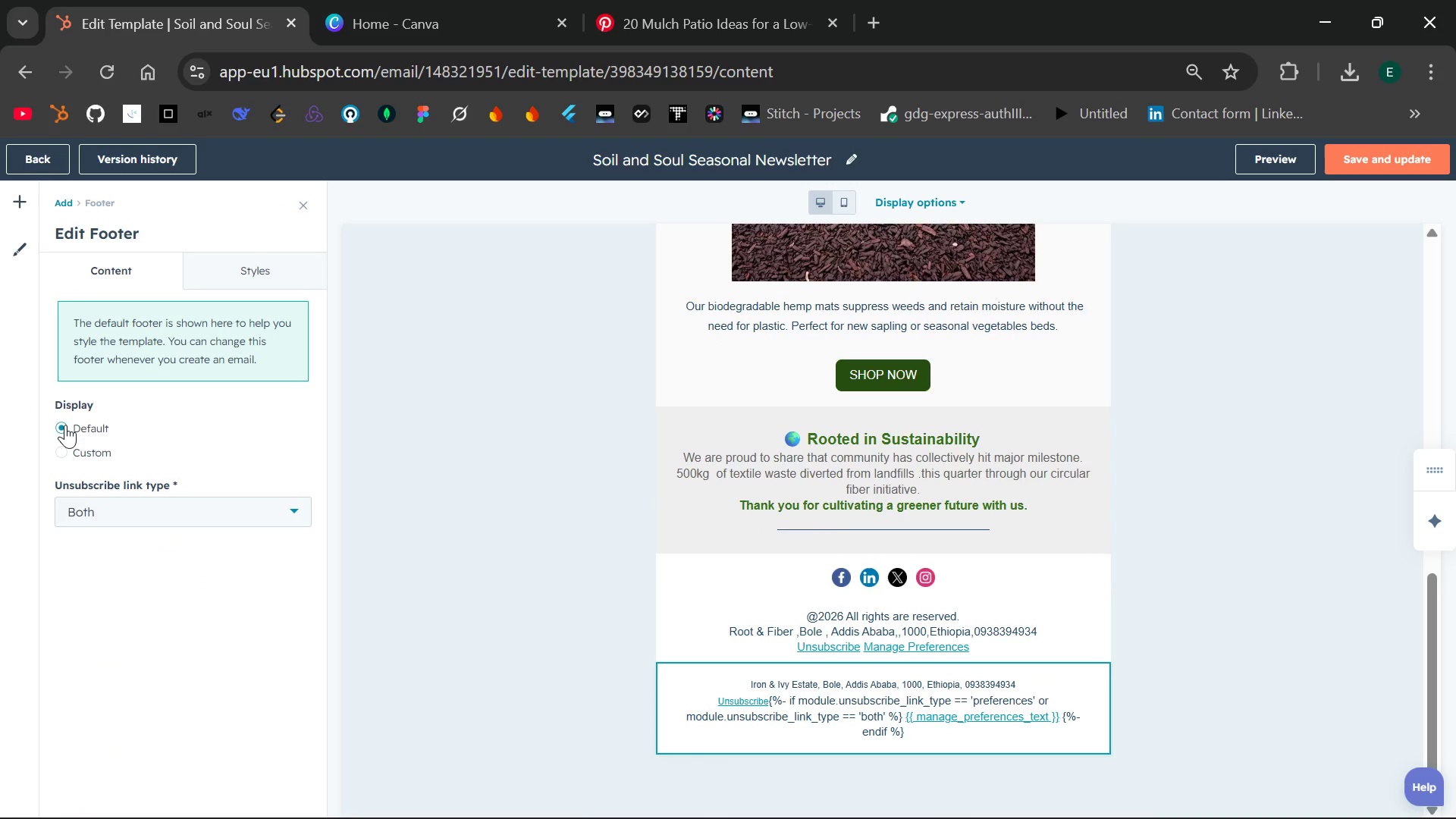 
right_click([65, 425])
 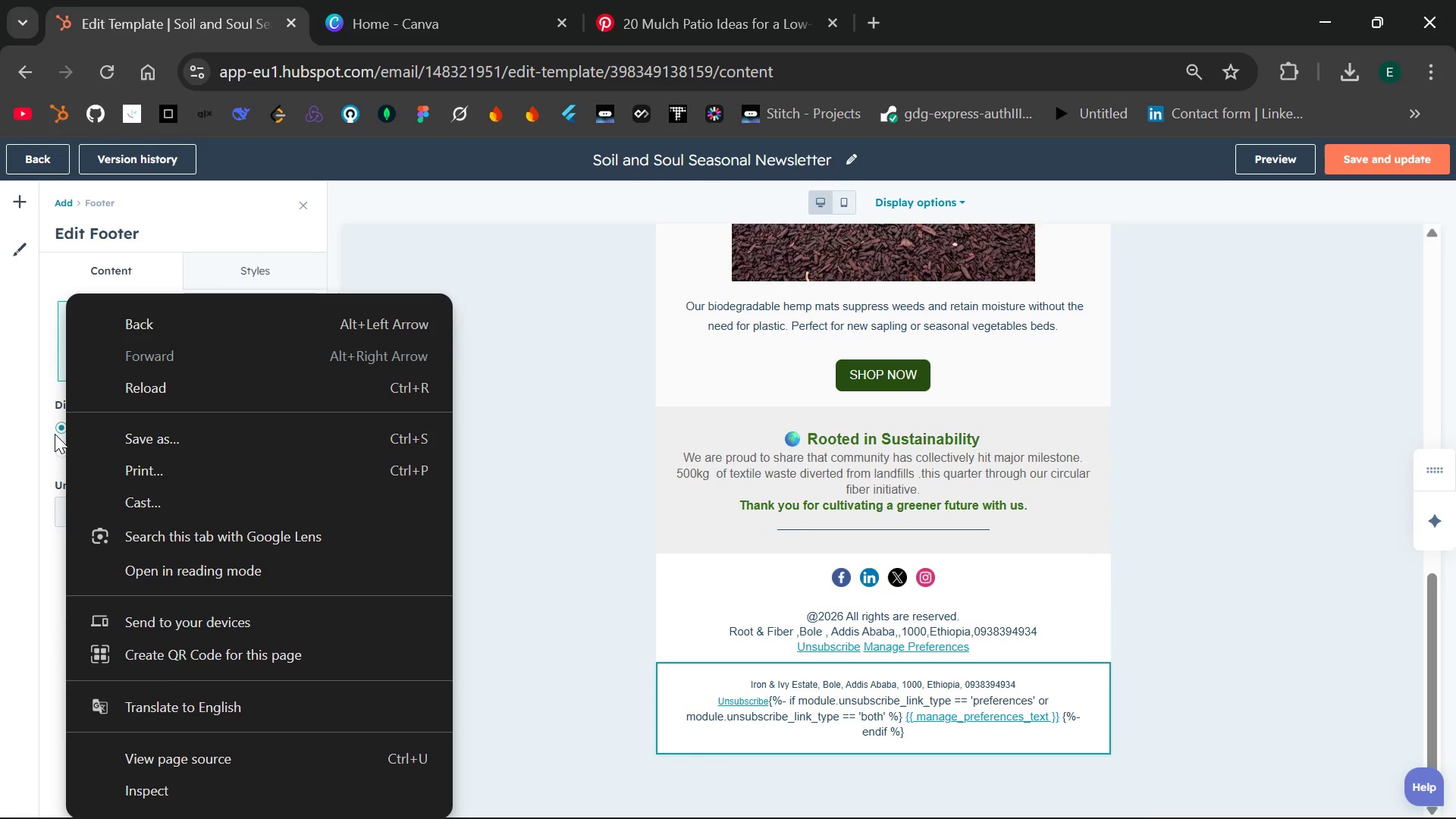 
left_click([50, 435])
 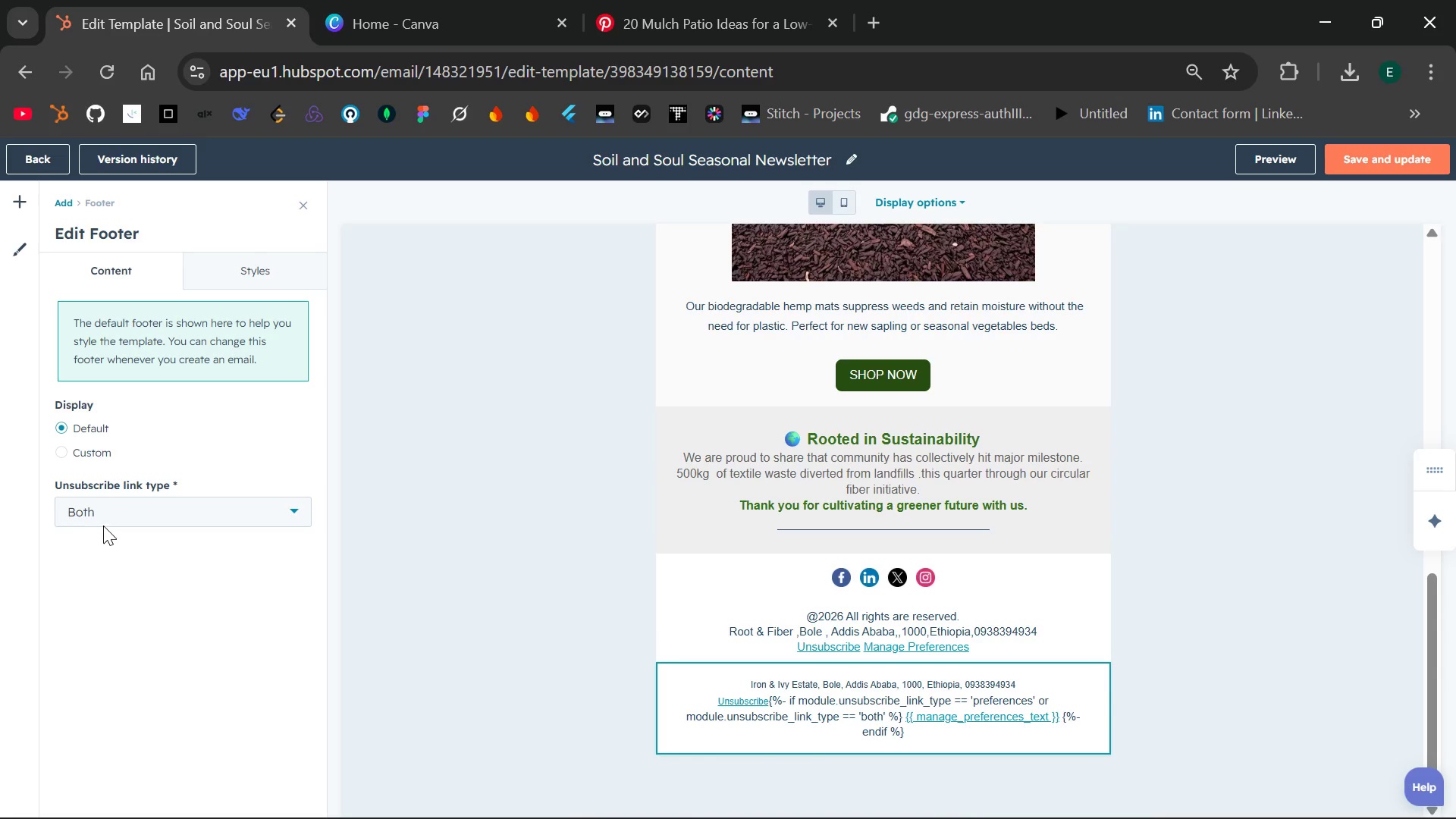 
left_click([117, 513])
 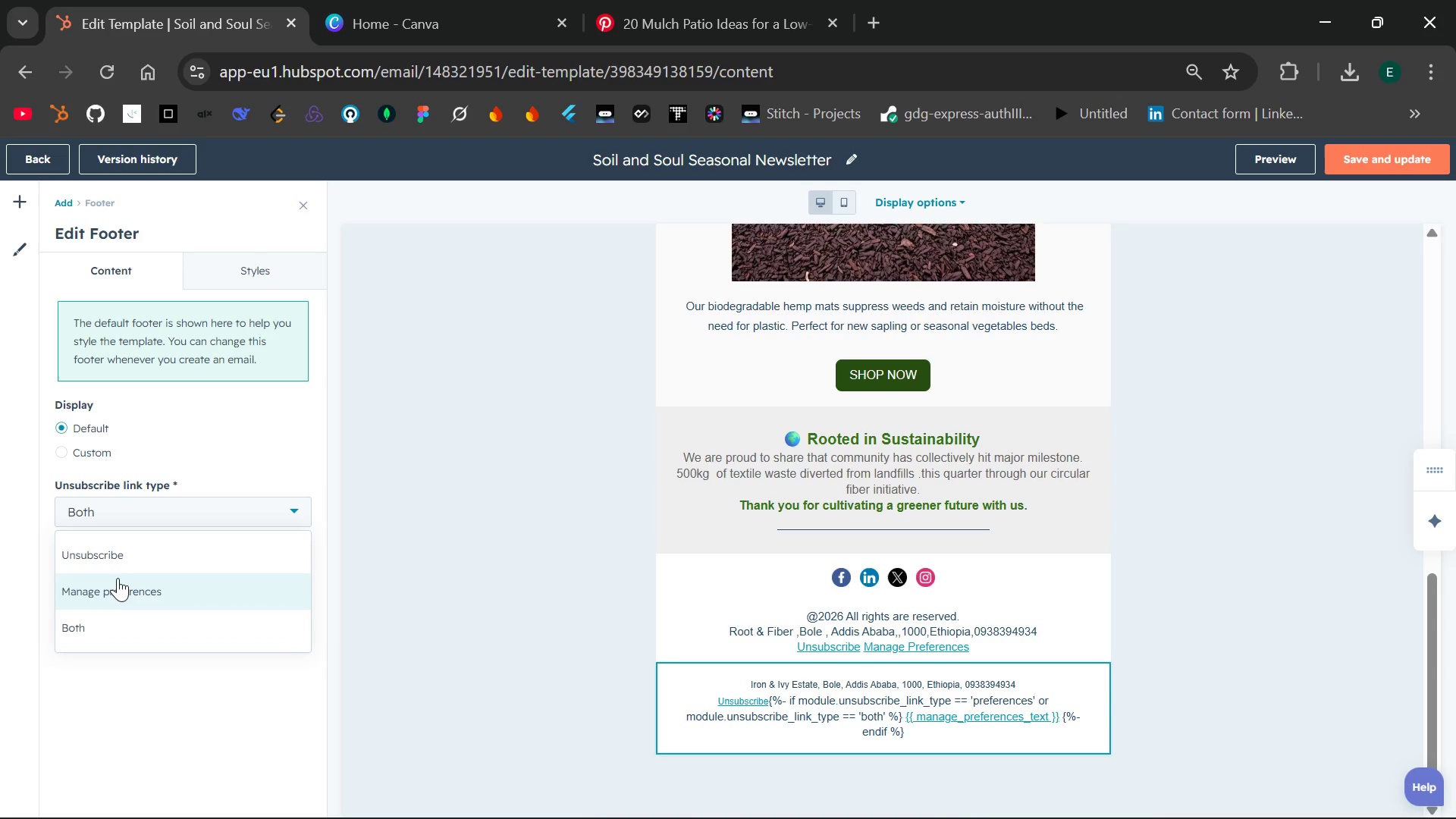 
left_click([118, 581])
 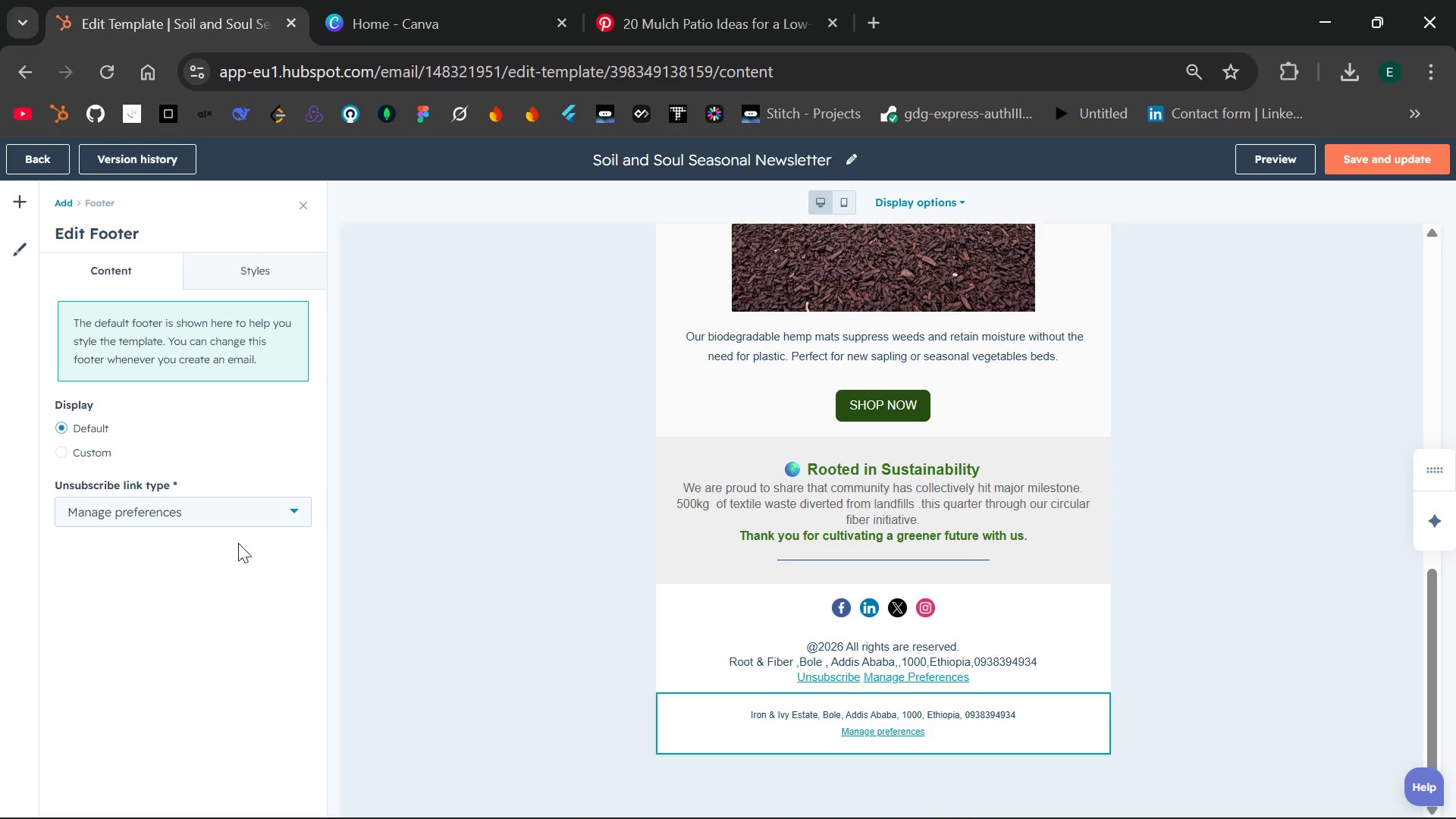 
left_click([271, 501])
 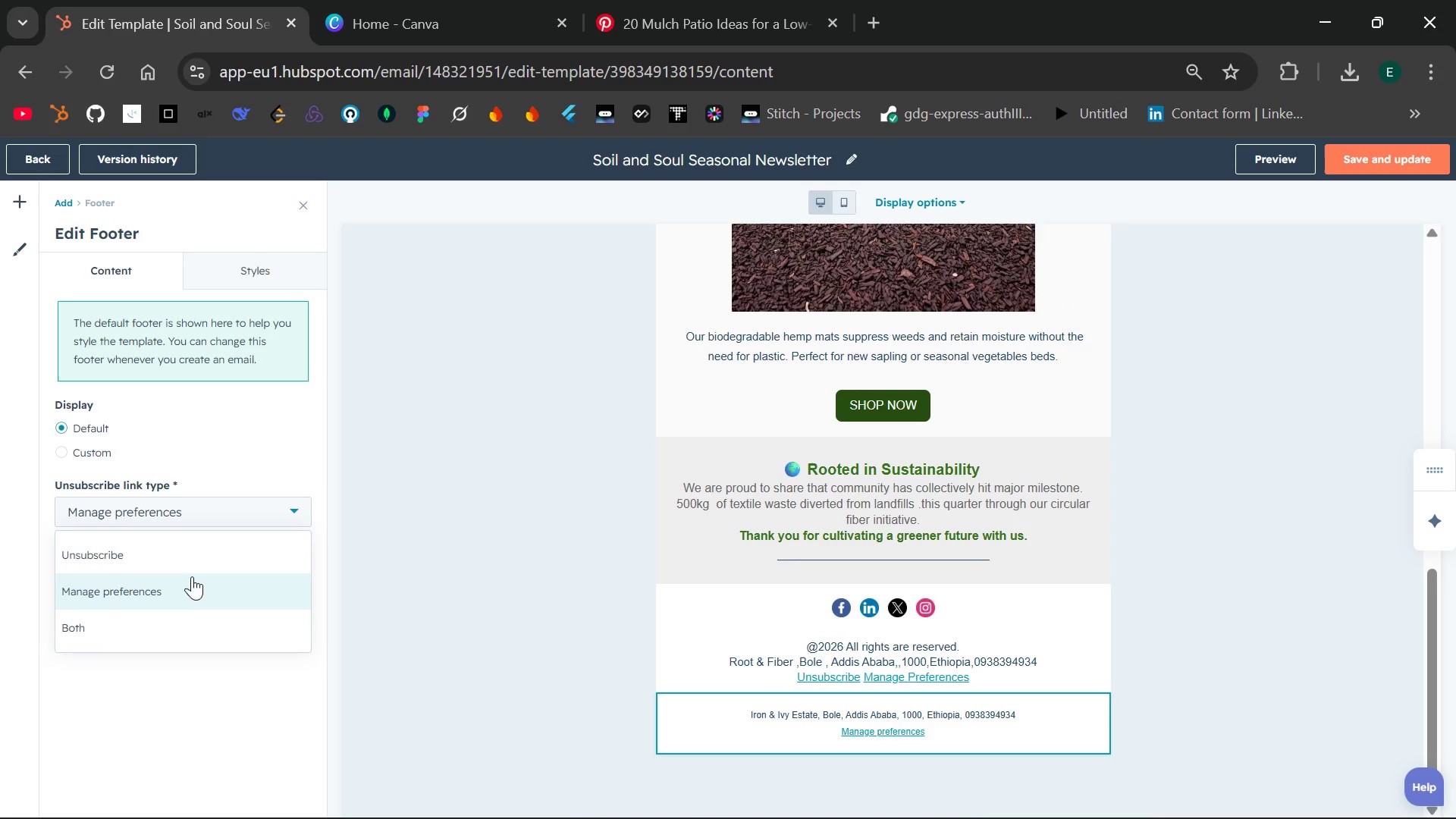 
left_click([165, 612])
 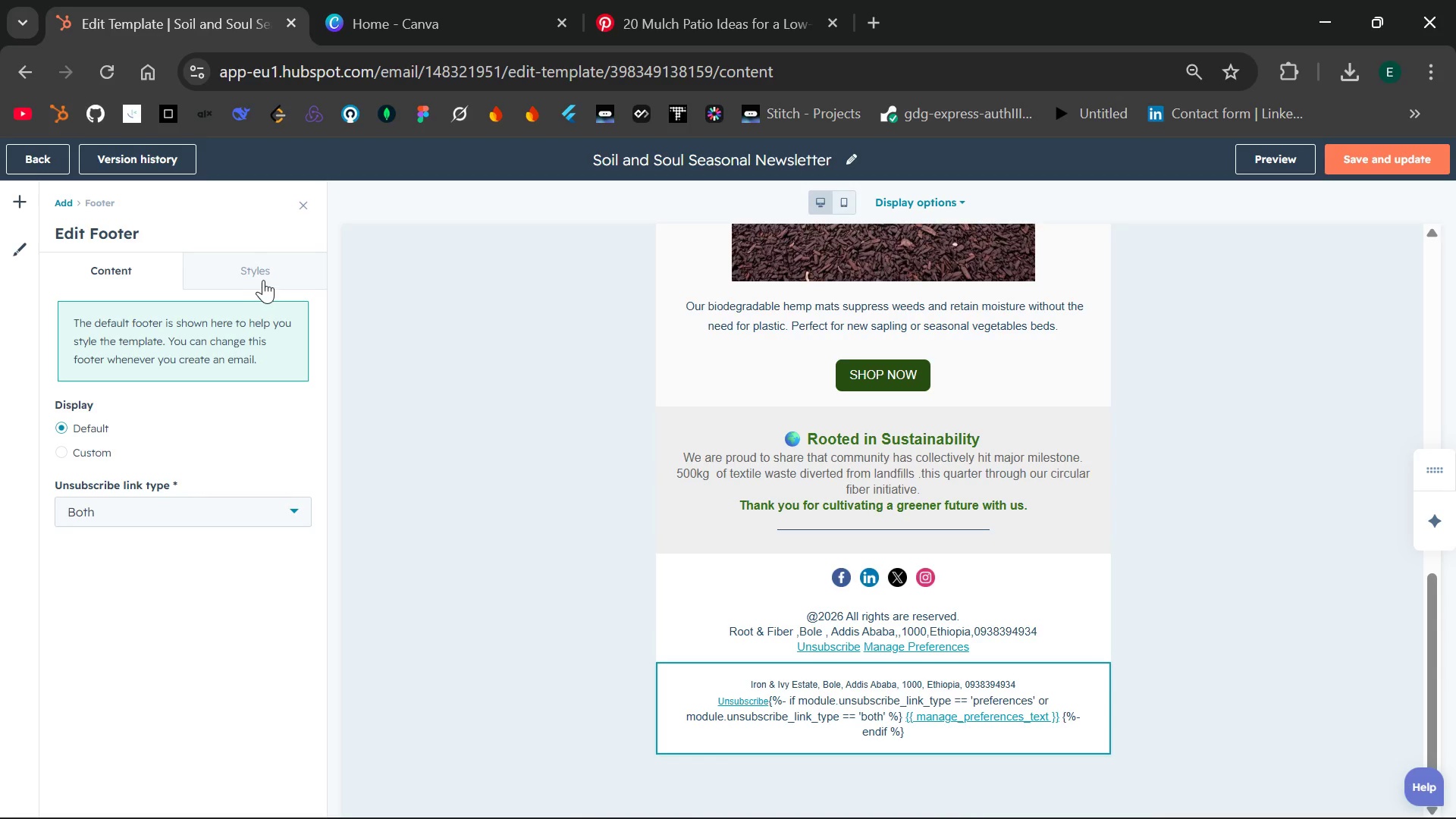 
left_click([438, 529])
 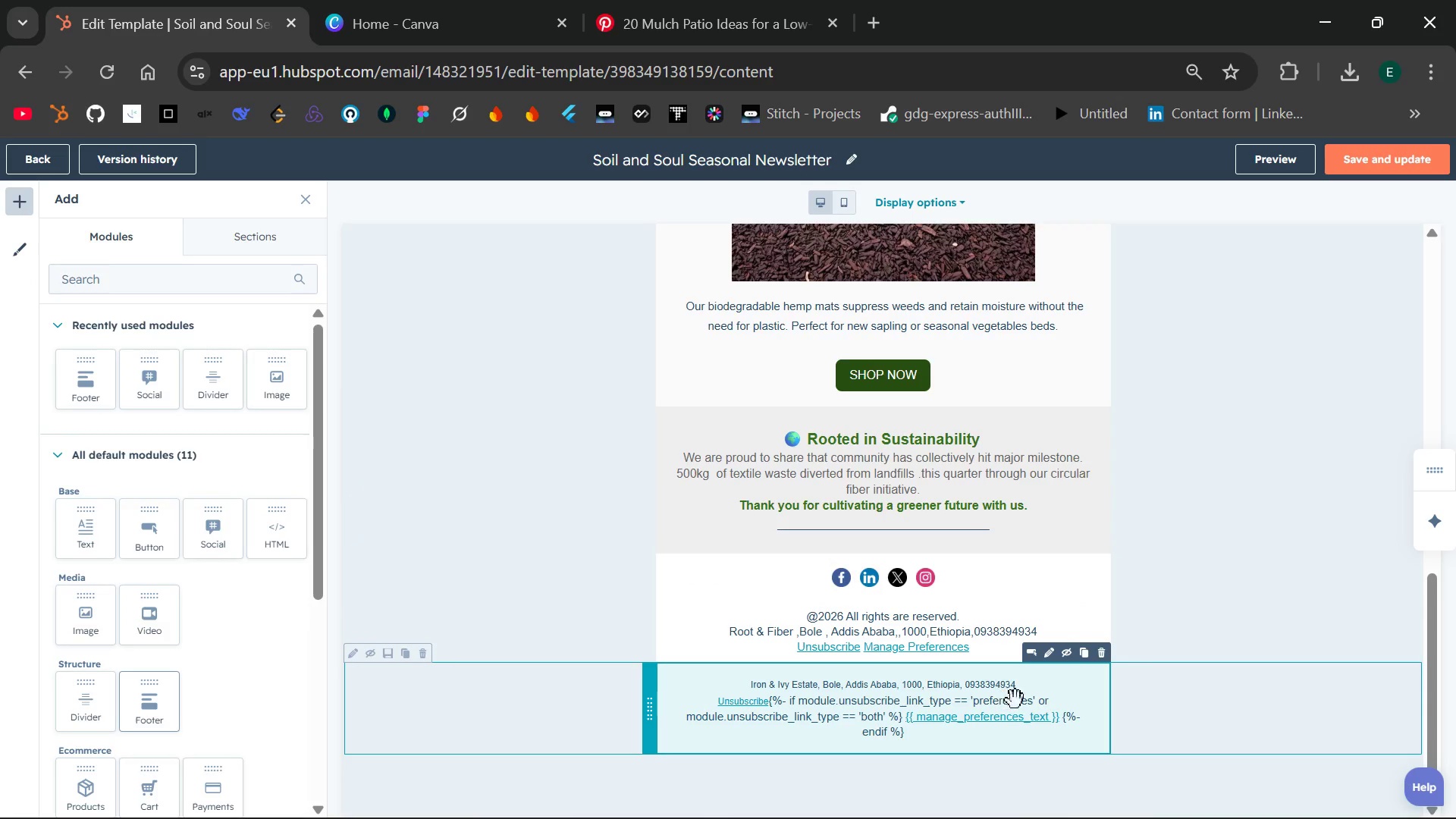 
wait(7.61)
 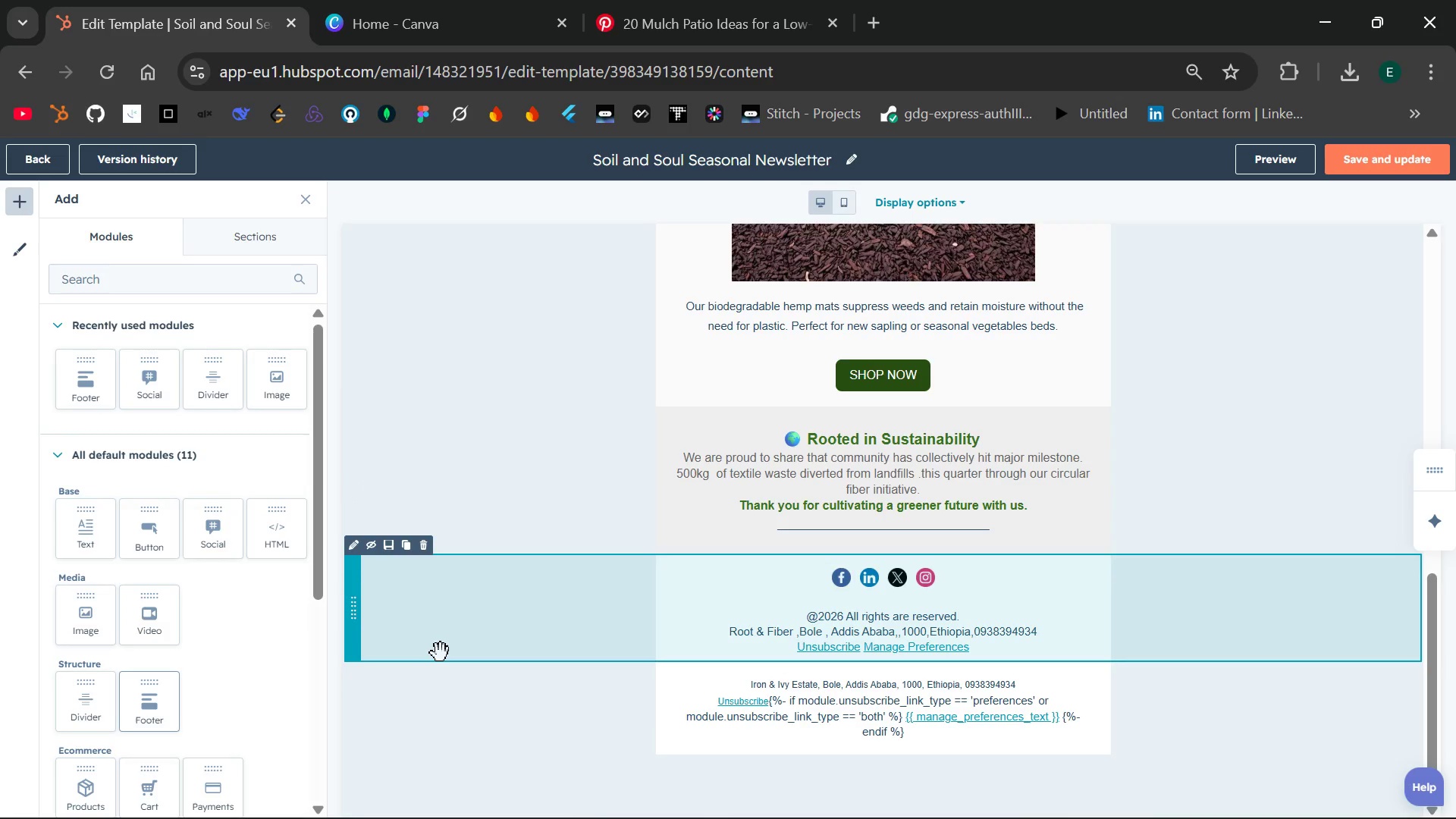 
left_click([1053, 659])
 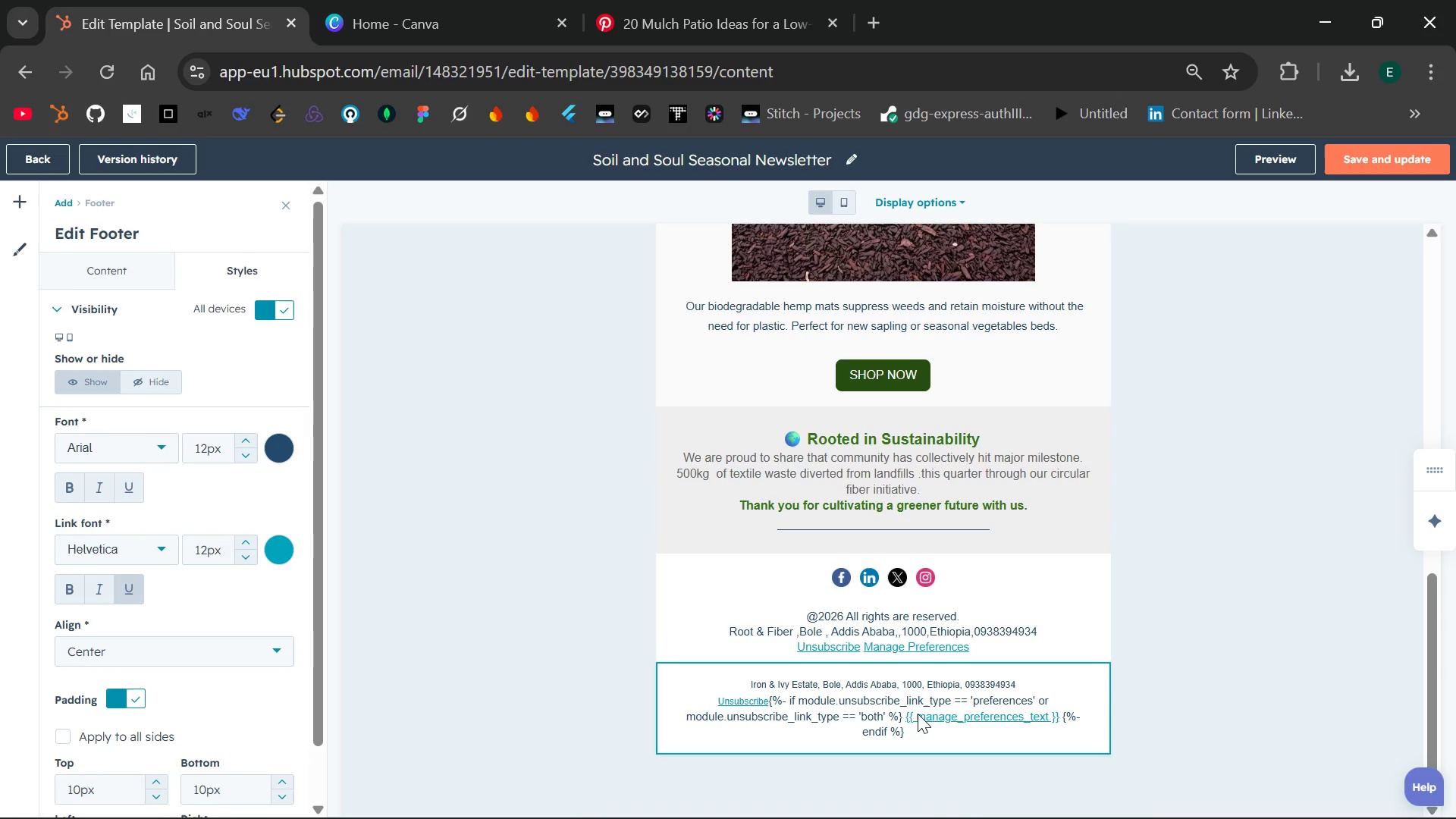 
left_click_drag(start_coordinate=[905, 731], to_coordinate=[766, 696])
 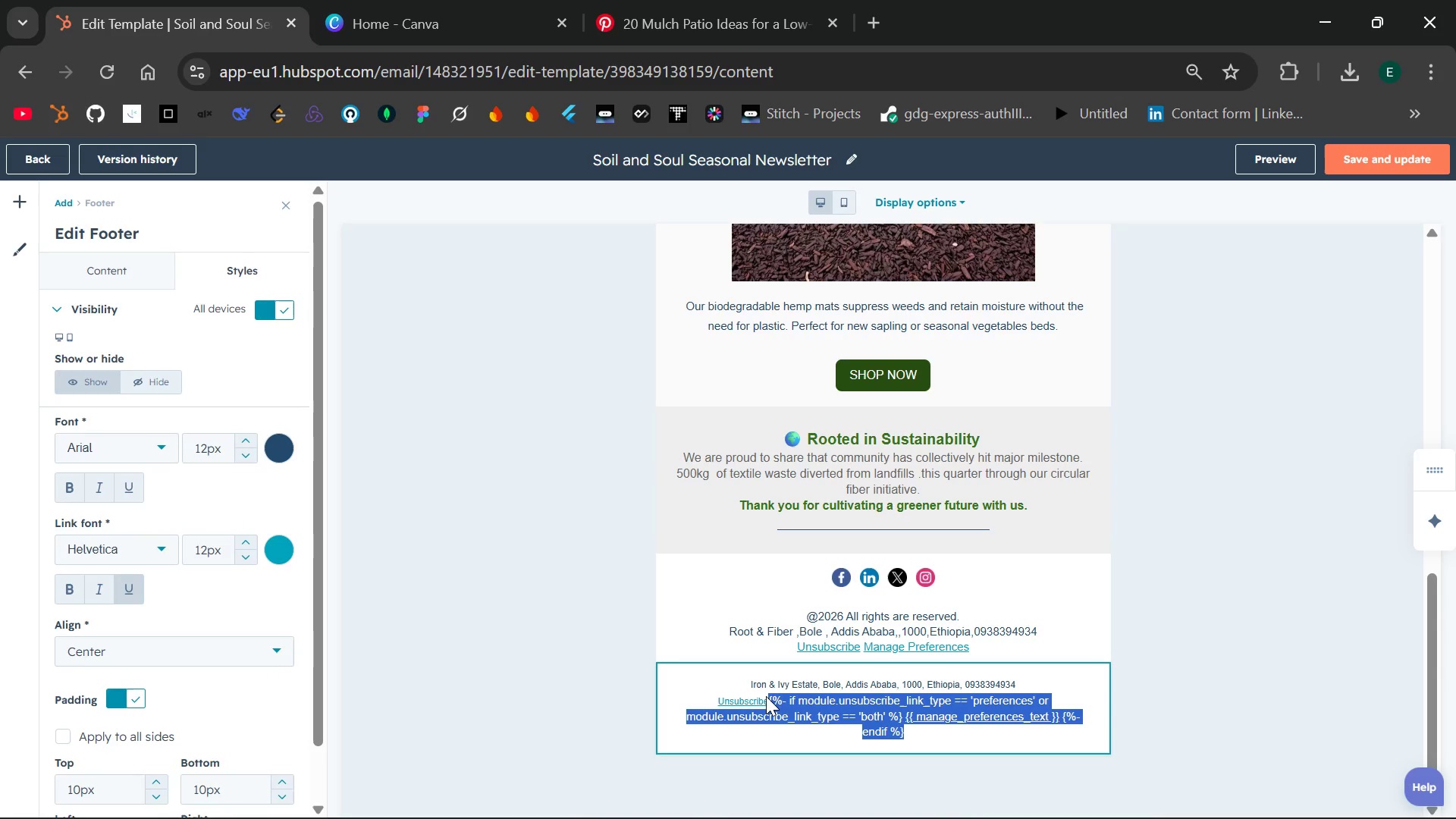 
key(Backspace)
 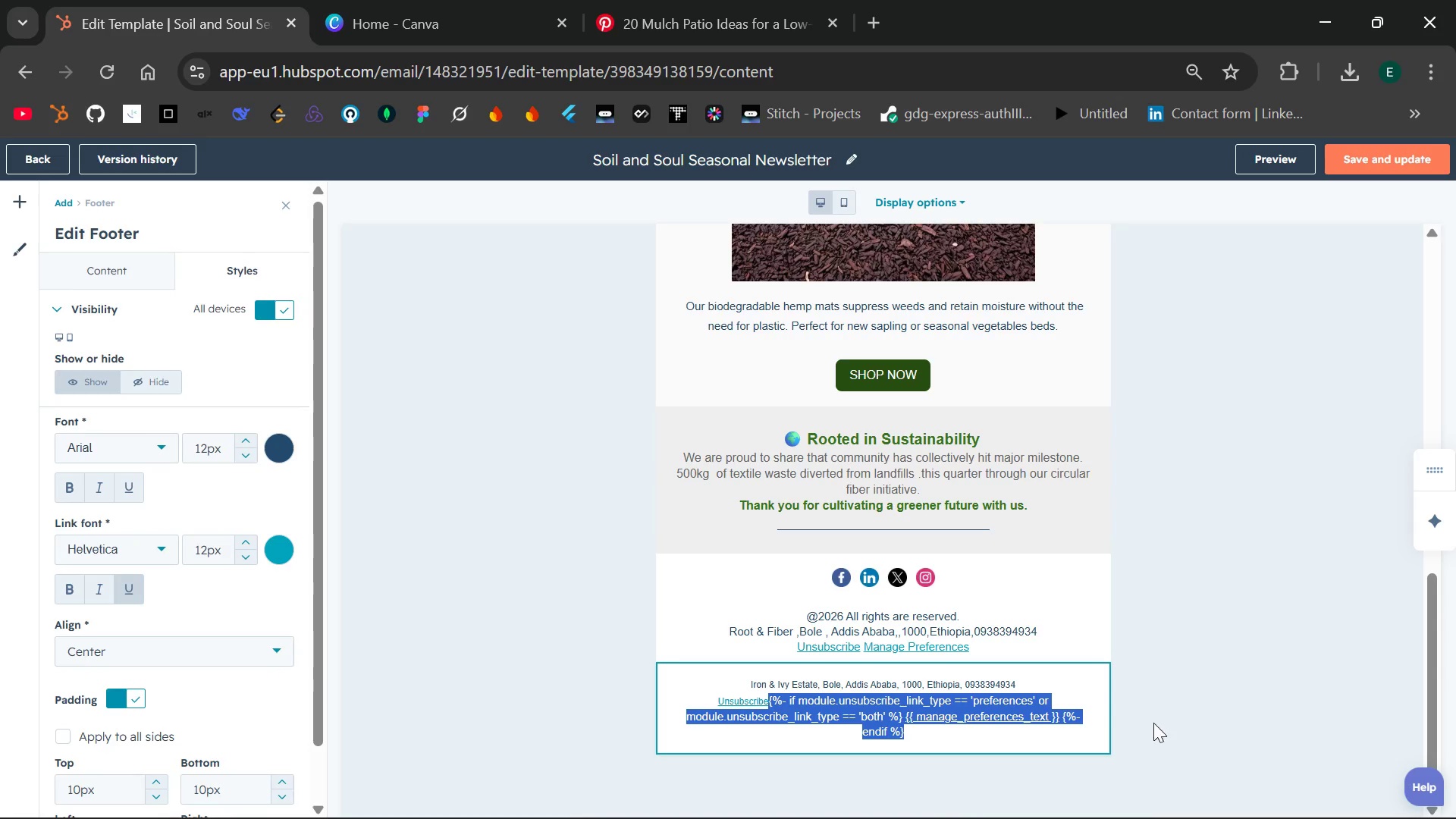 
left_click([1074, 740])
 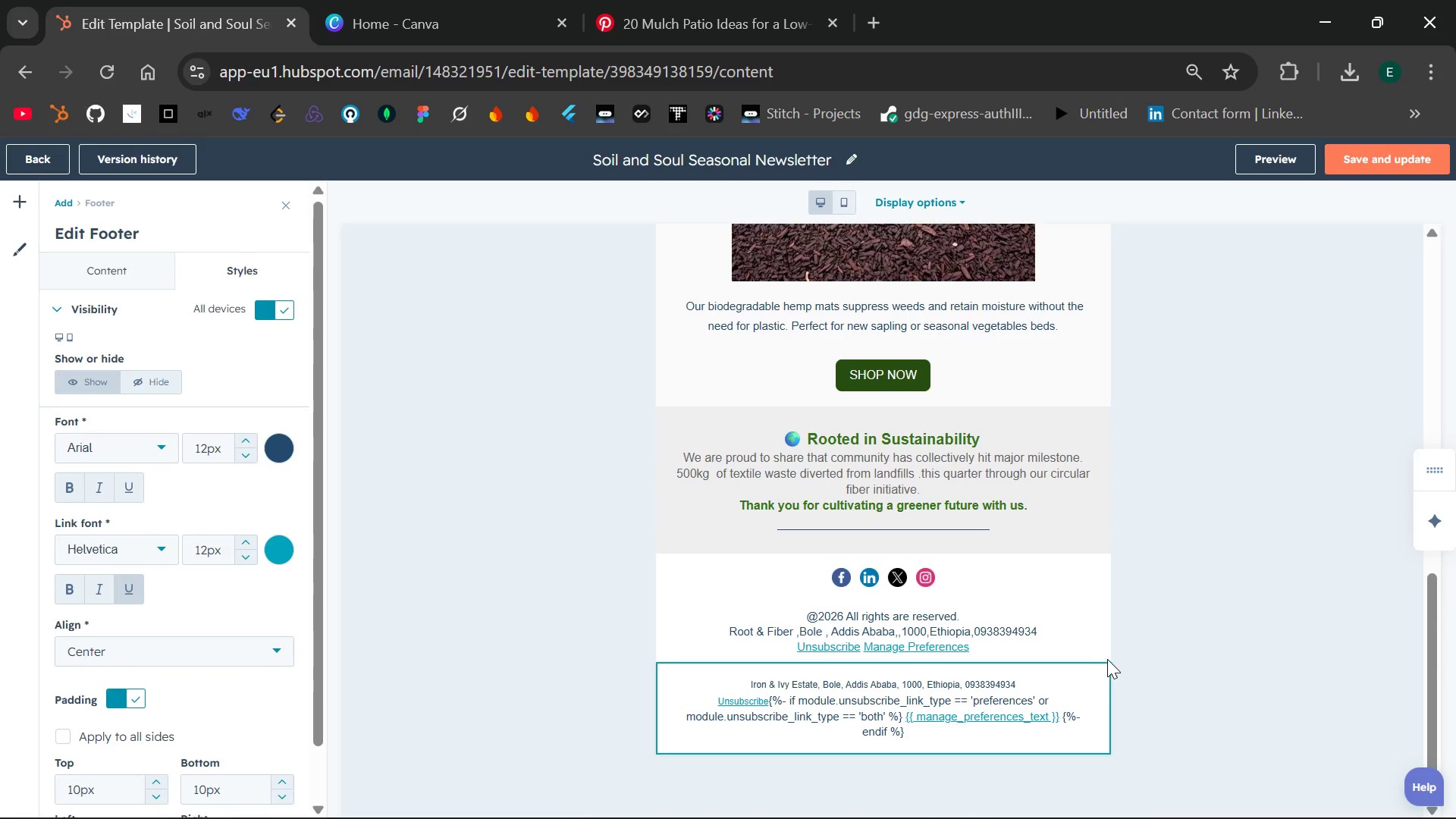 
left_click([1112, 636])
 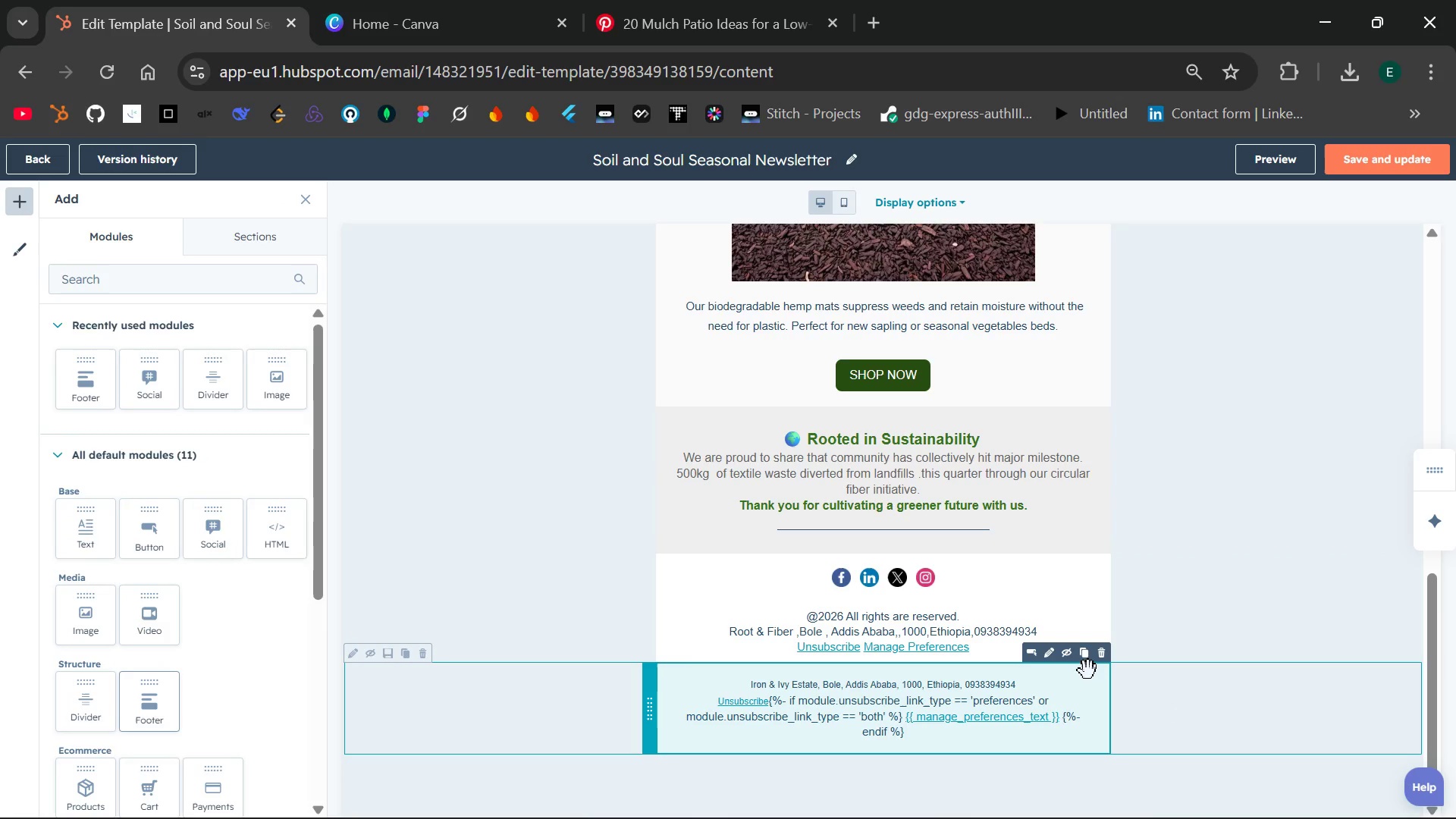 
mouse_move([1052, 660])
 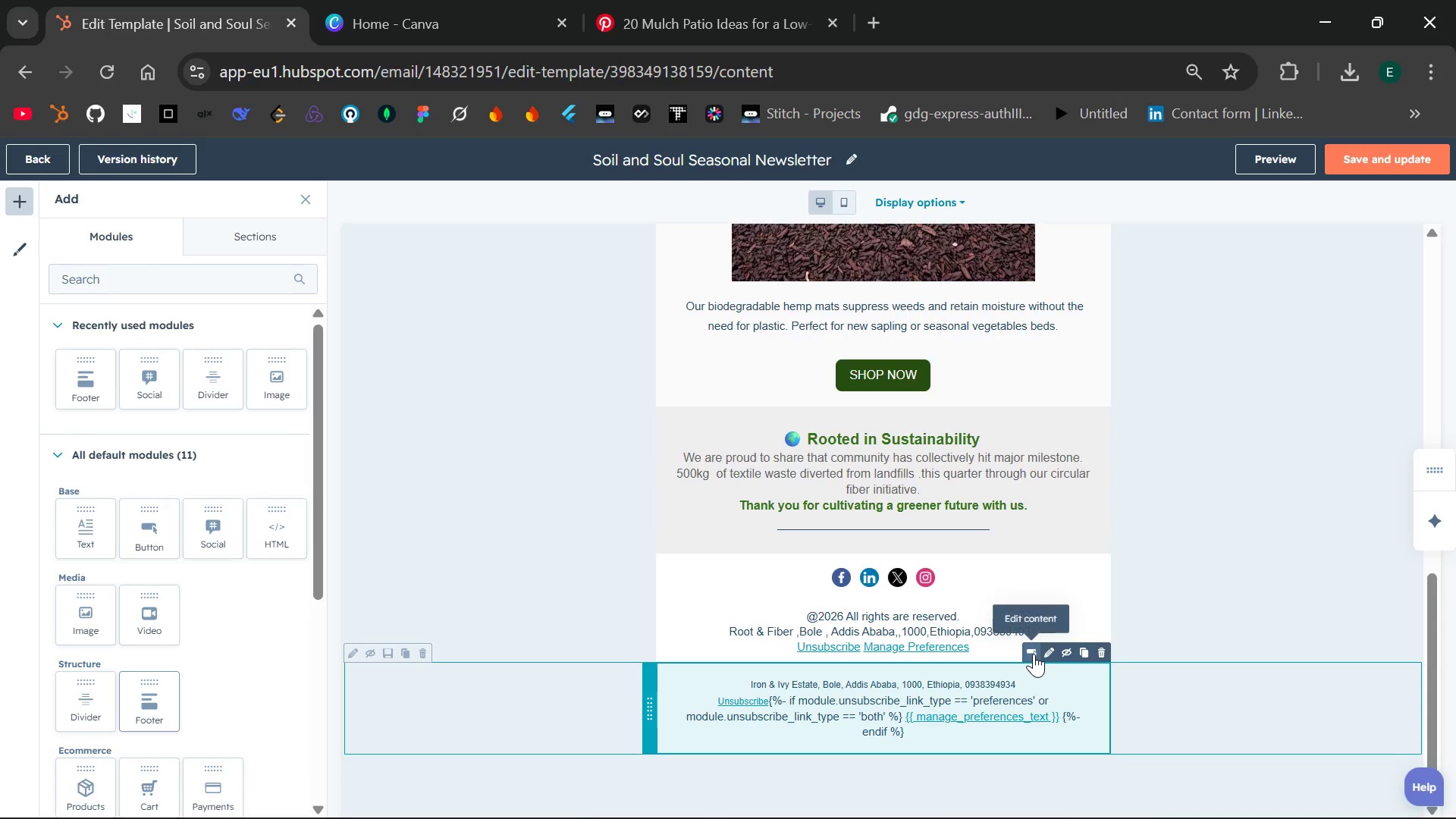 
left_click([1034, 654])
 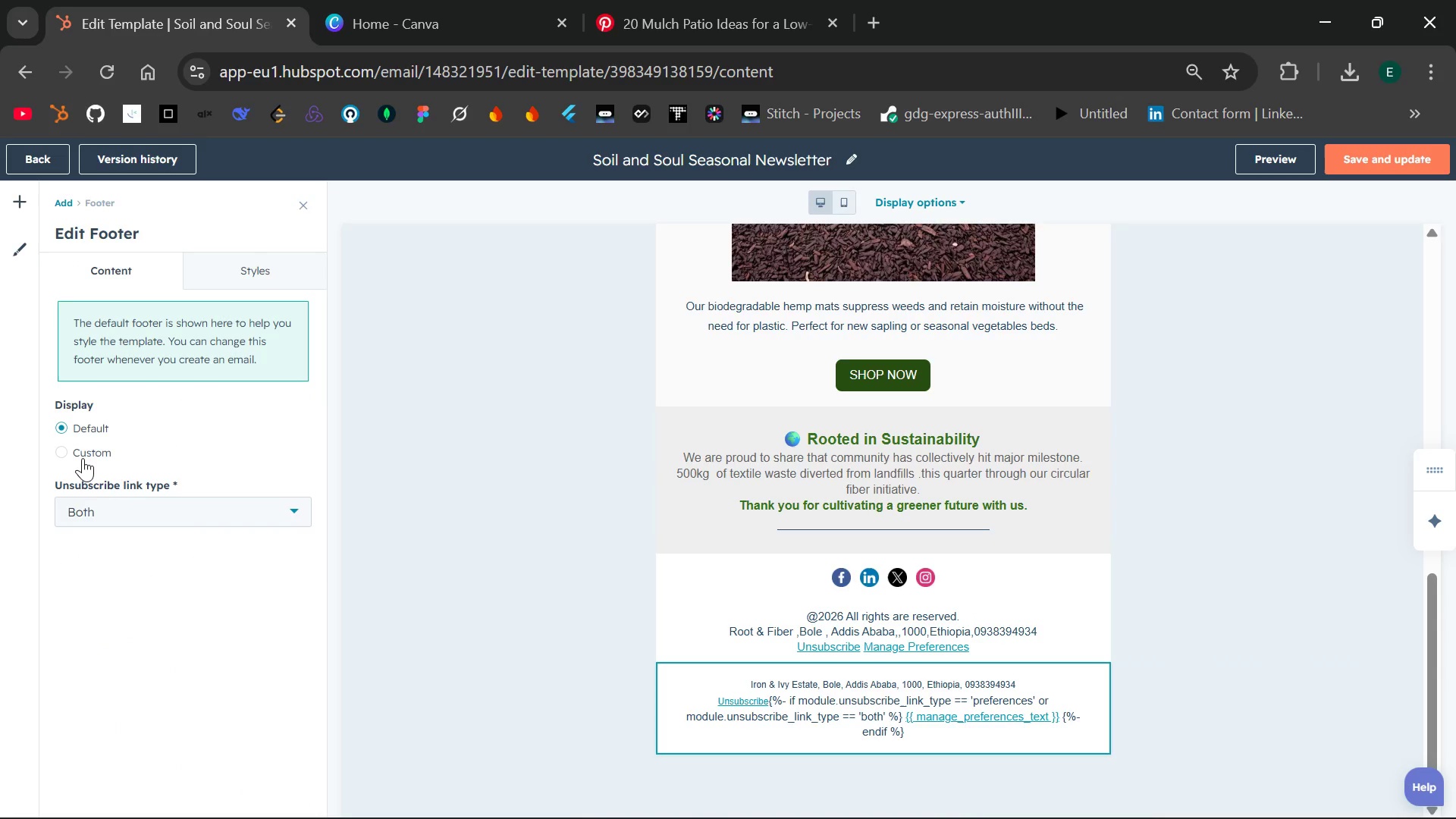 
wait(5.94)
 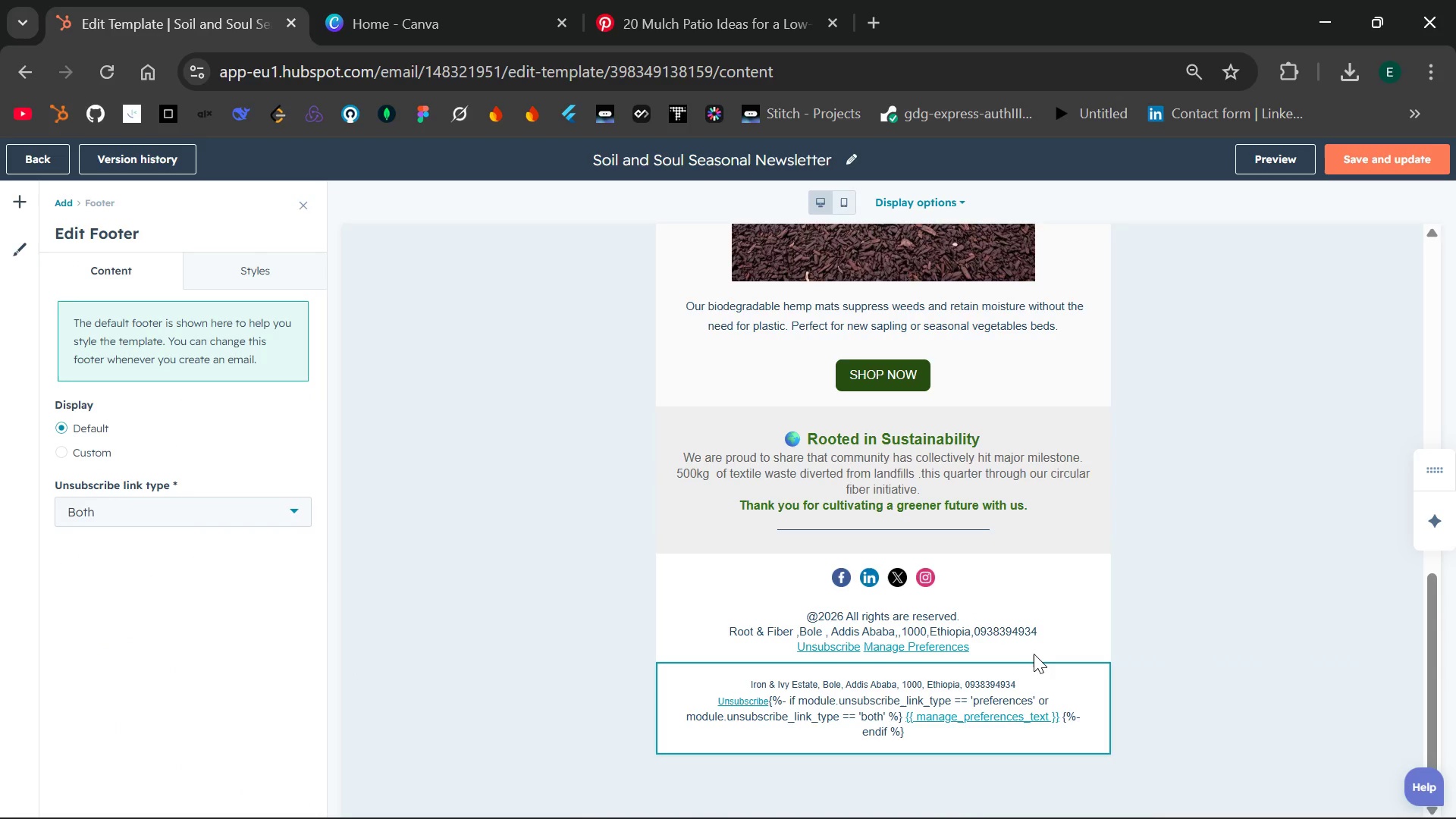 
left_click([70, 444])
 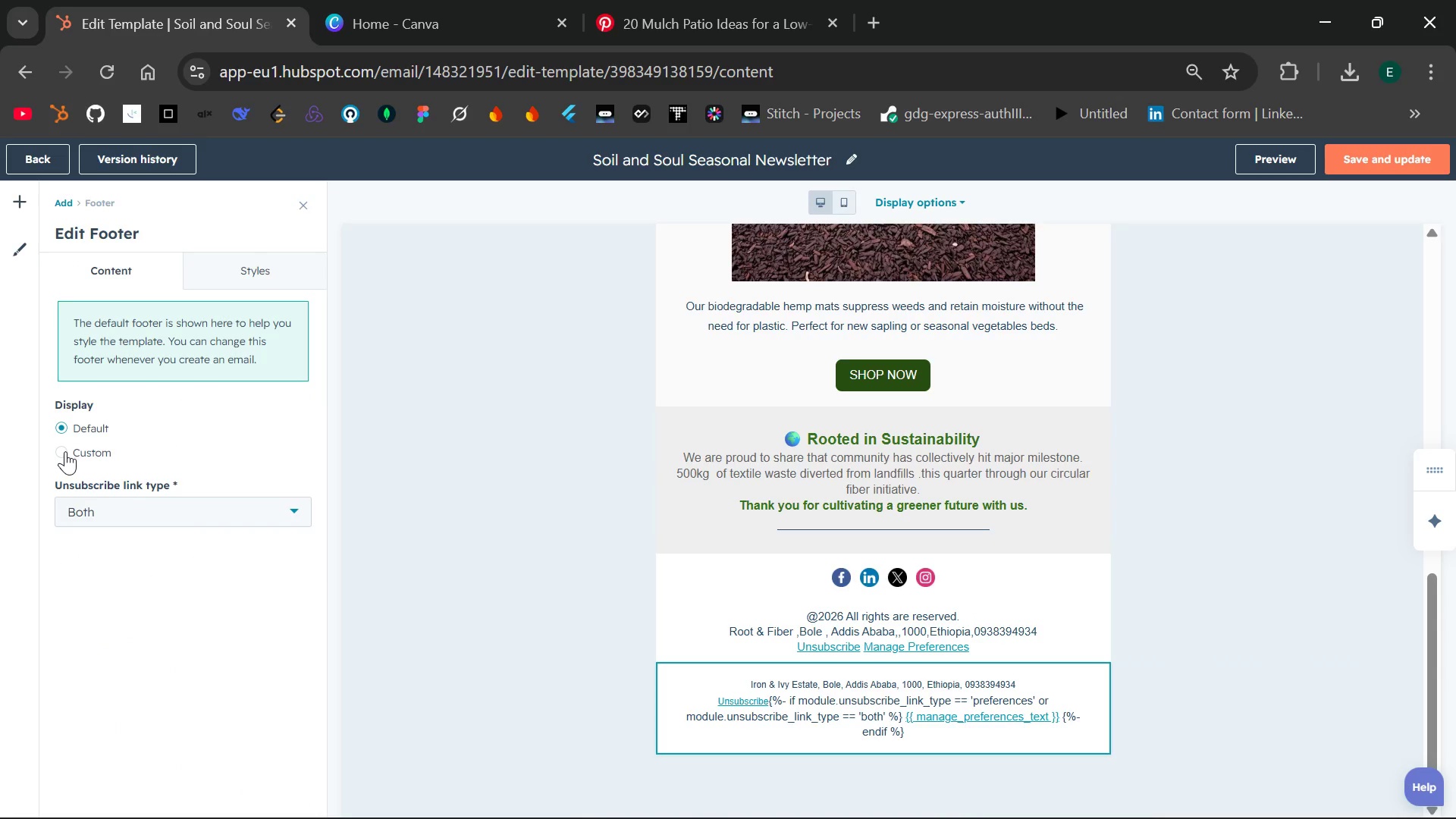 
left_click([65, 451])
 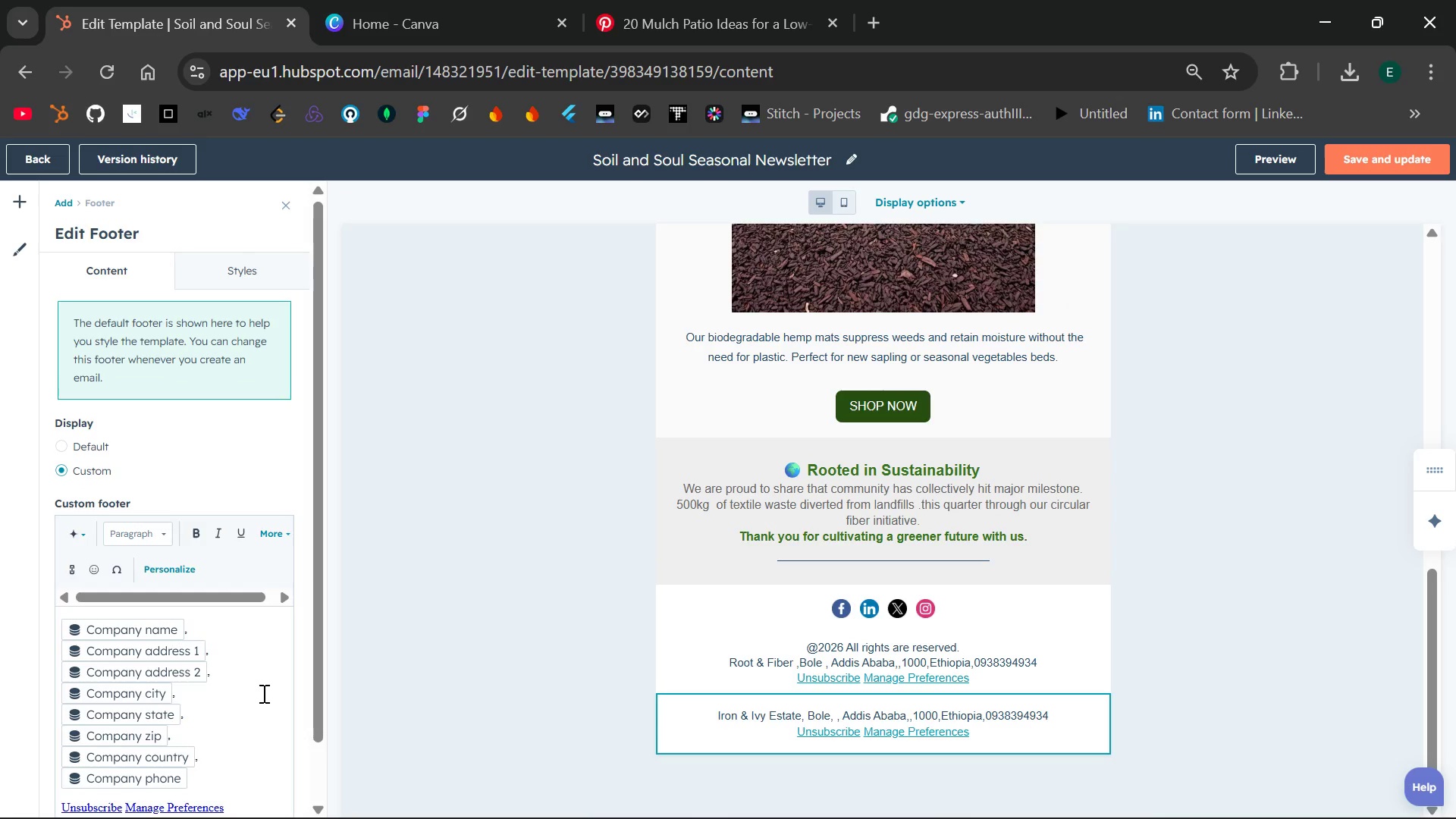 
wait(7.31)
 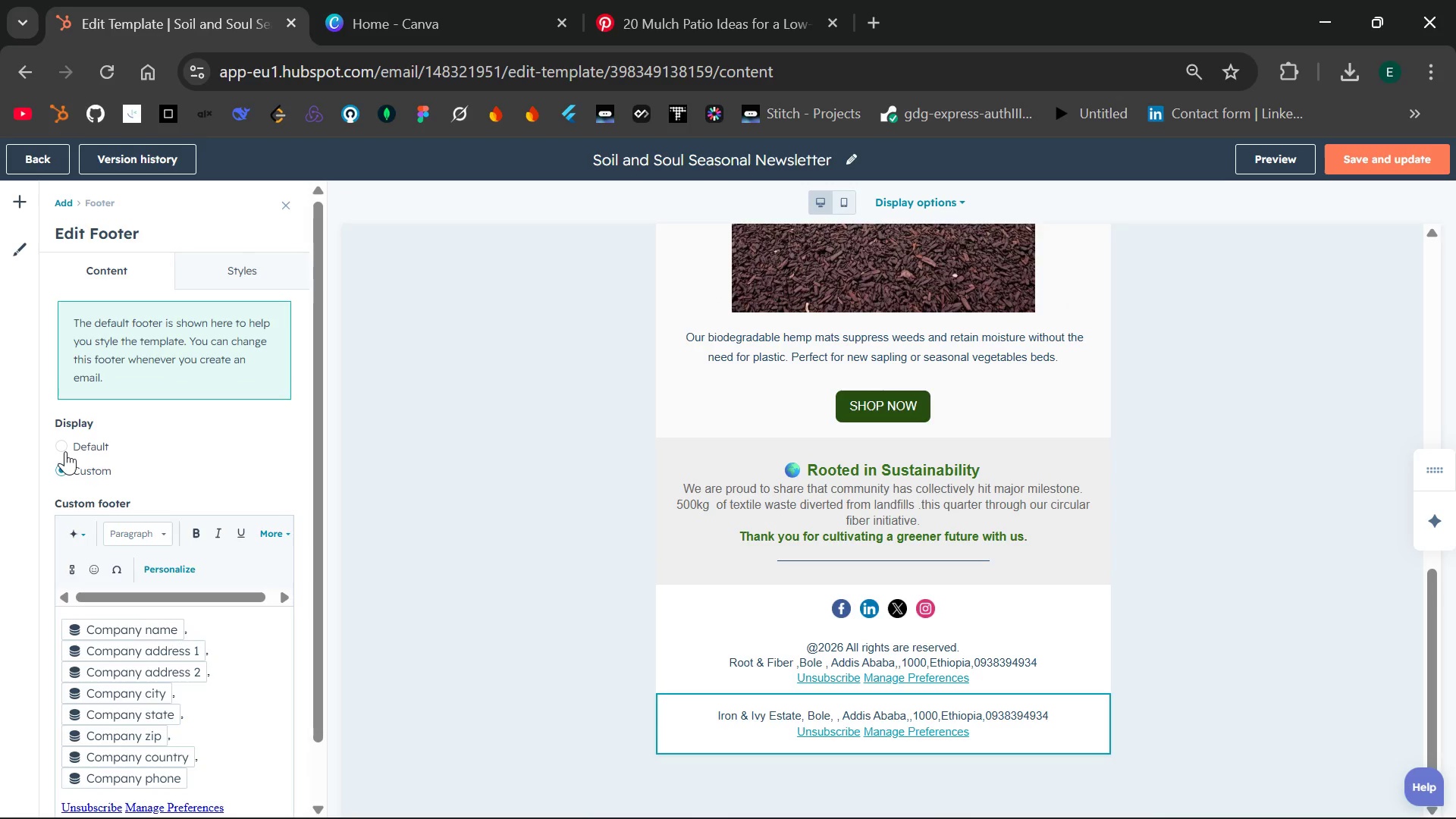 
double_click([161, 633])
 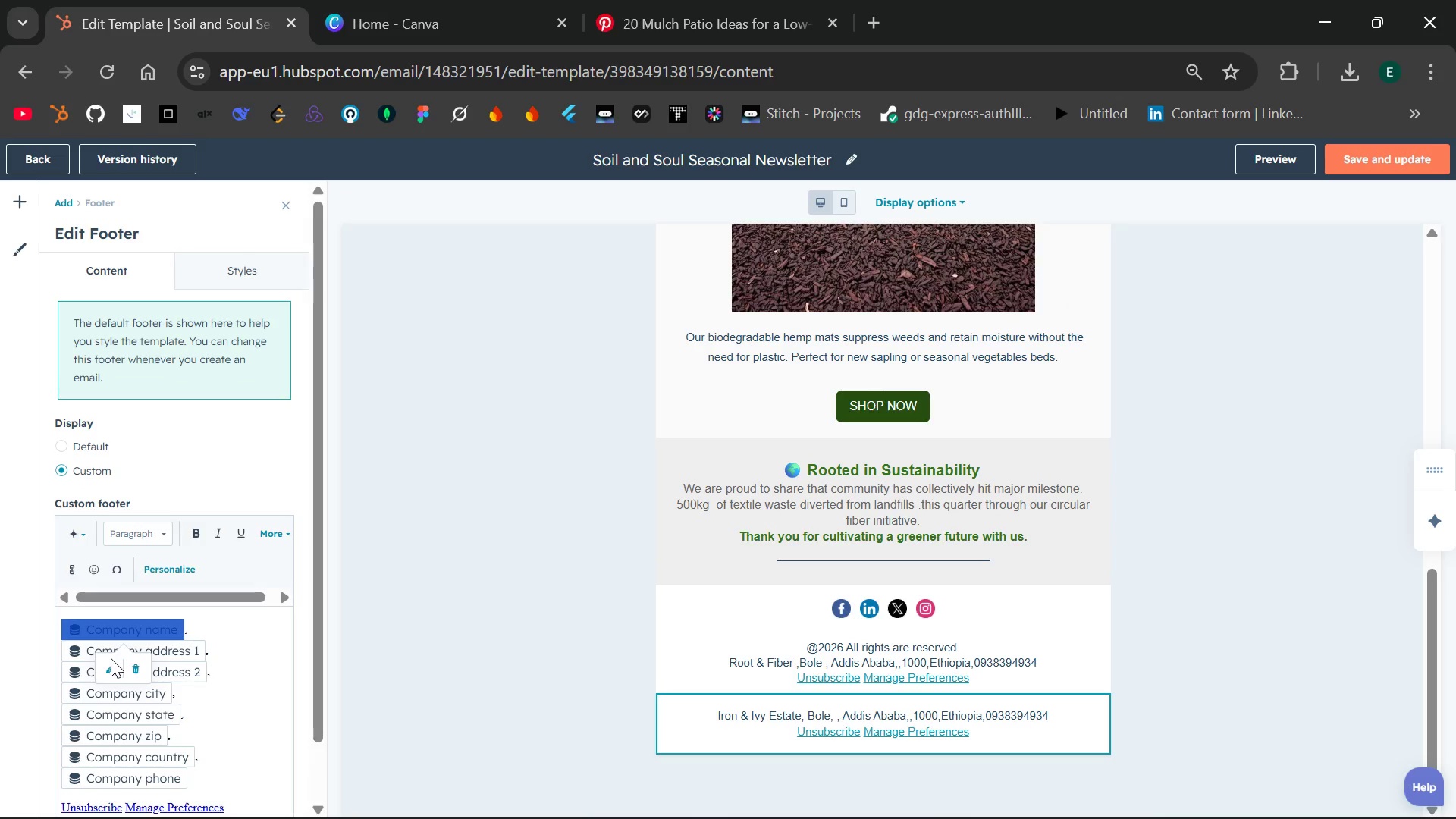 
left_click([109, 661])
 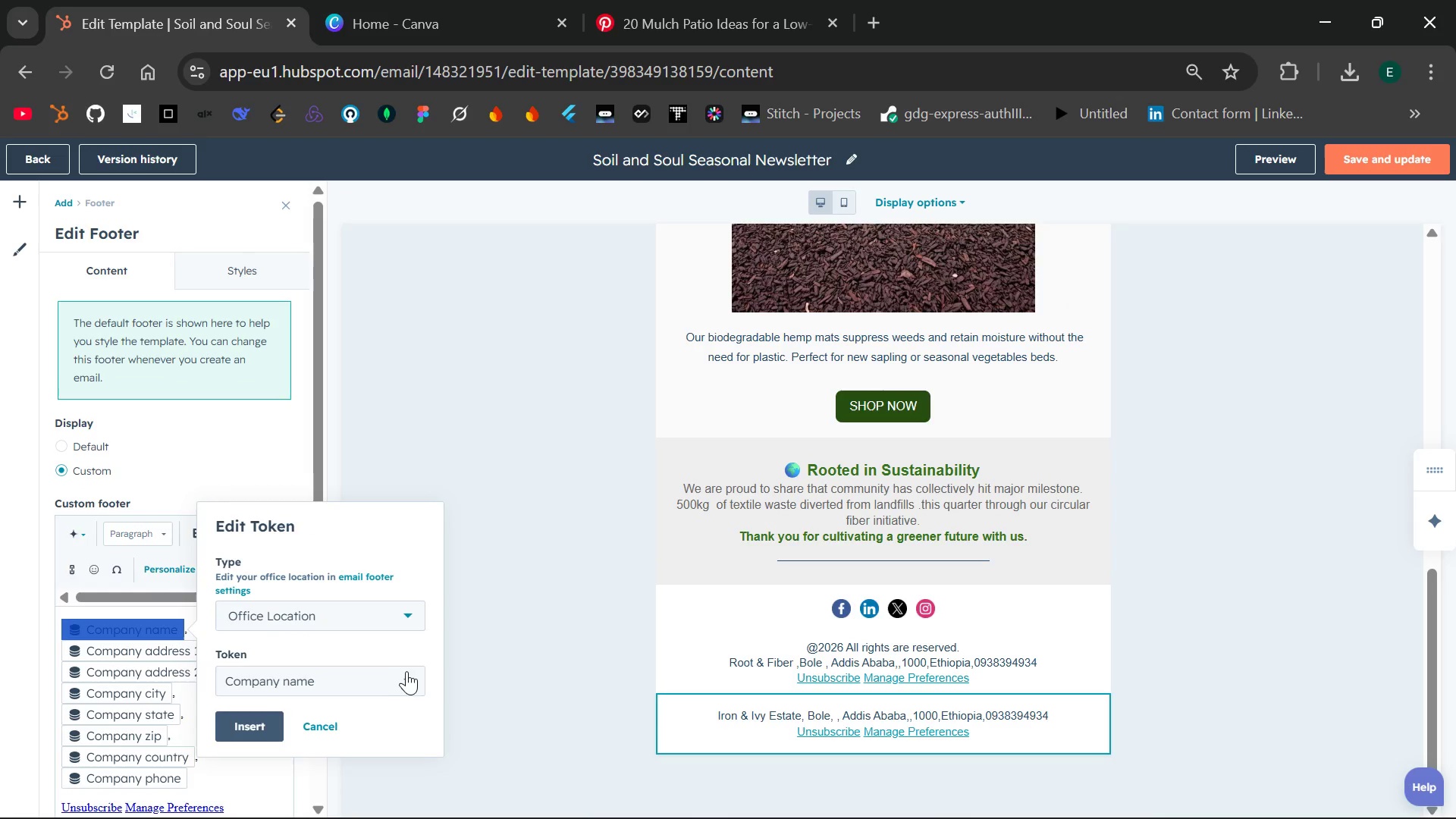 
left_click([410, 672])
 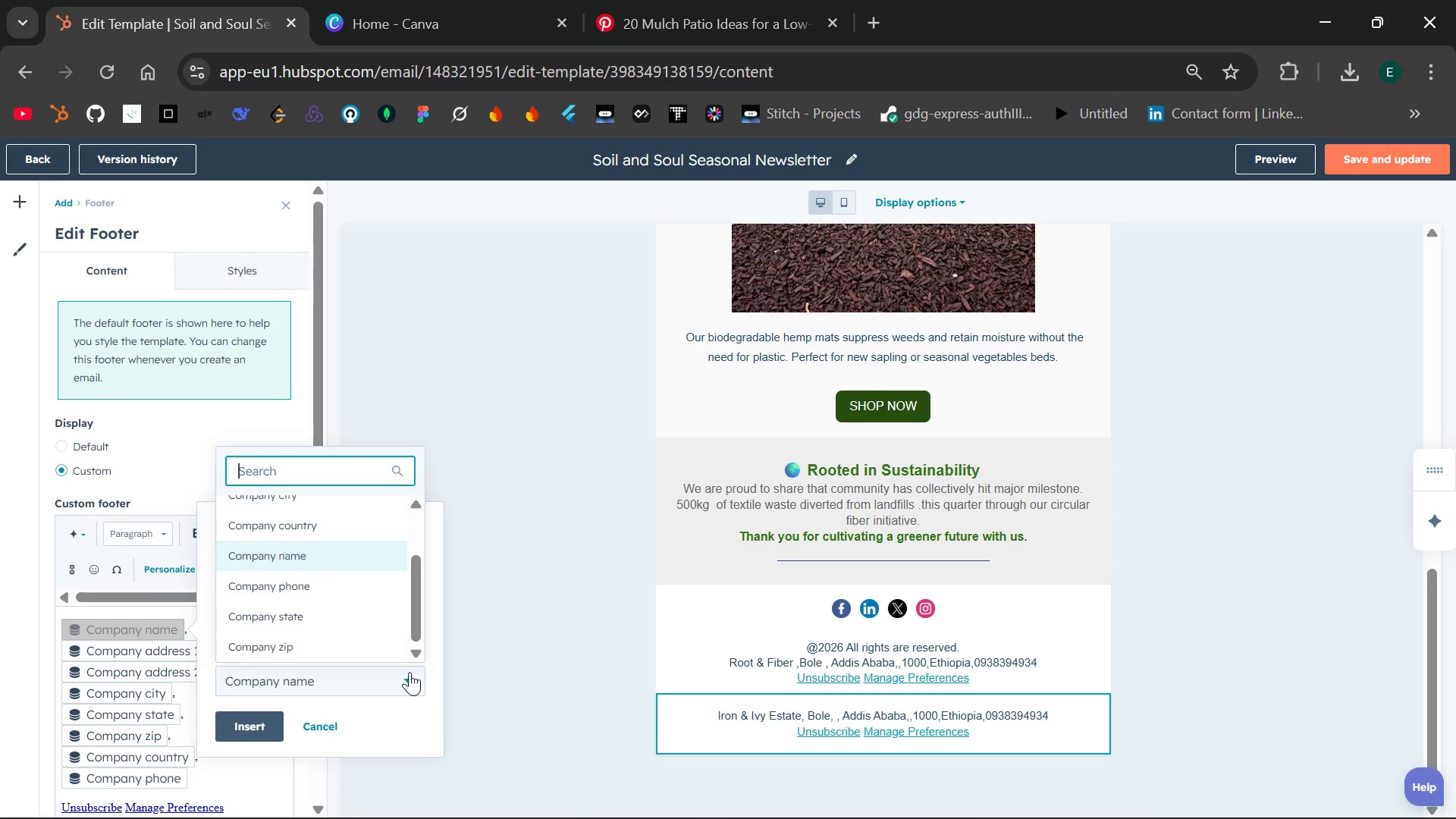 
left_click([410, 672])
 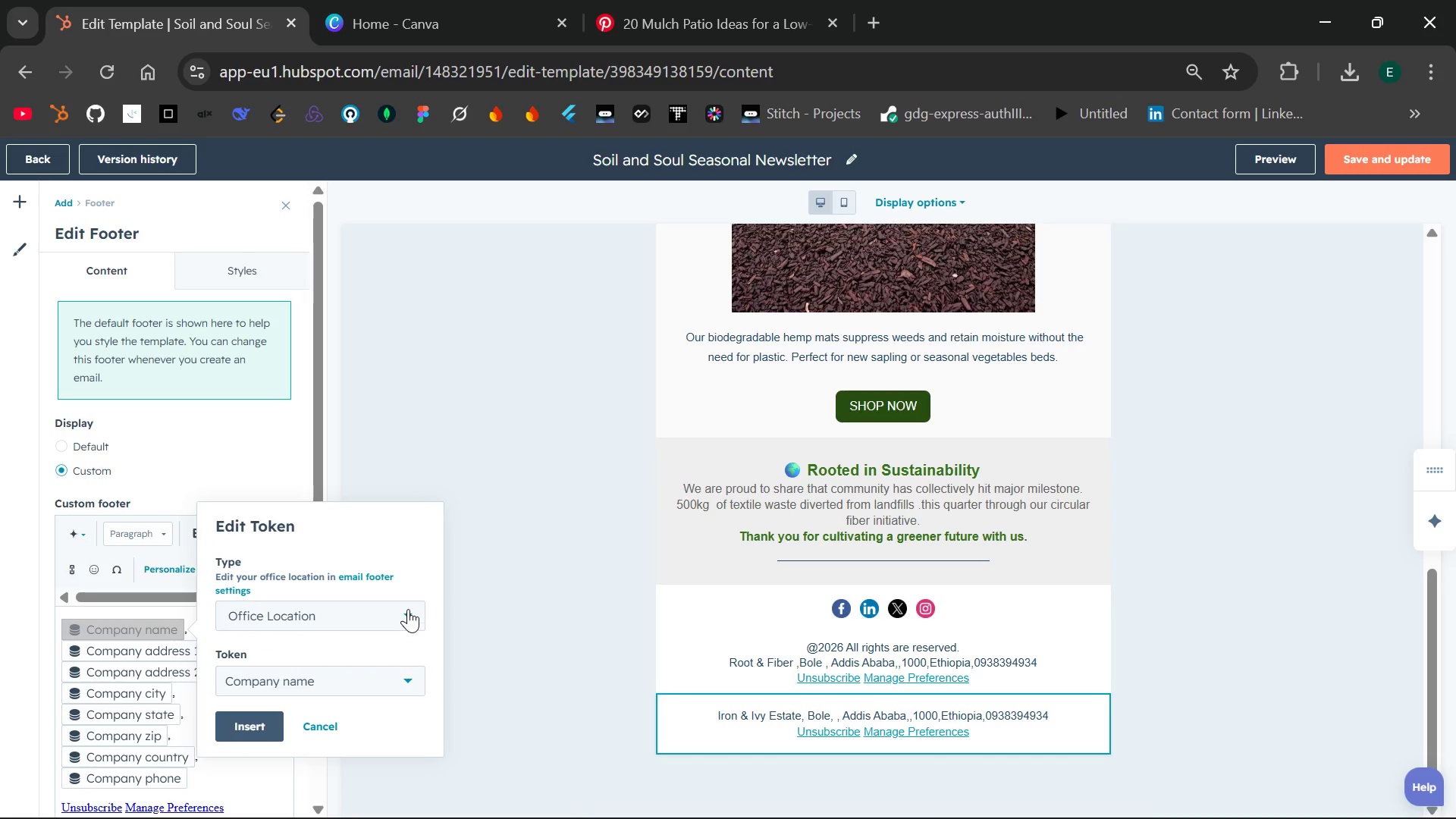 
left_click([408, 609])
 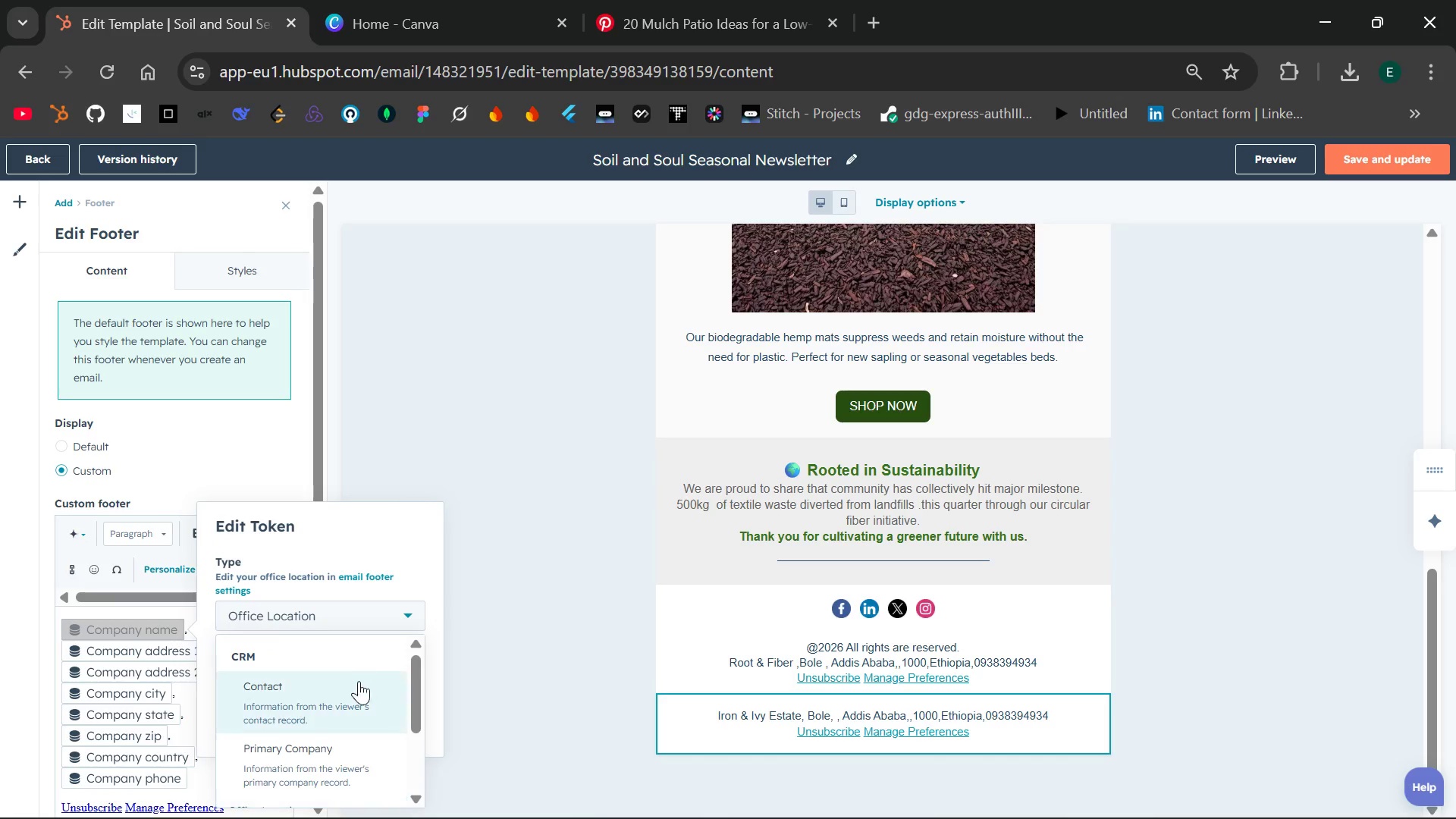 
left_click([358, 682])
 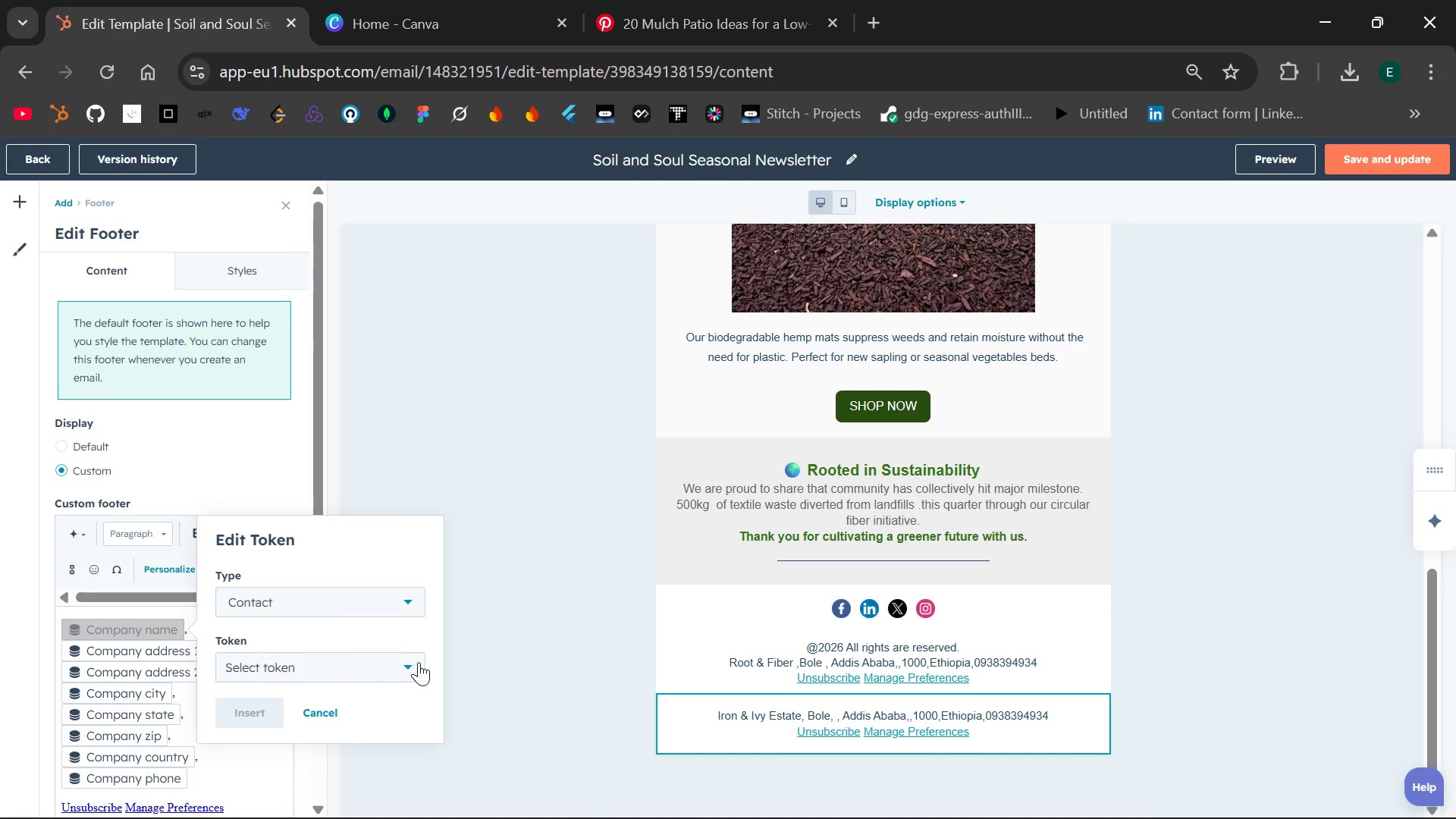 
left_click([420, 662])
 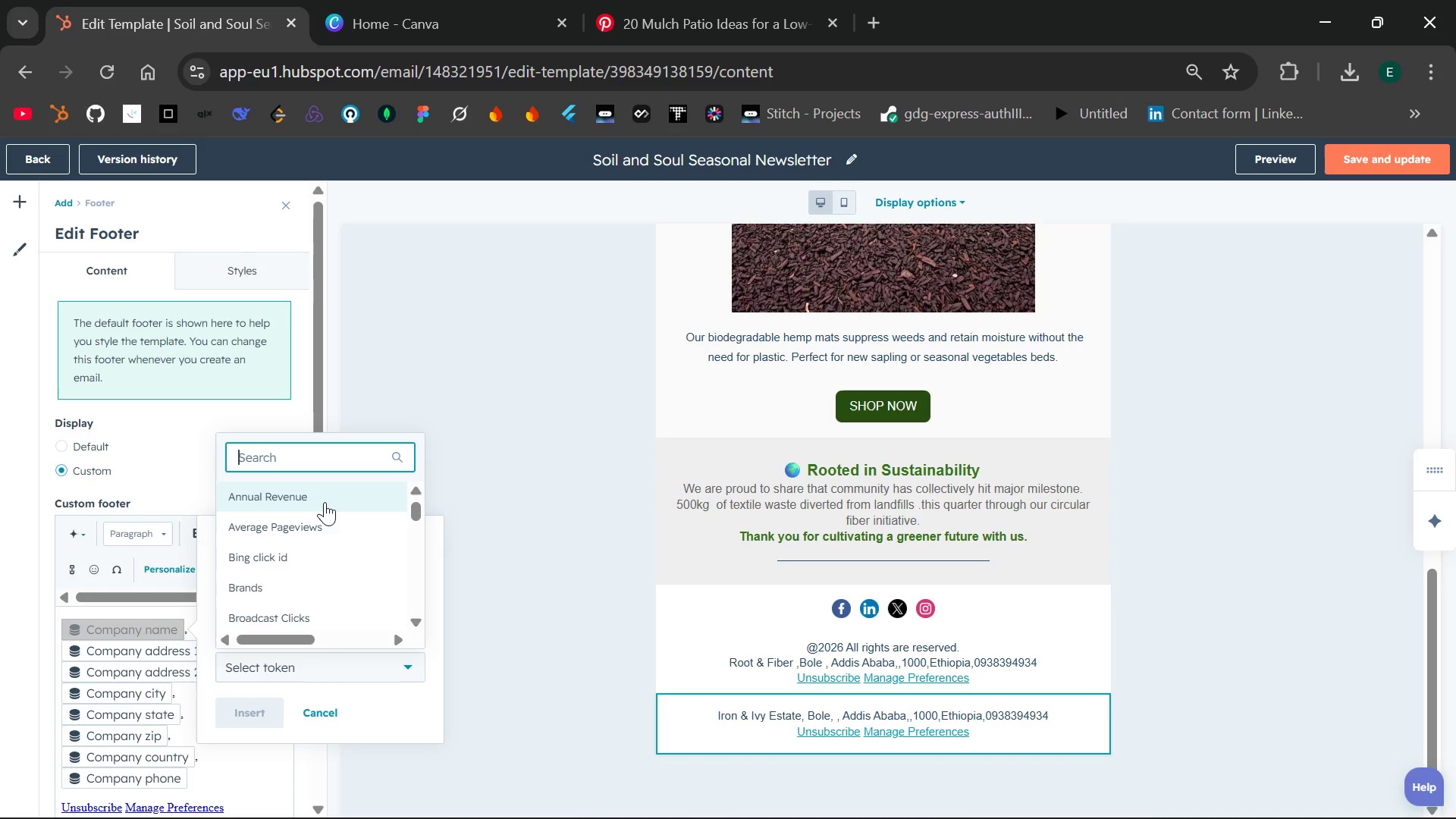 
type(comp)
 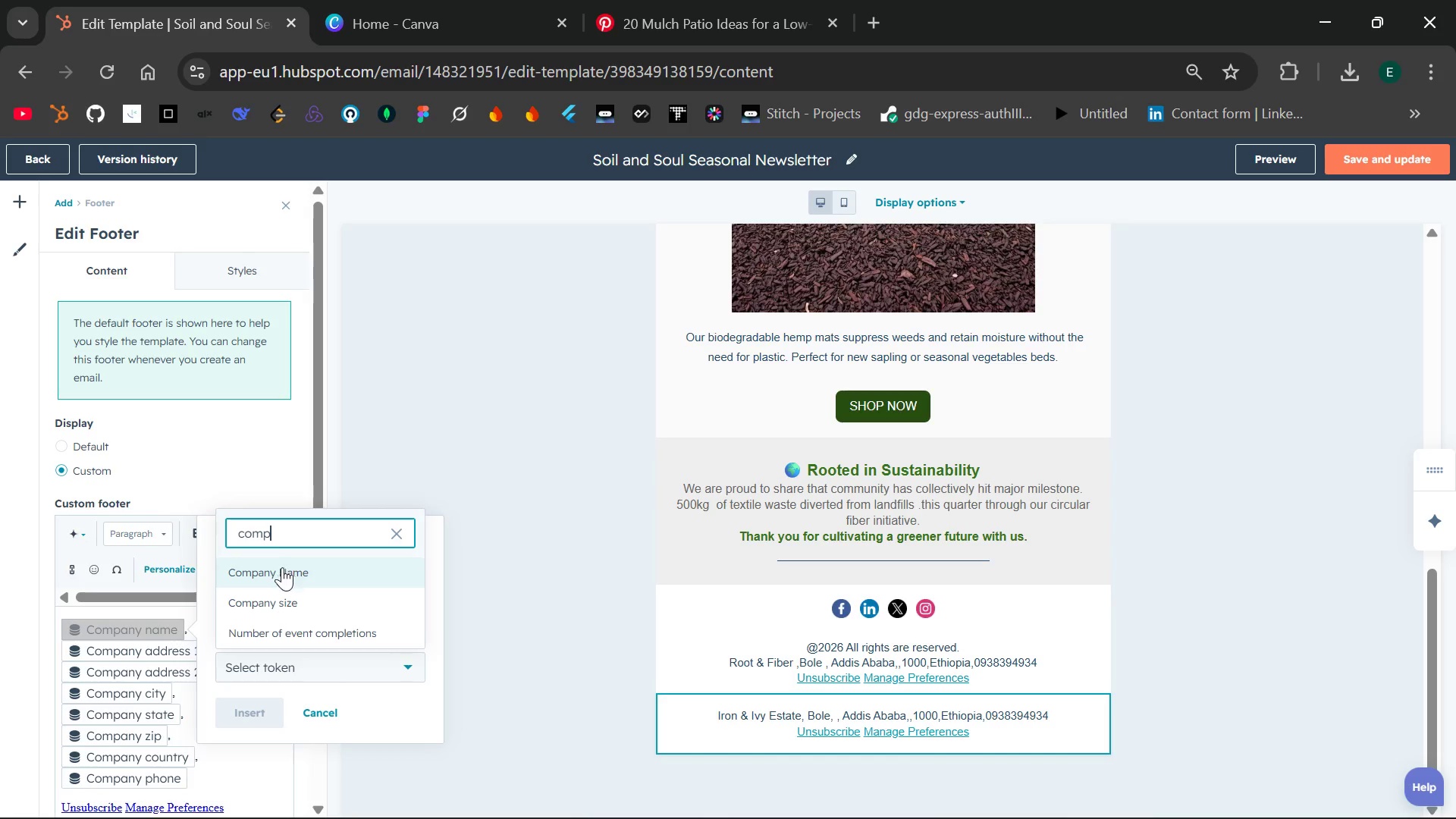 
left_click([278, 571])
 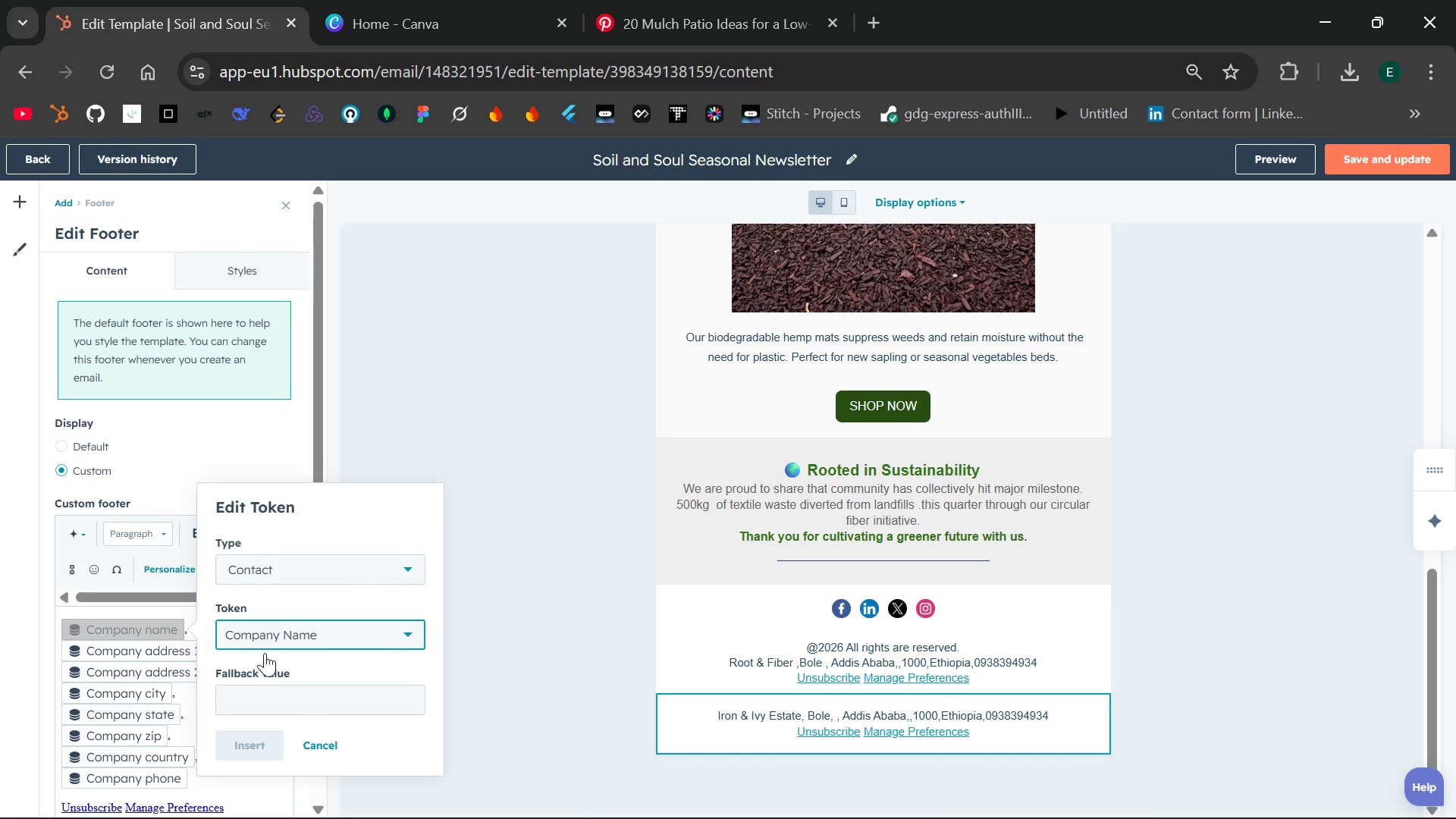 
left_click([265, 691])
 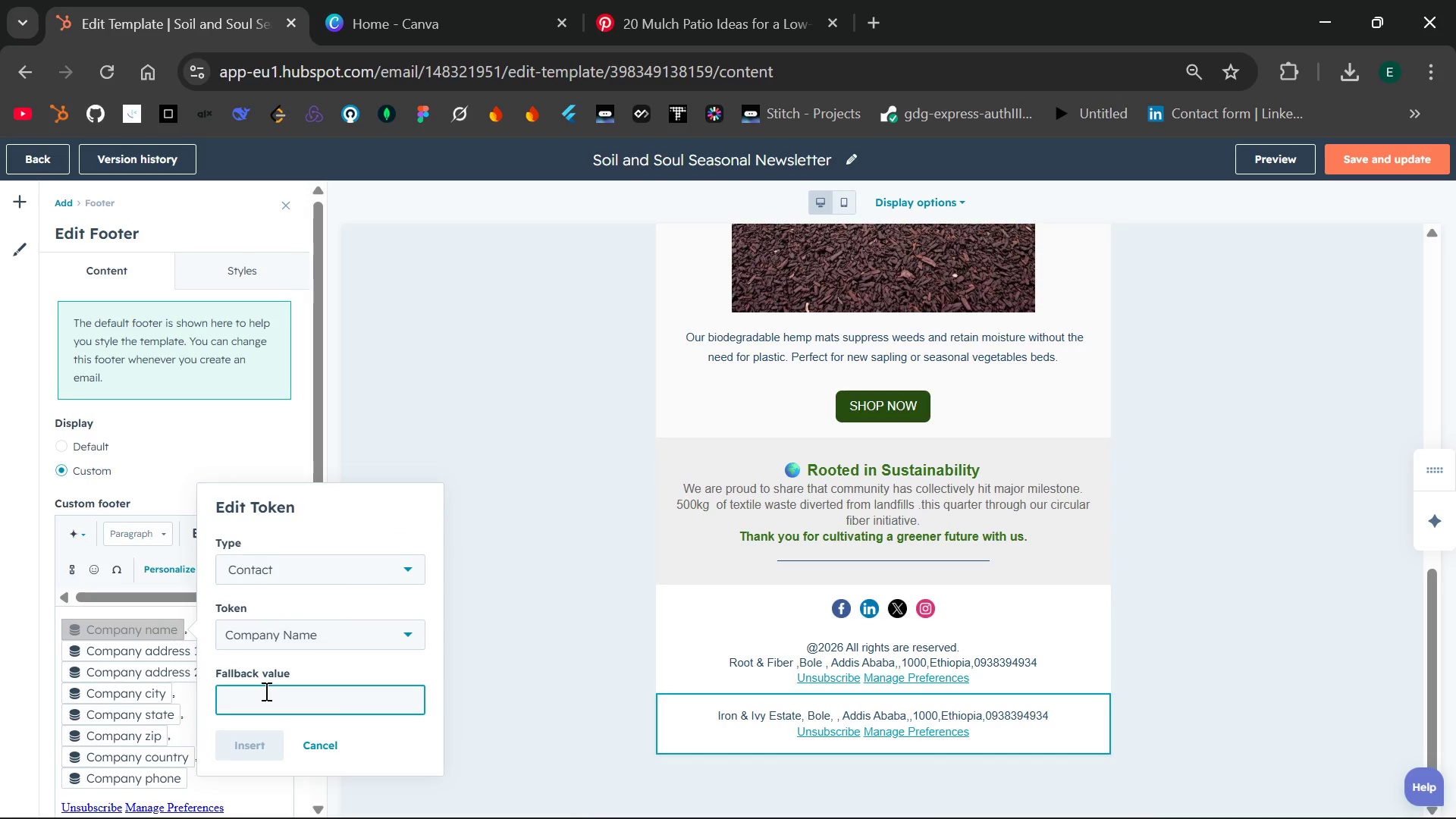 
type(Root & FIber)
 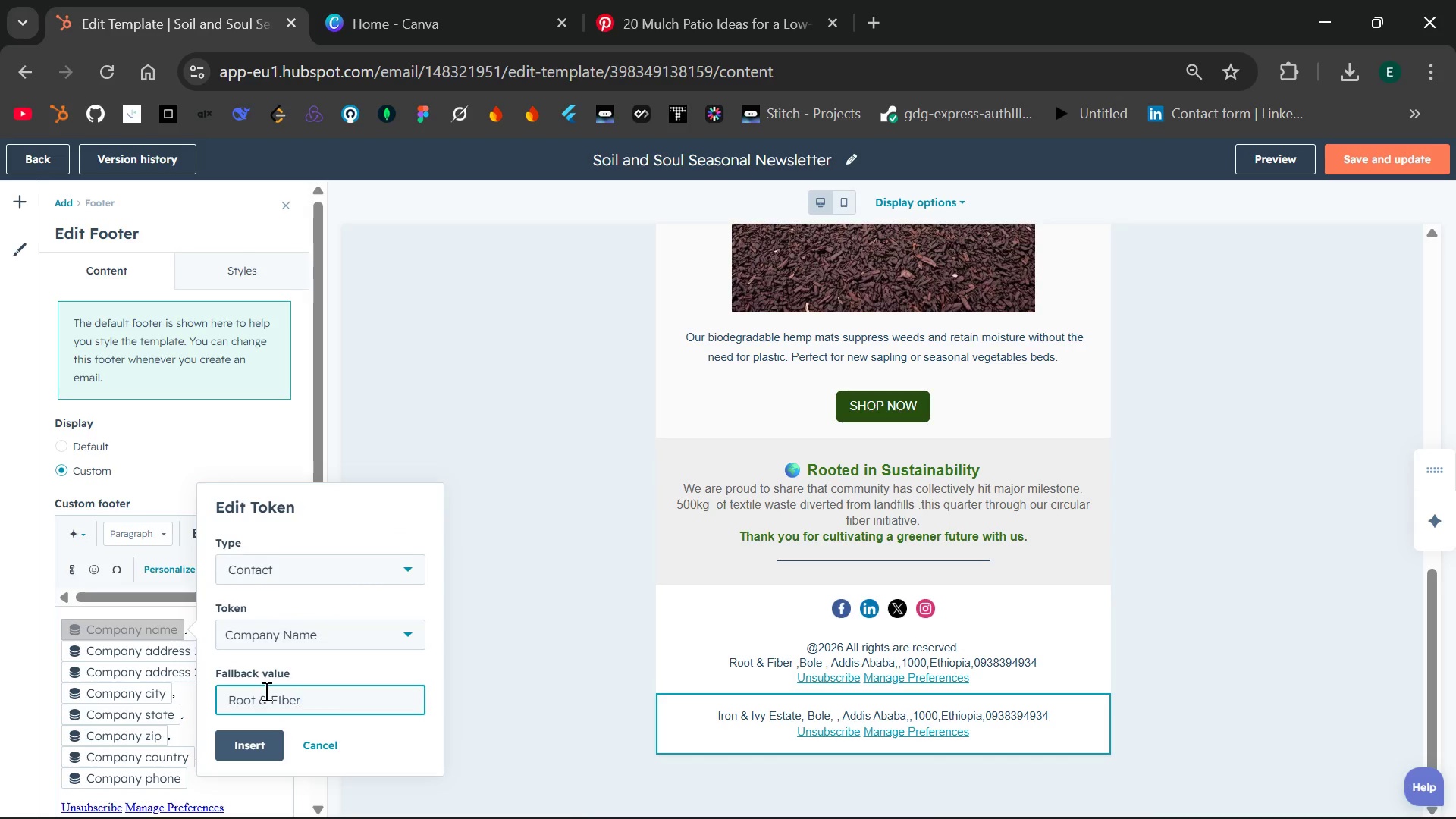 
key(Backspace)
key(Backspace)
key(Backspace)
key(Backspace)
type(iber)
 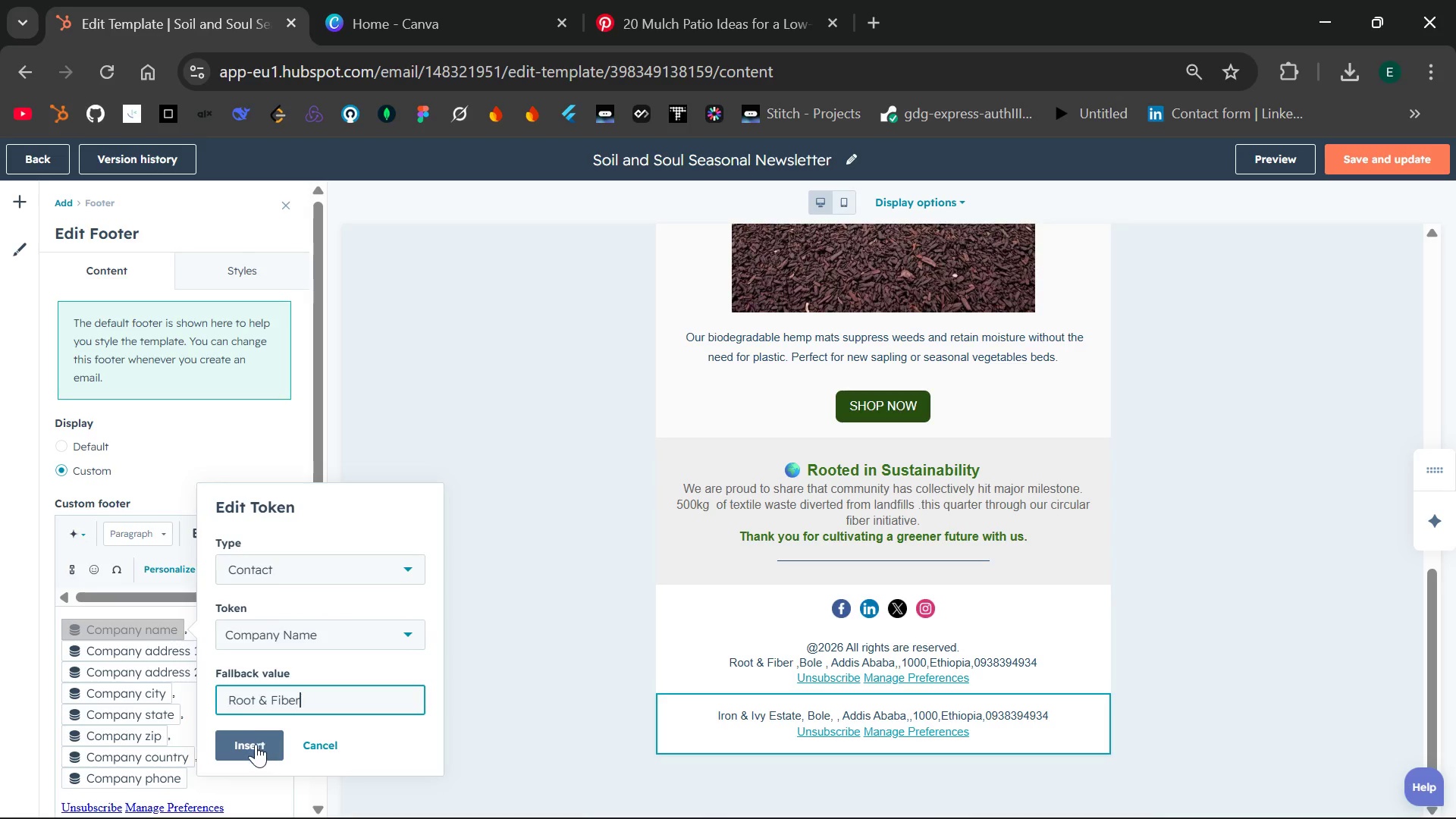 
left_click([254, 745])
 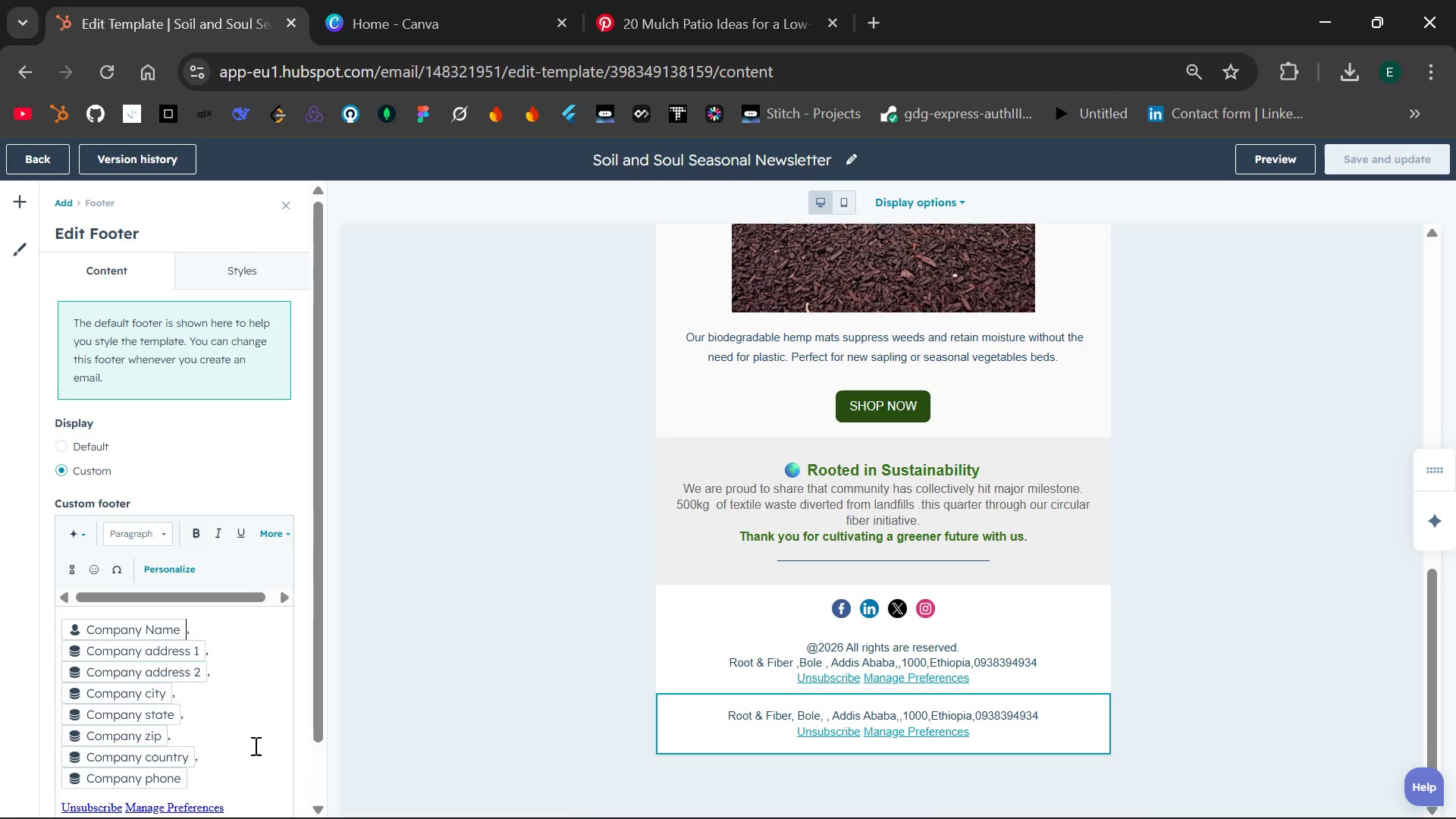 
wait(9.89)
 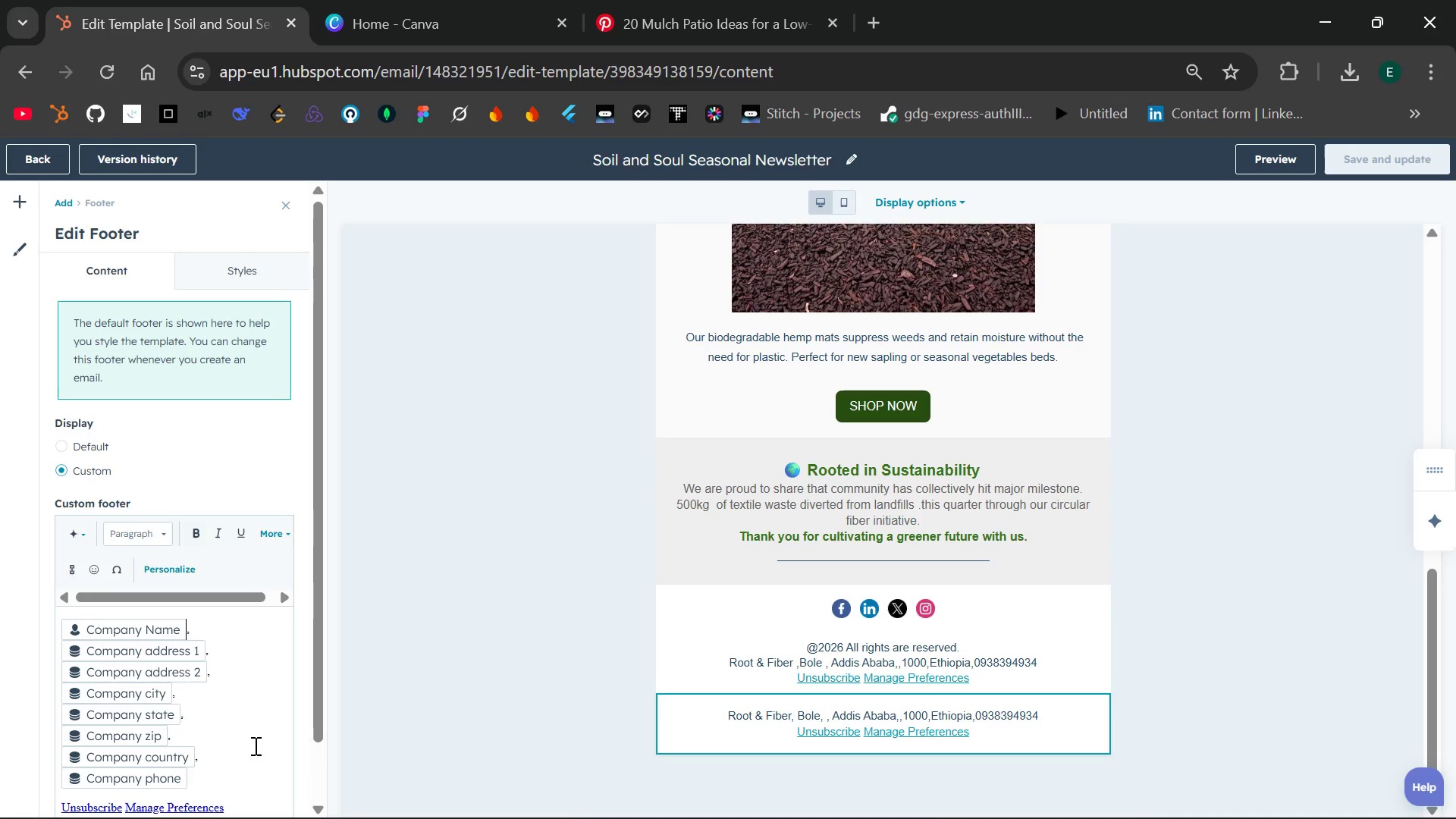 
left_click([458, 697])
 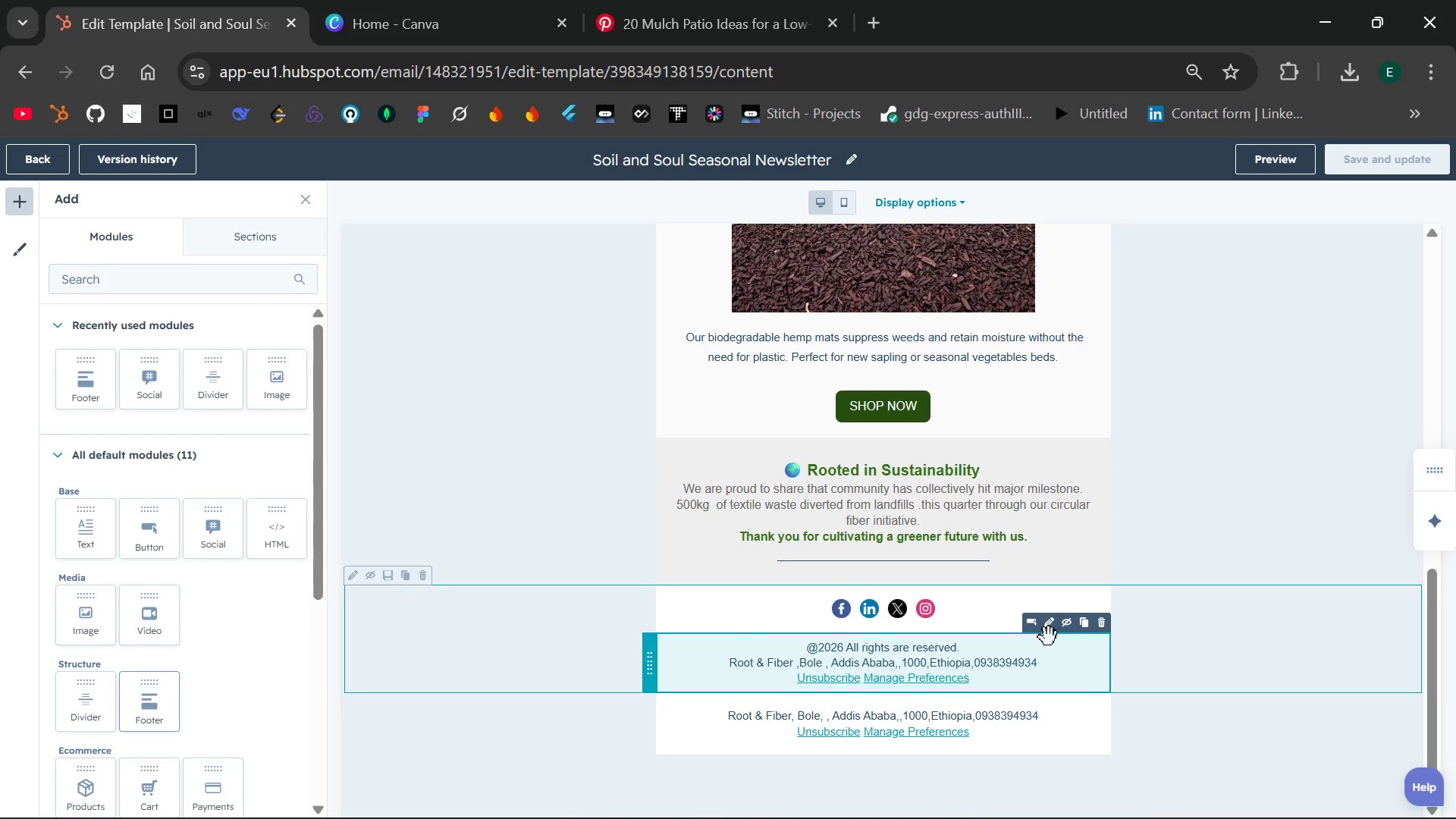 
left_click([1050, 625])
 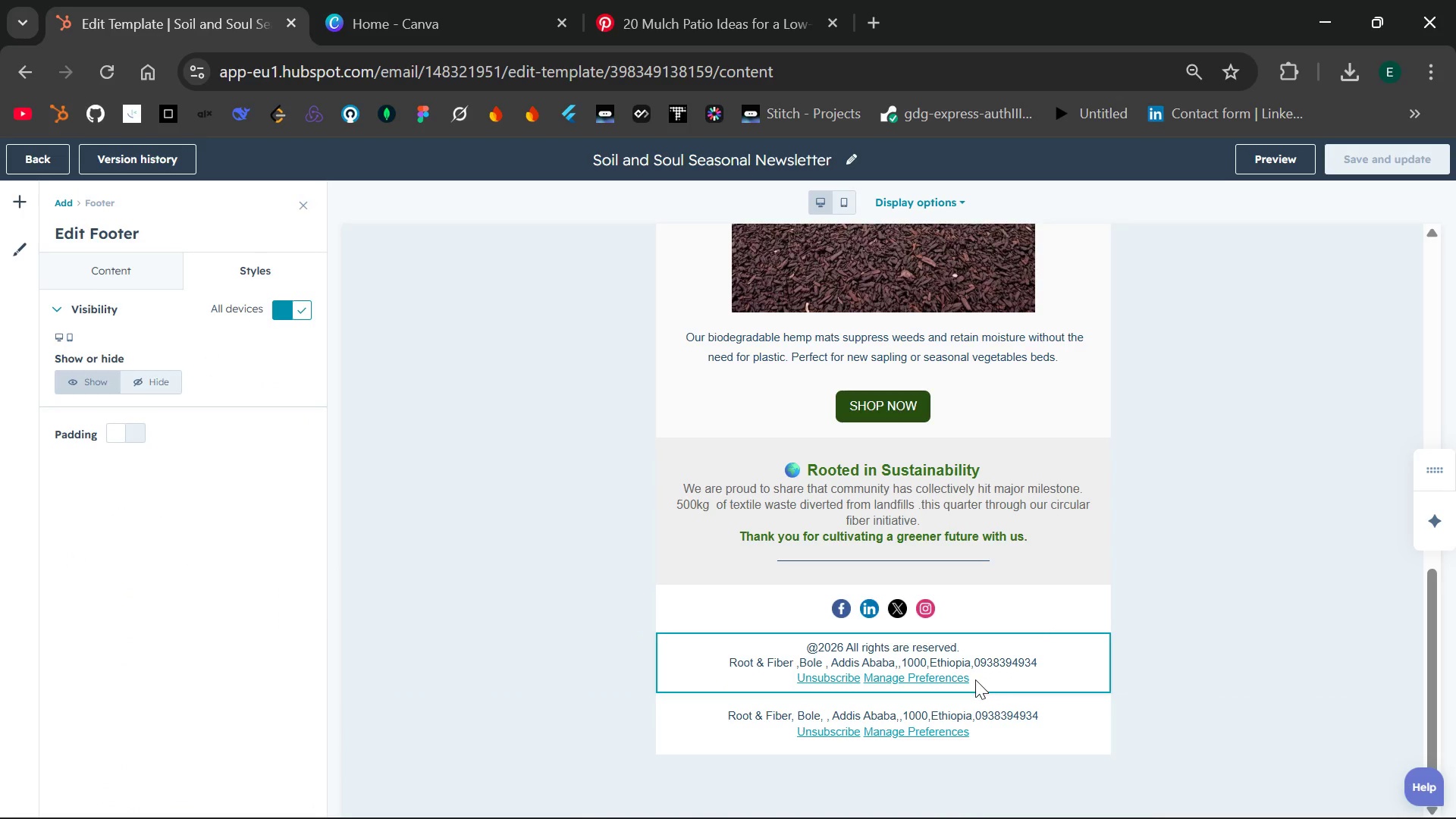 
left_click([973, 679])
 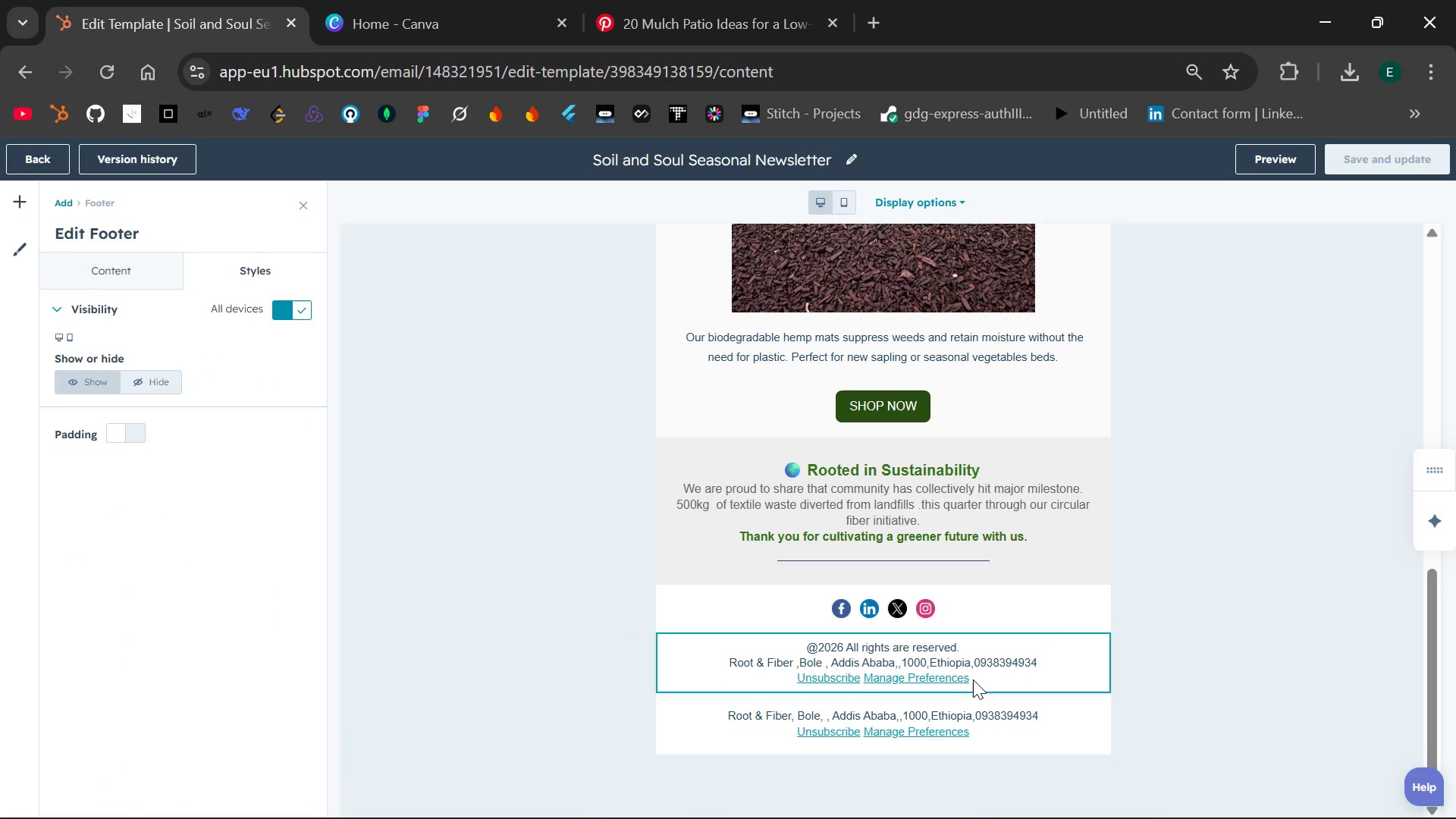 
double_click([973, 679])
 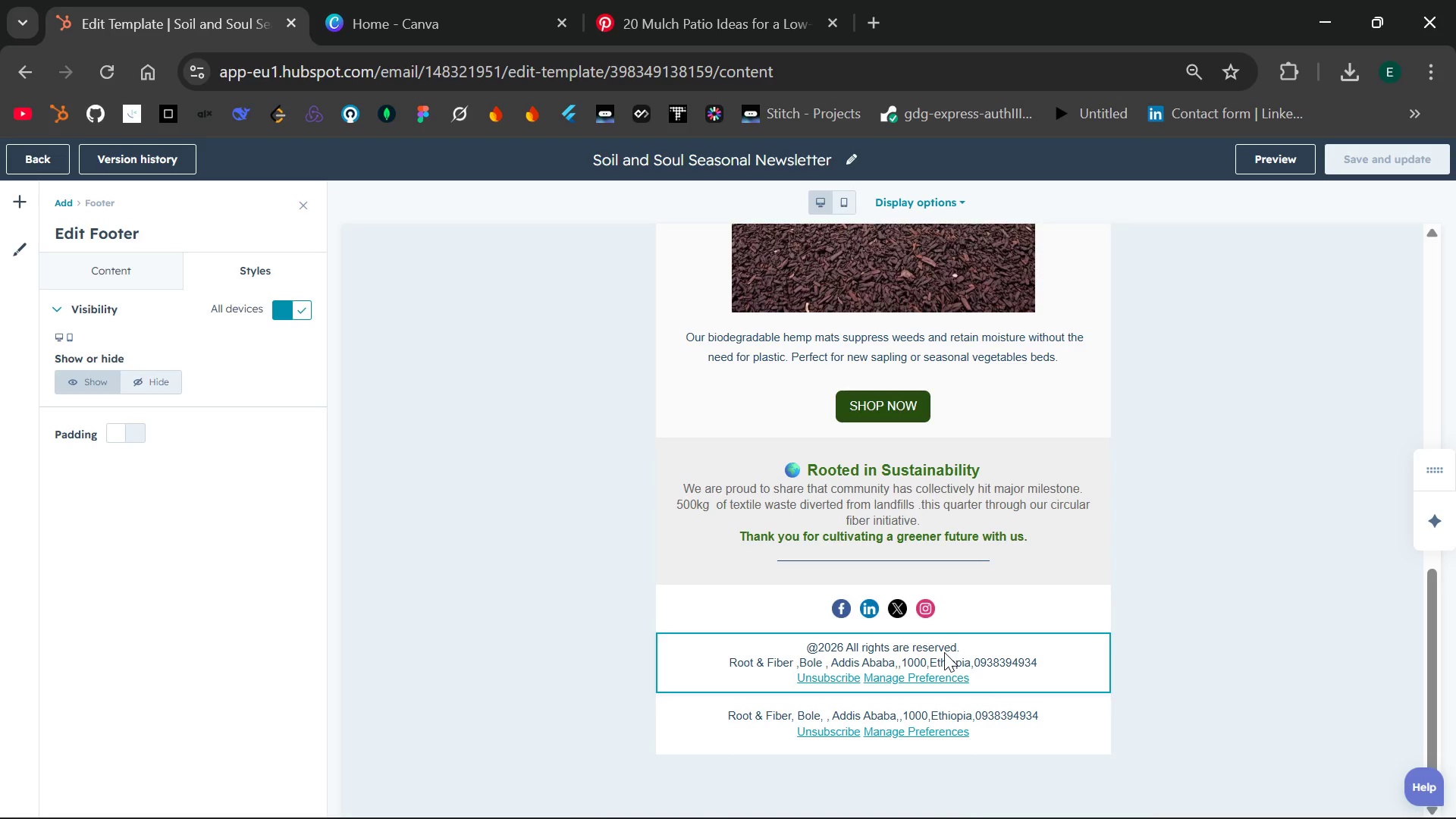 
double_click([944, 652])
 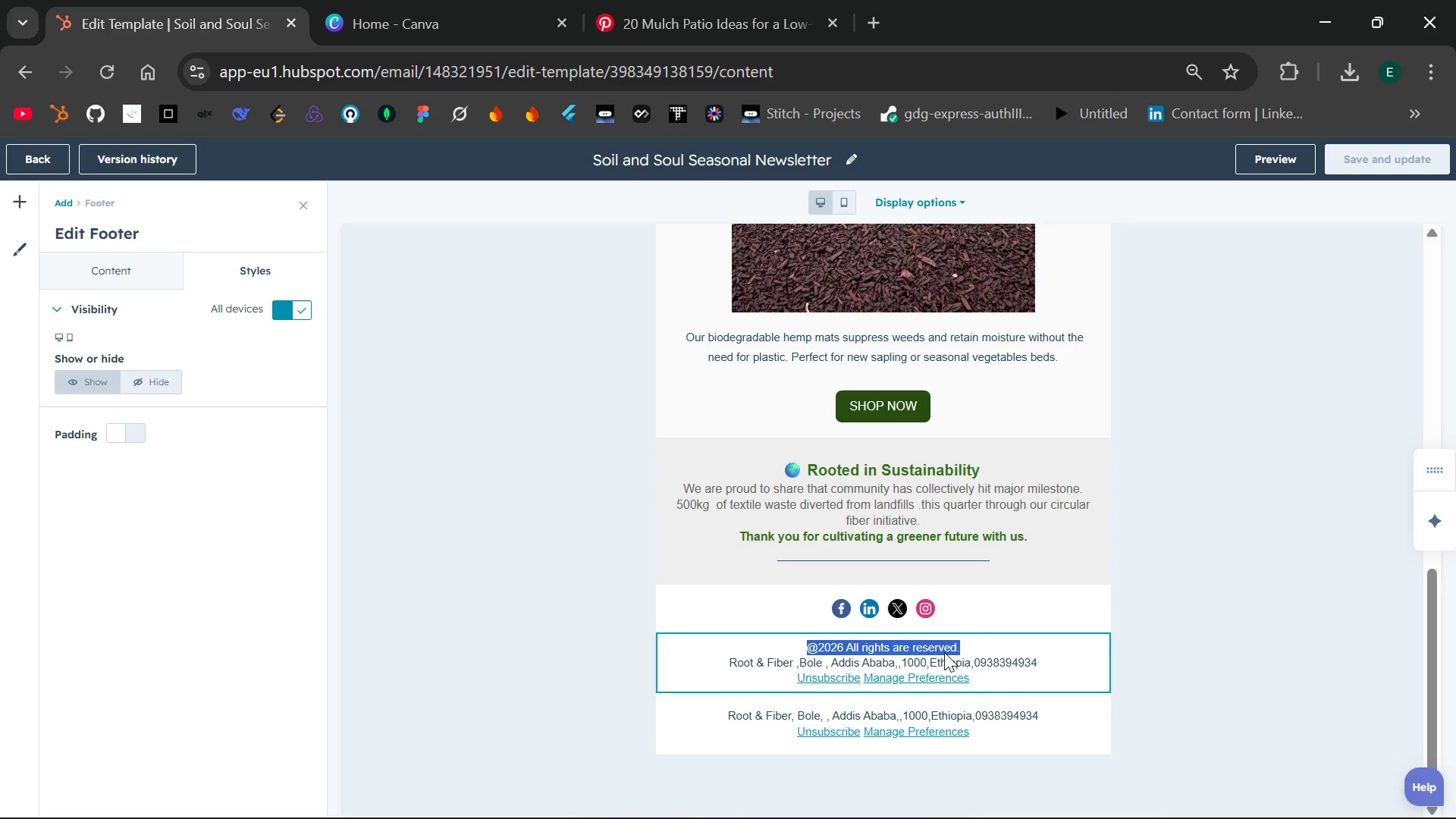 
triple_click([944, 652])
 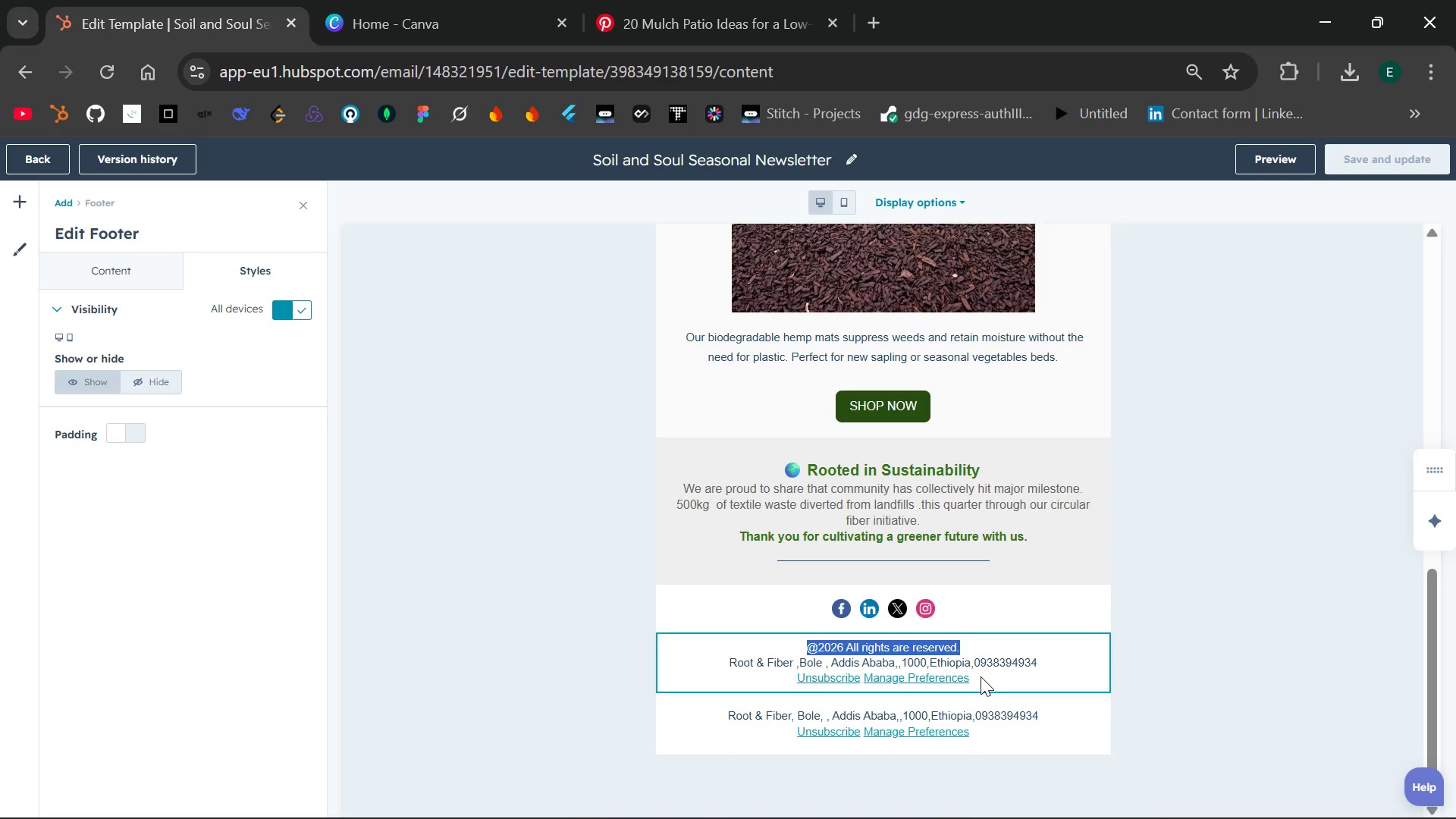 
double_click([981, 676])
 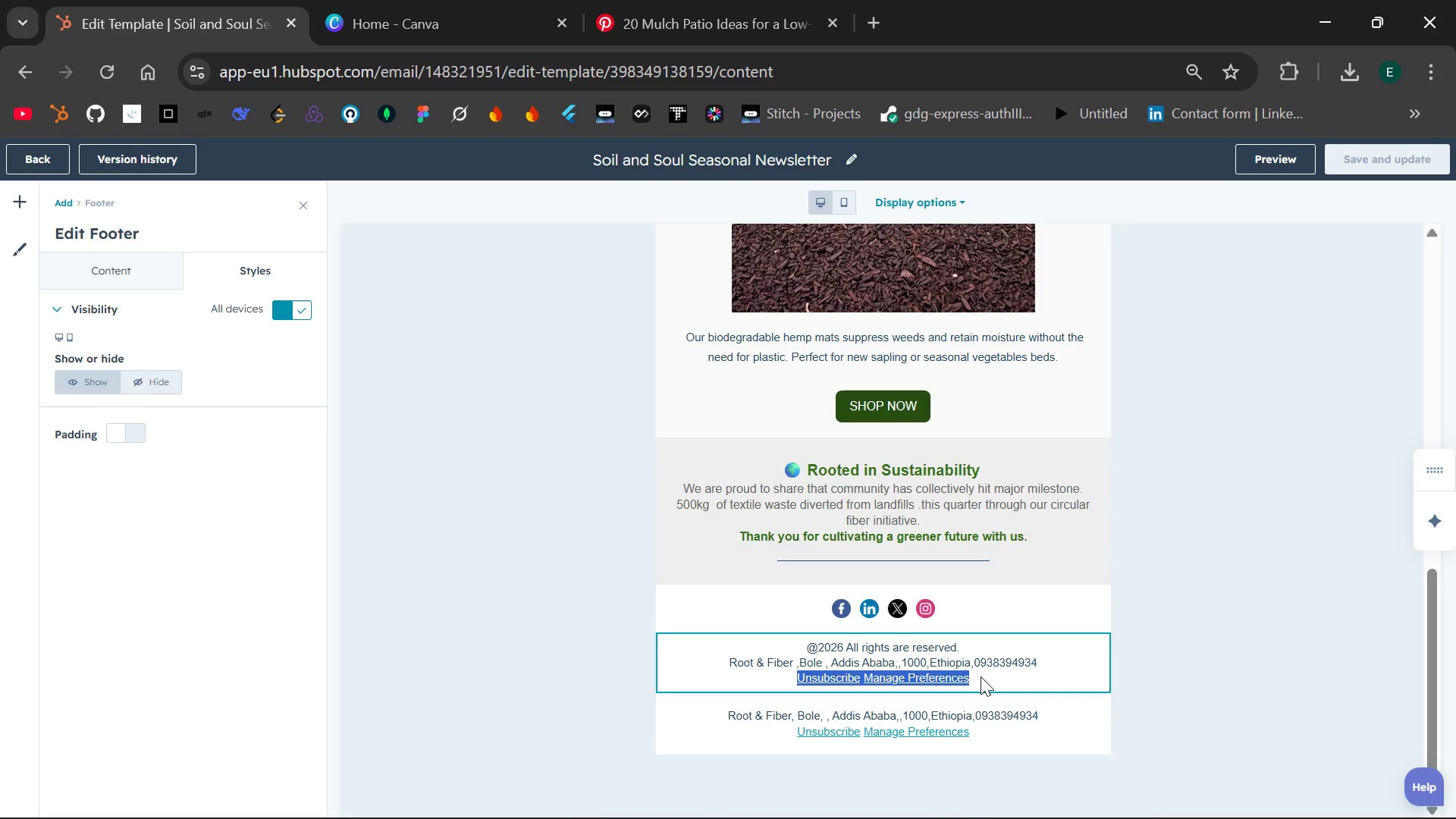 
left_click_drag(start_coordinate=[981, 676], to_coordinate=[782, 640])
 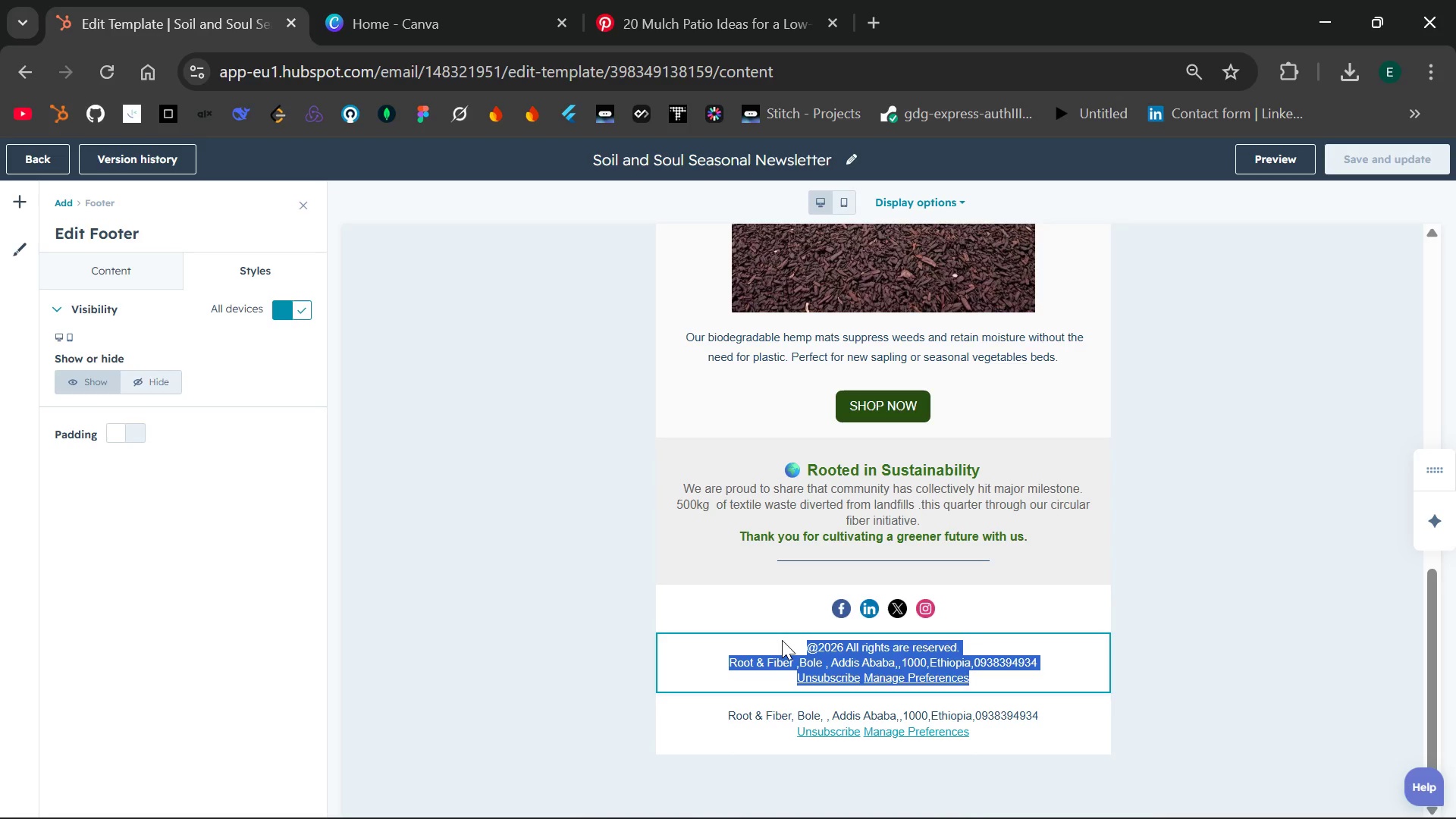 
key(Backspace)
 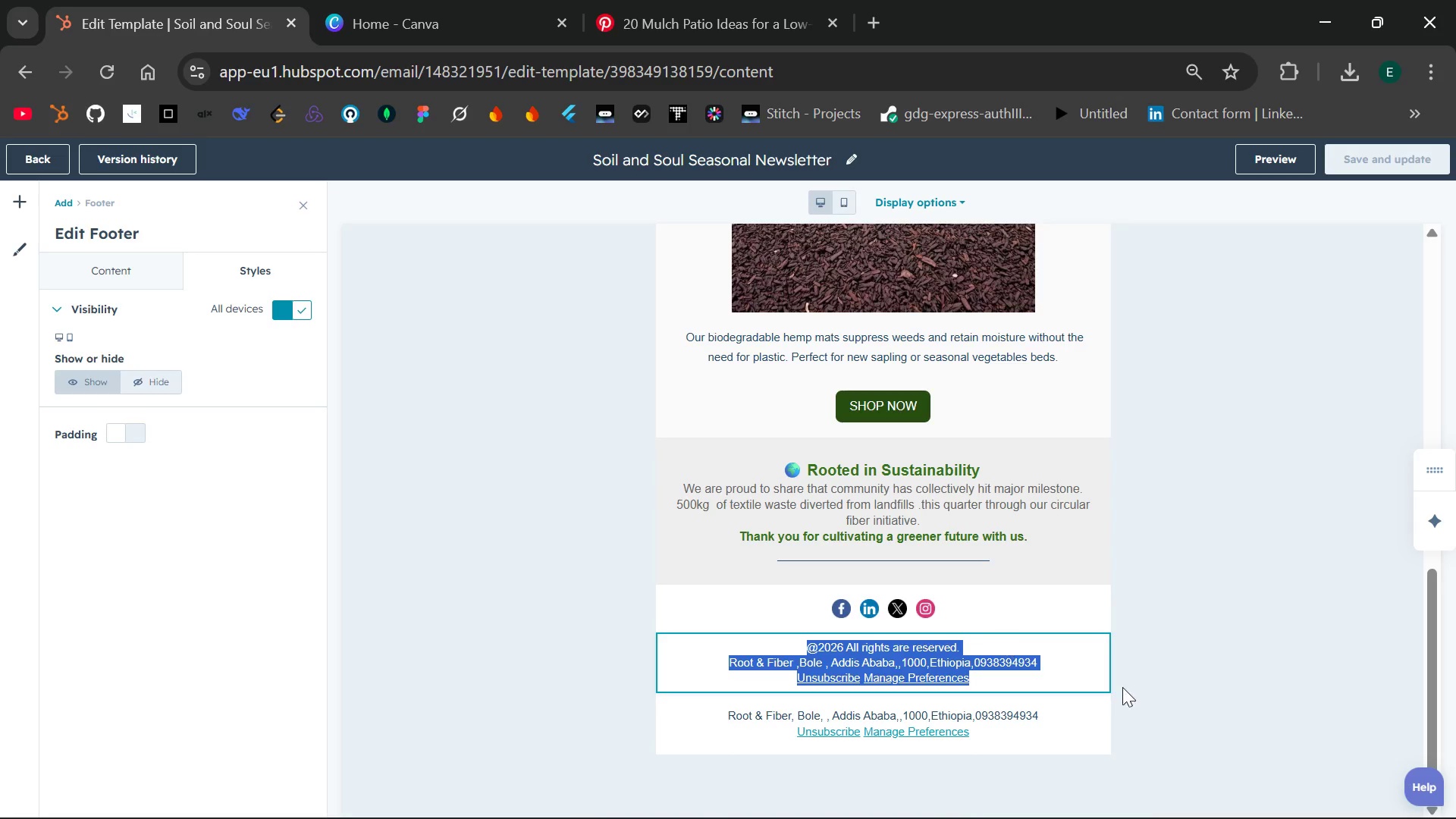 
left_click([1140, 691])
 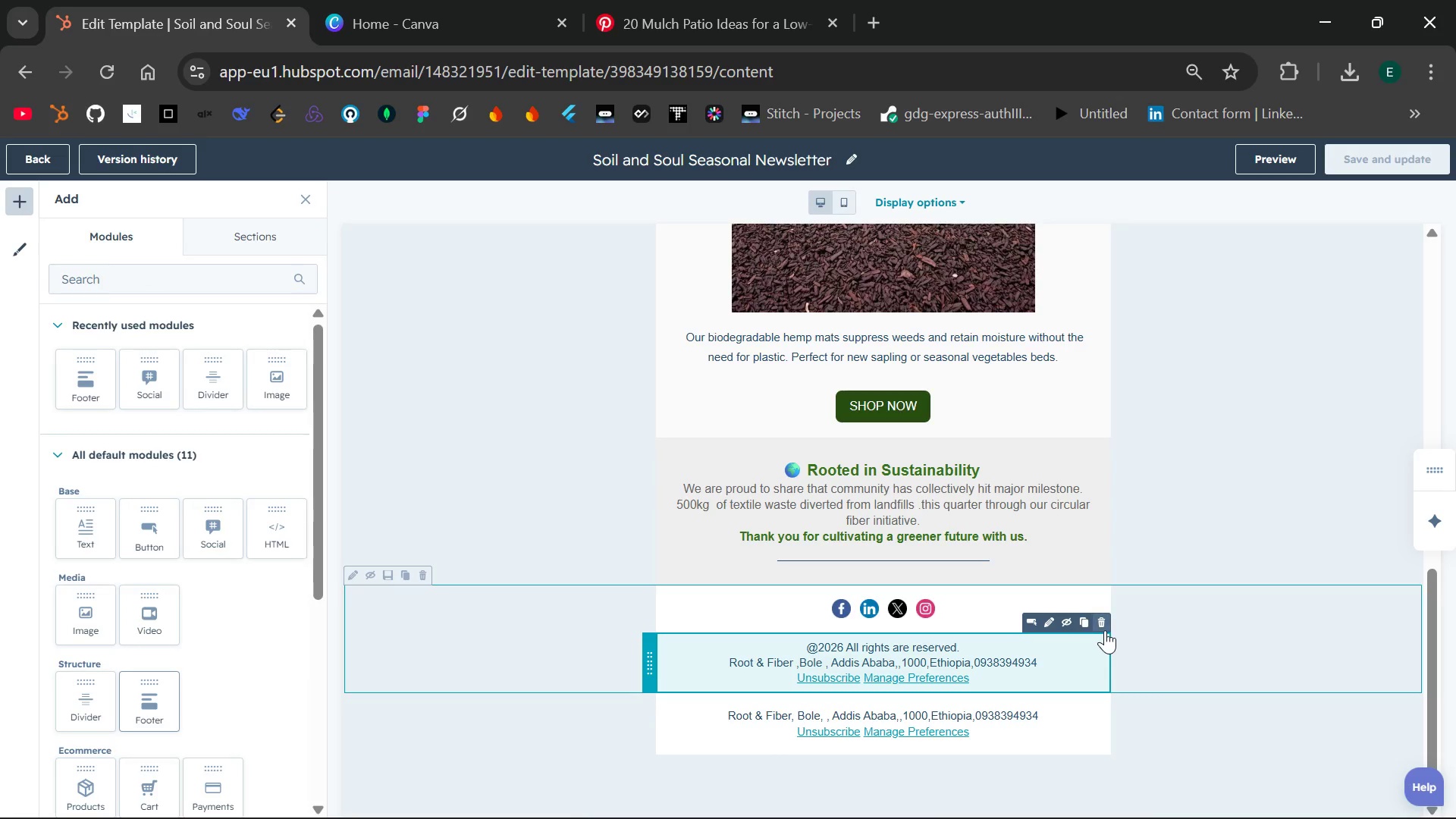 
left_click([1105, 629])
 